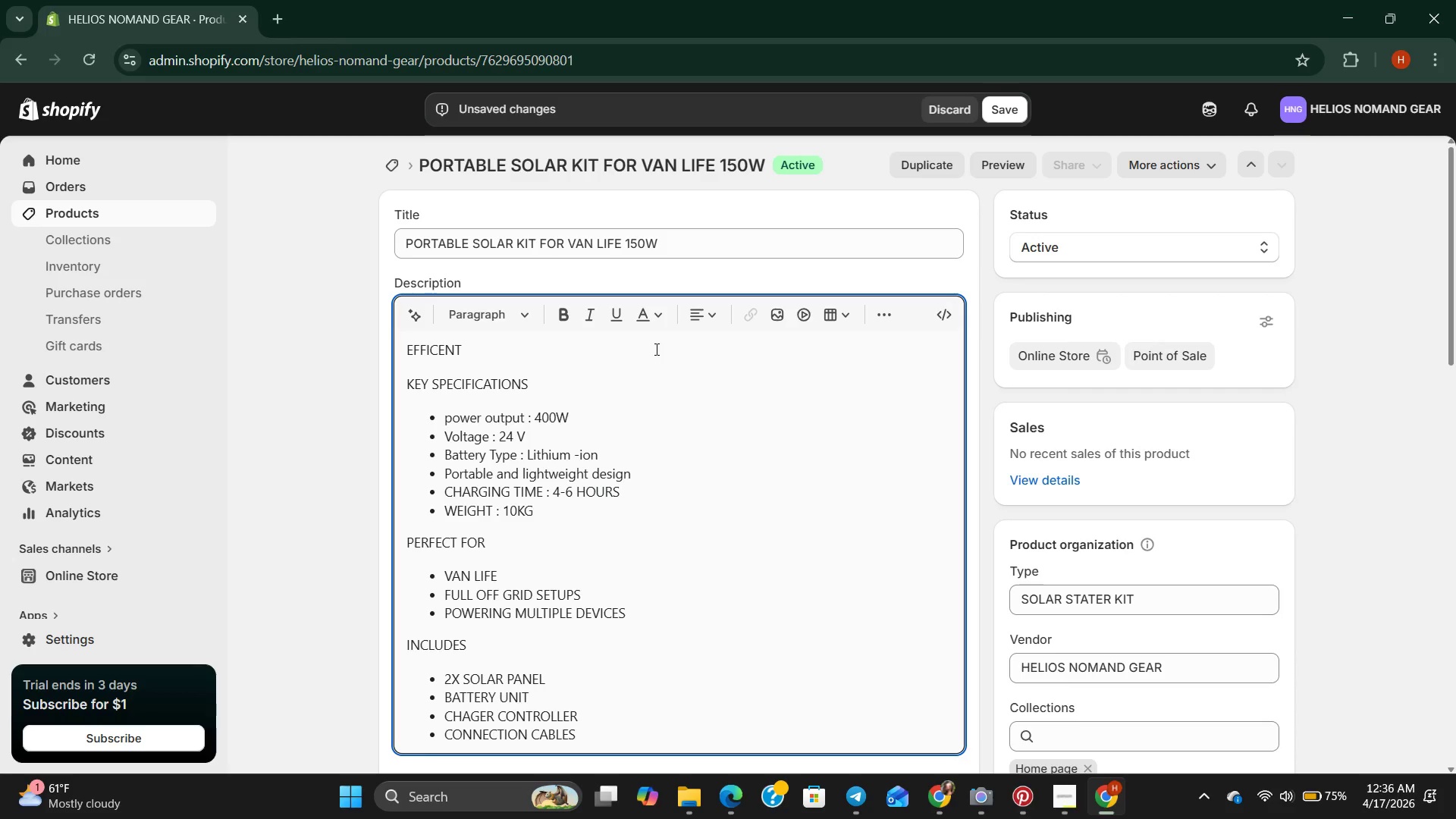 
wait(5.03)
 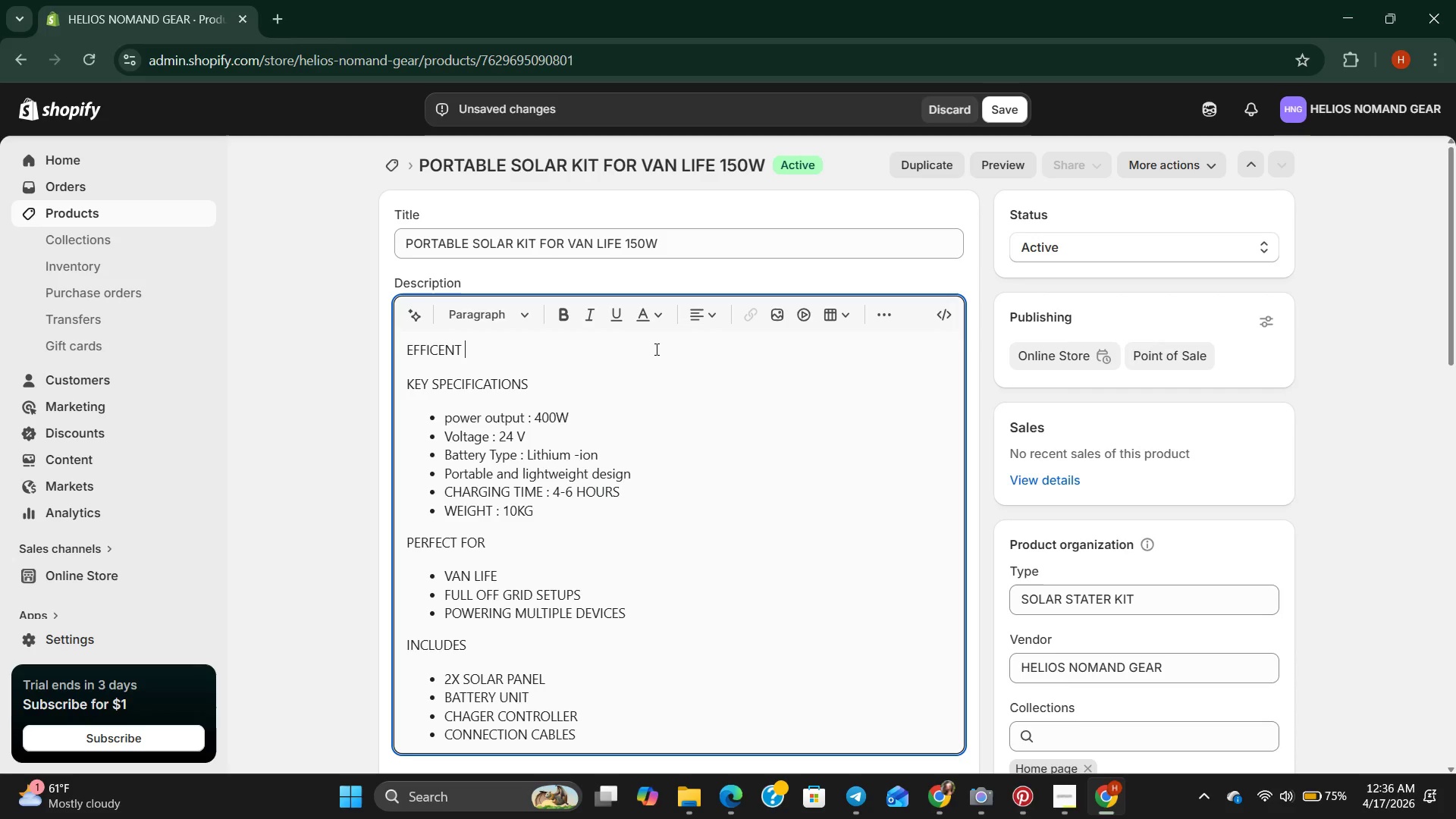 
key(Backspace)
key(Backspace)
key(Backspace)
key(Backspace)
type(IENT AND TRAVEL_FIRENDLY )
 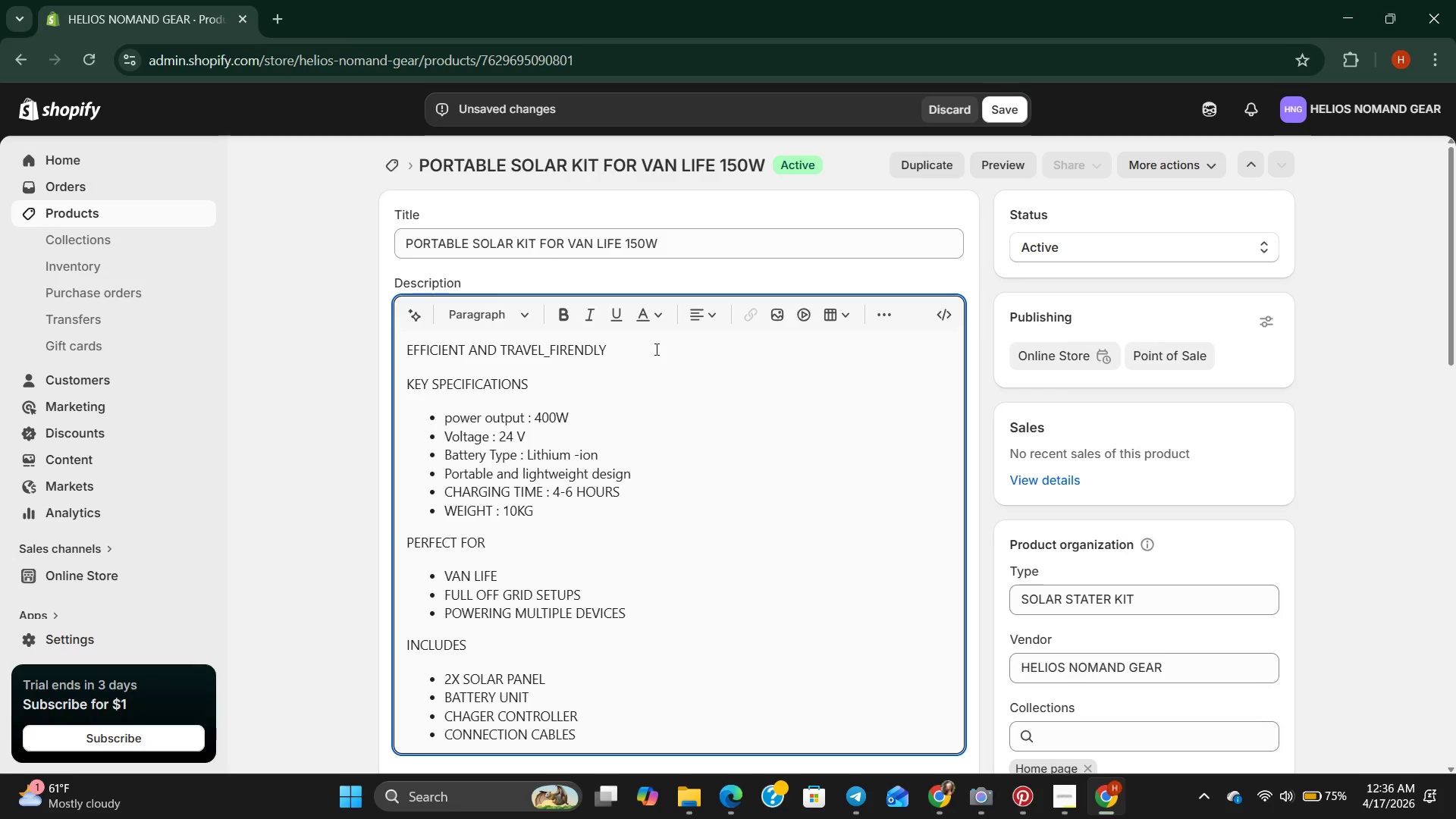 
left_click([554, 347])
 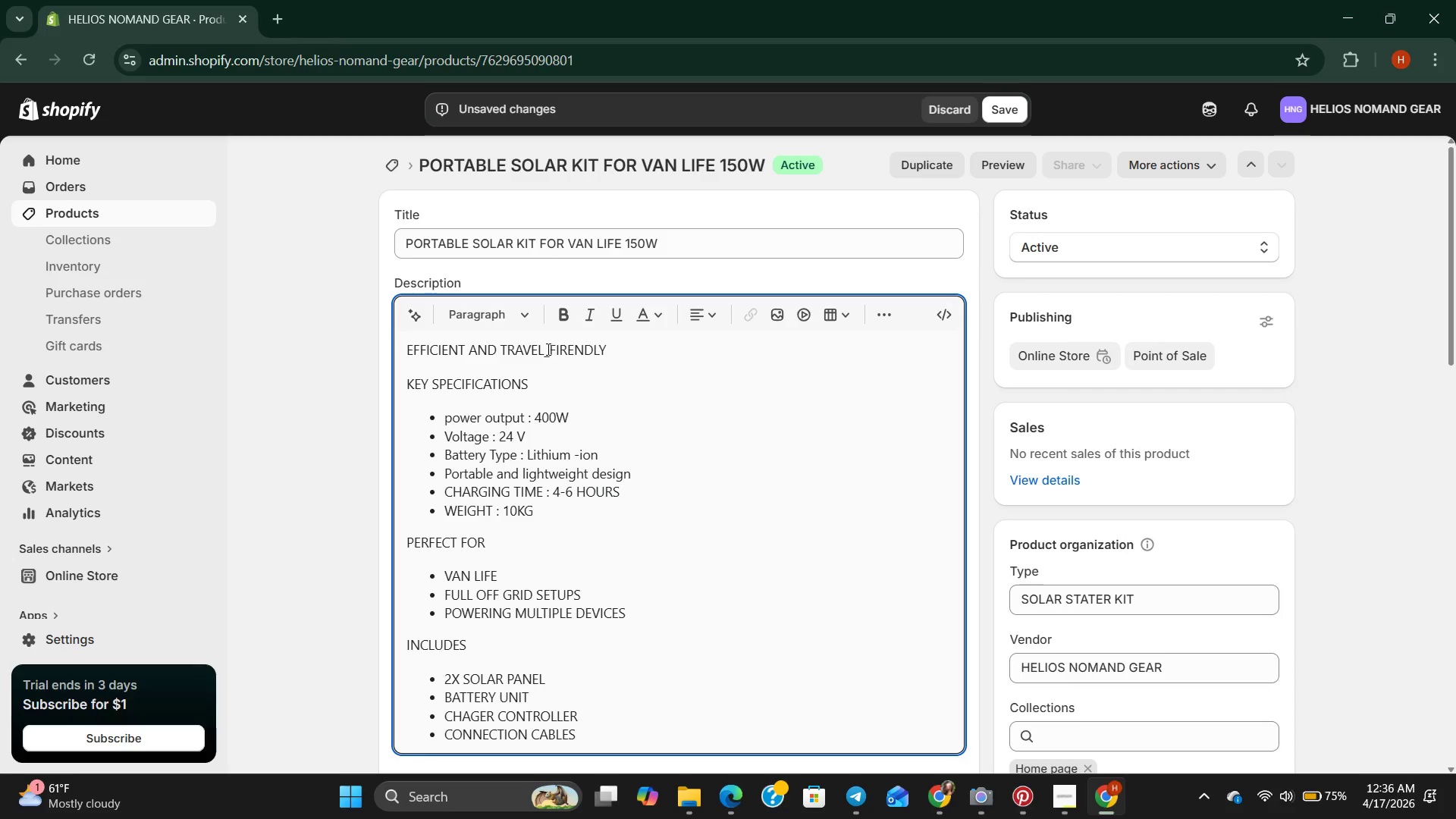 
left_click([547, 349])
 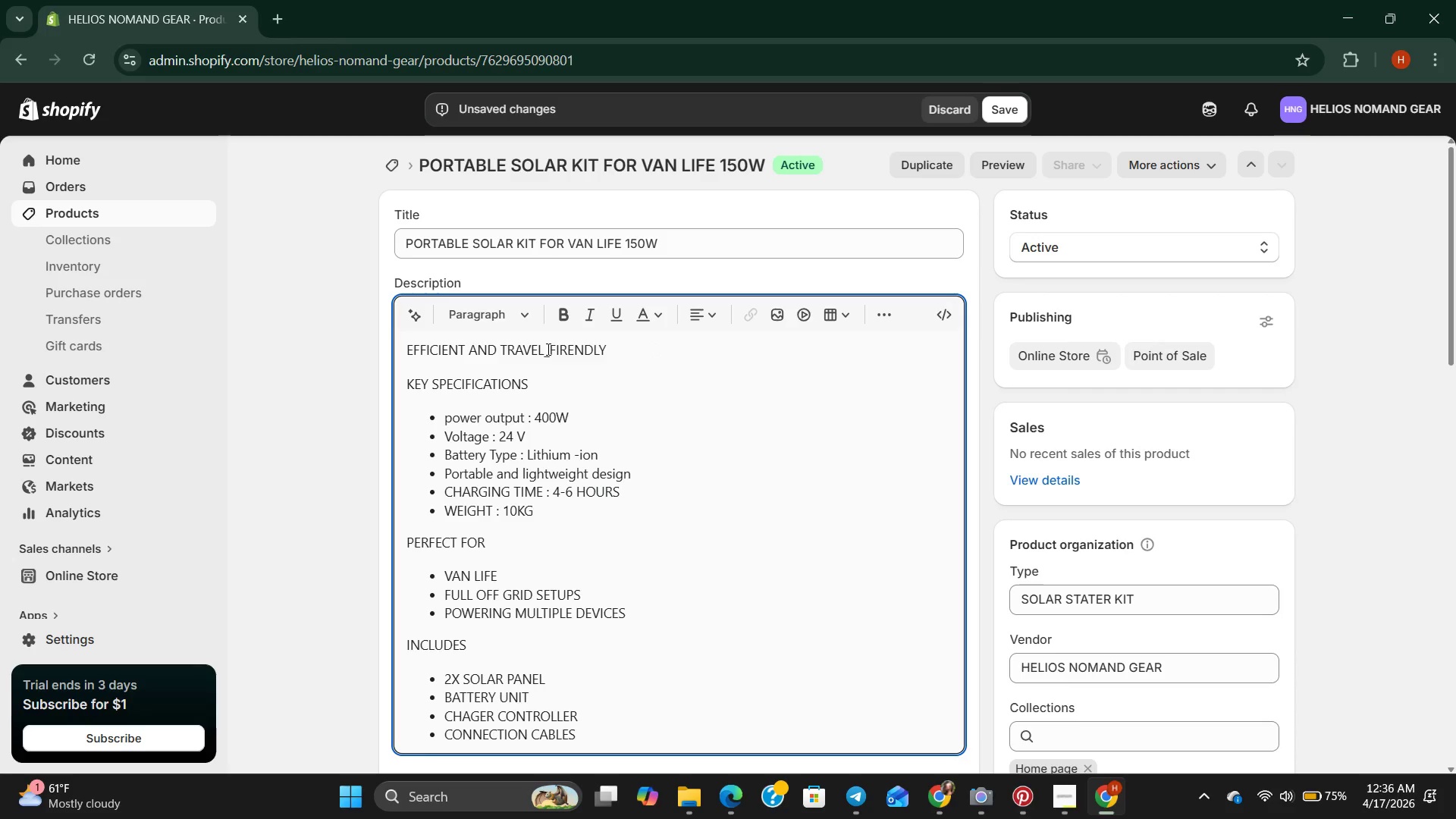 
key(Backspace)
 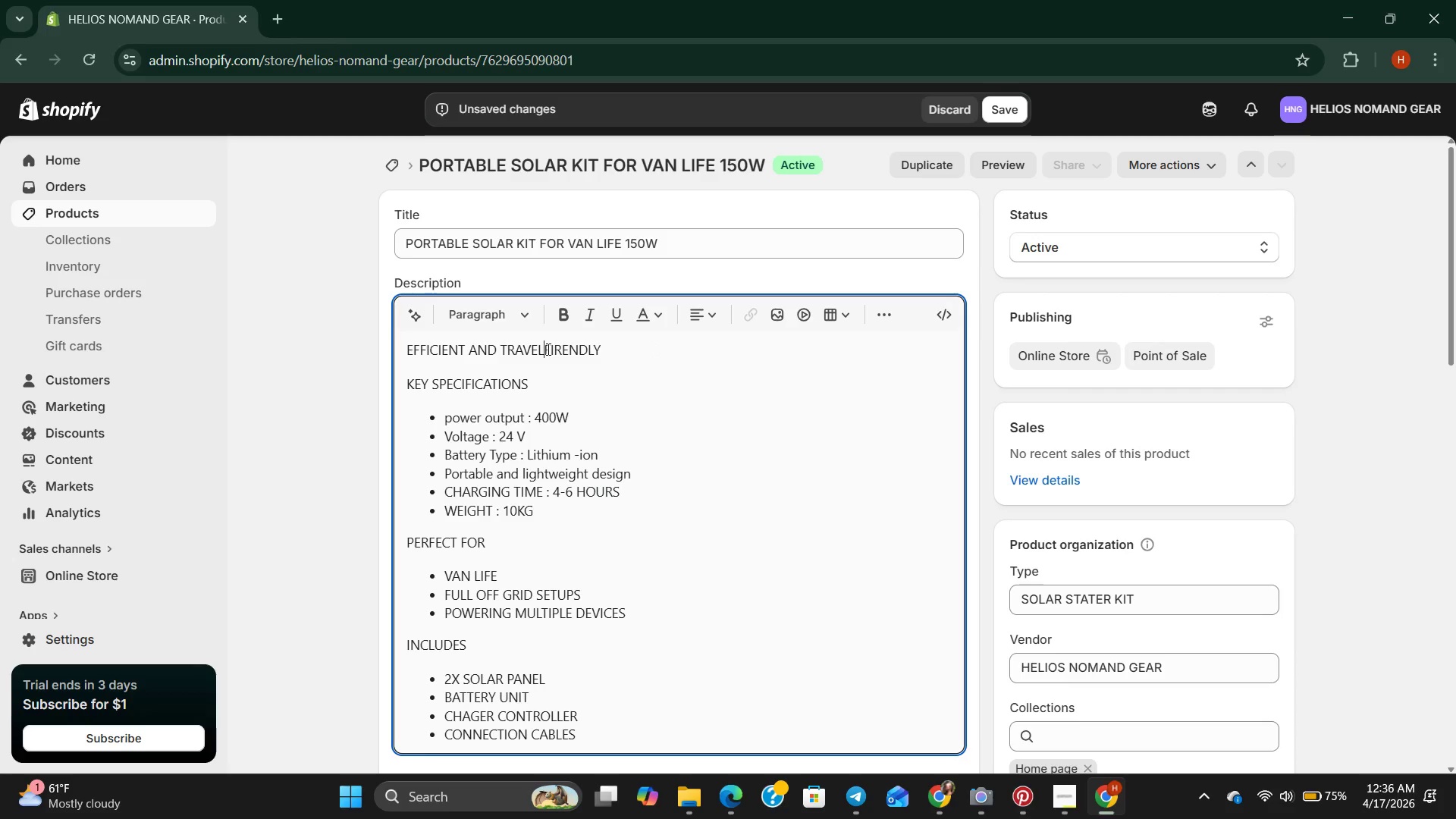 
key(Minus)
 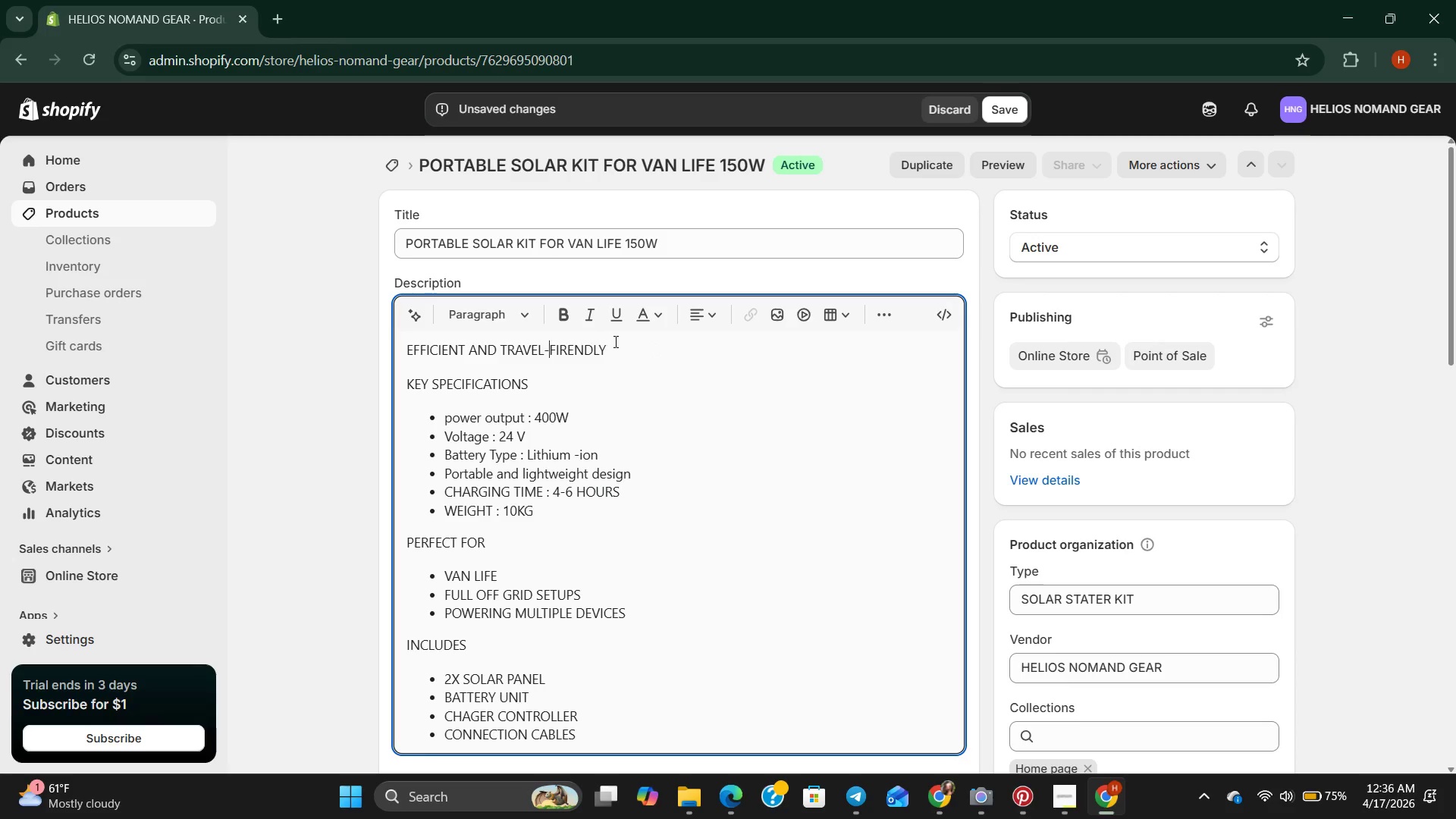 
left_click([617, 348])
 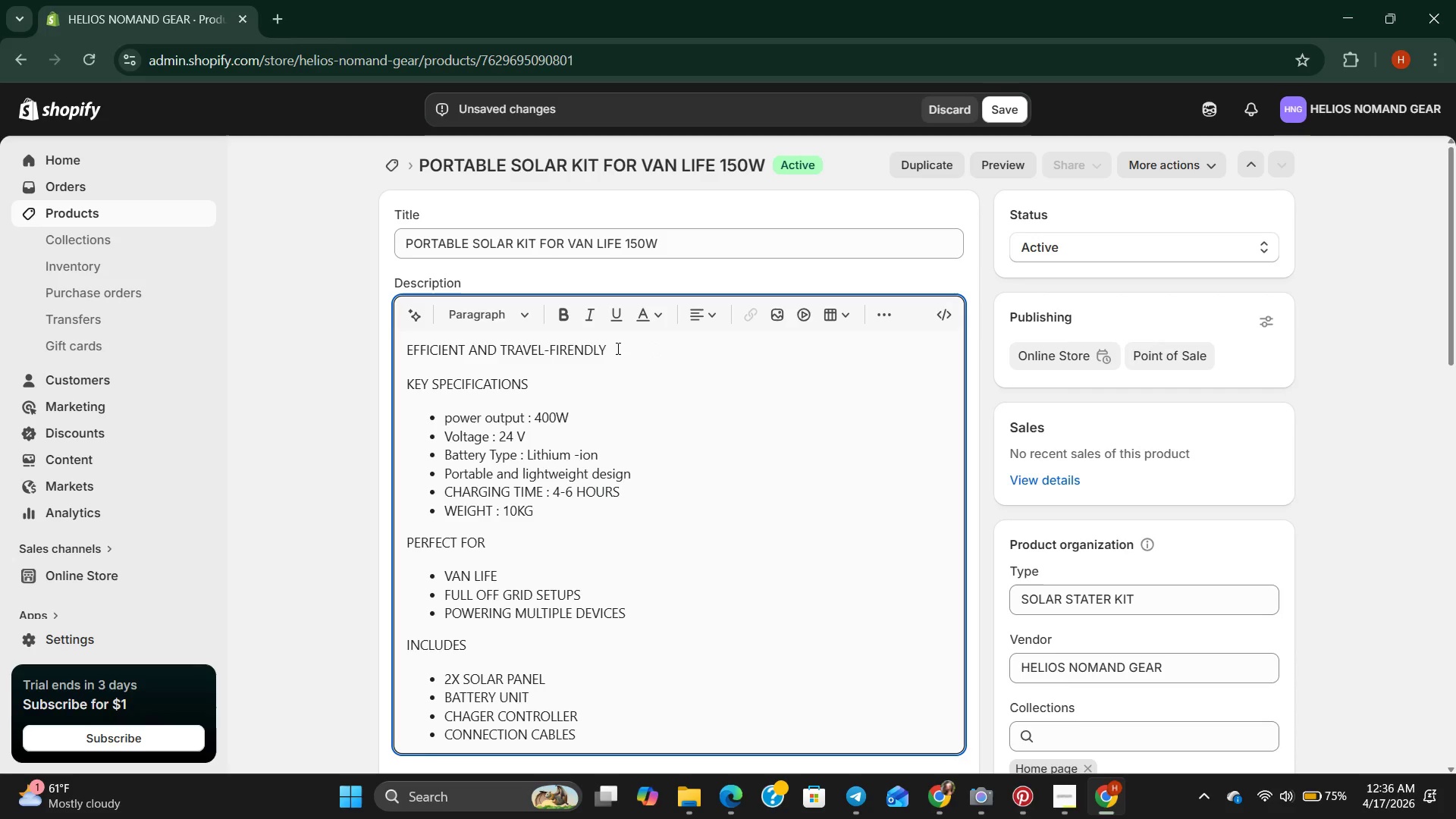 
key(Space)
 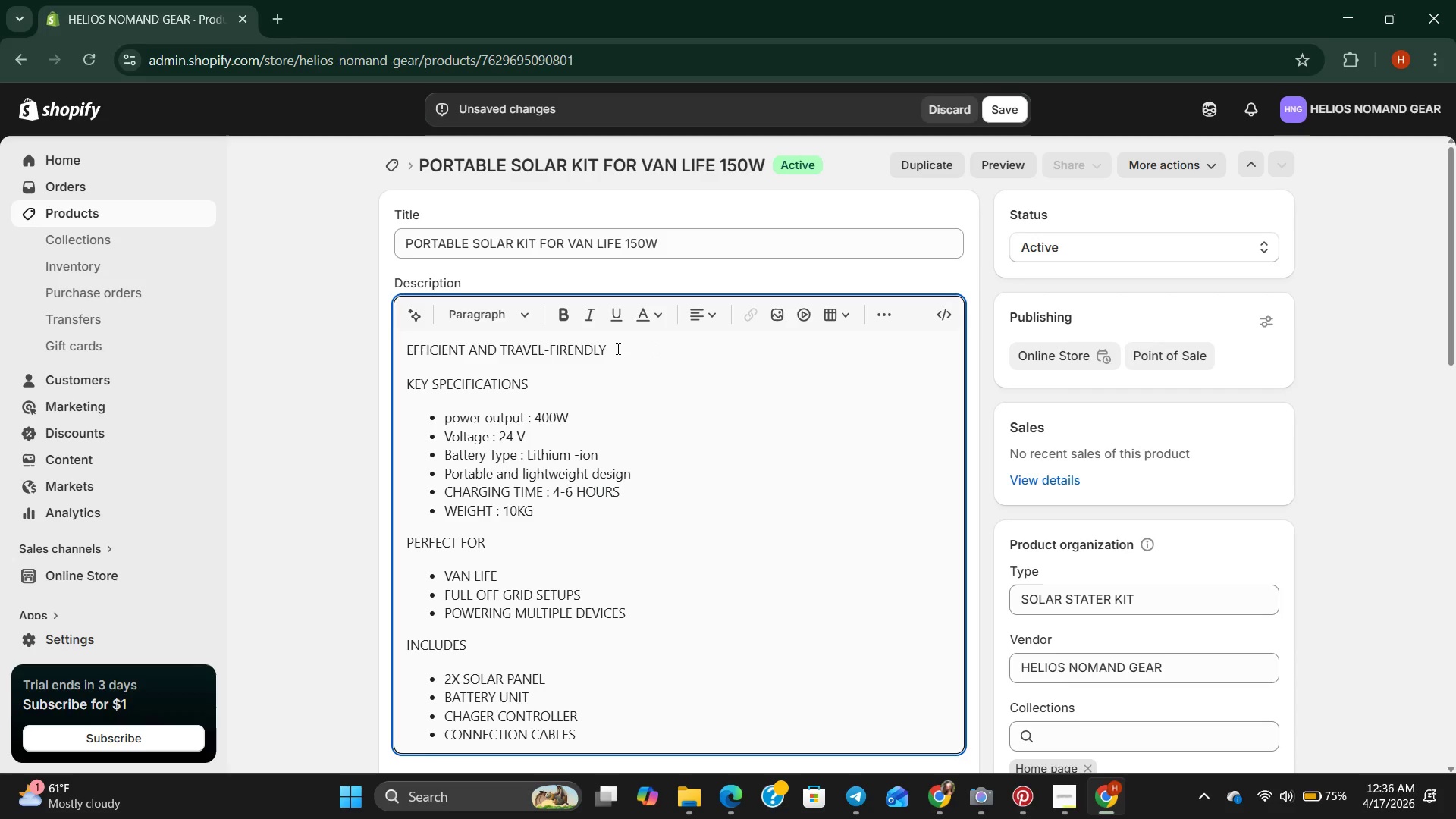 
type(SOLAR SOLUTION FOR VAN LIFE )
 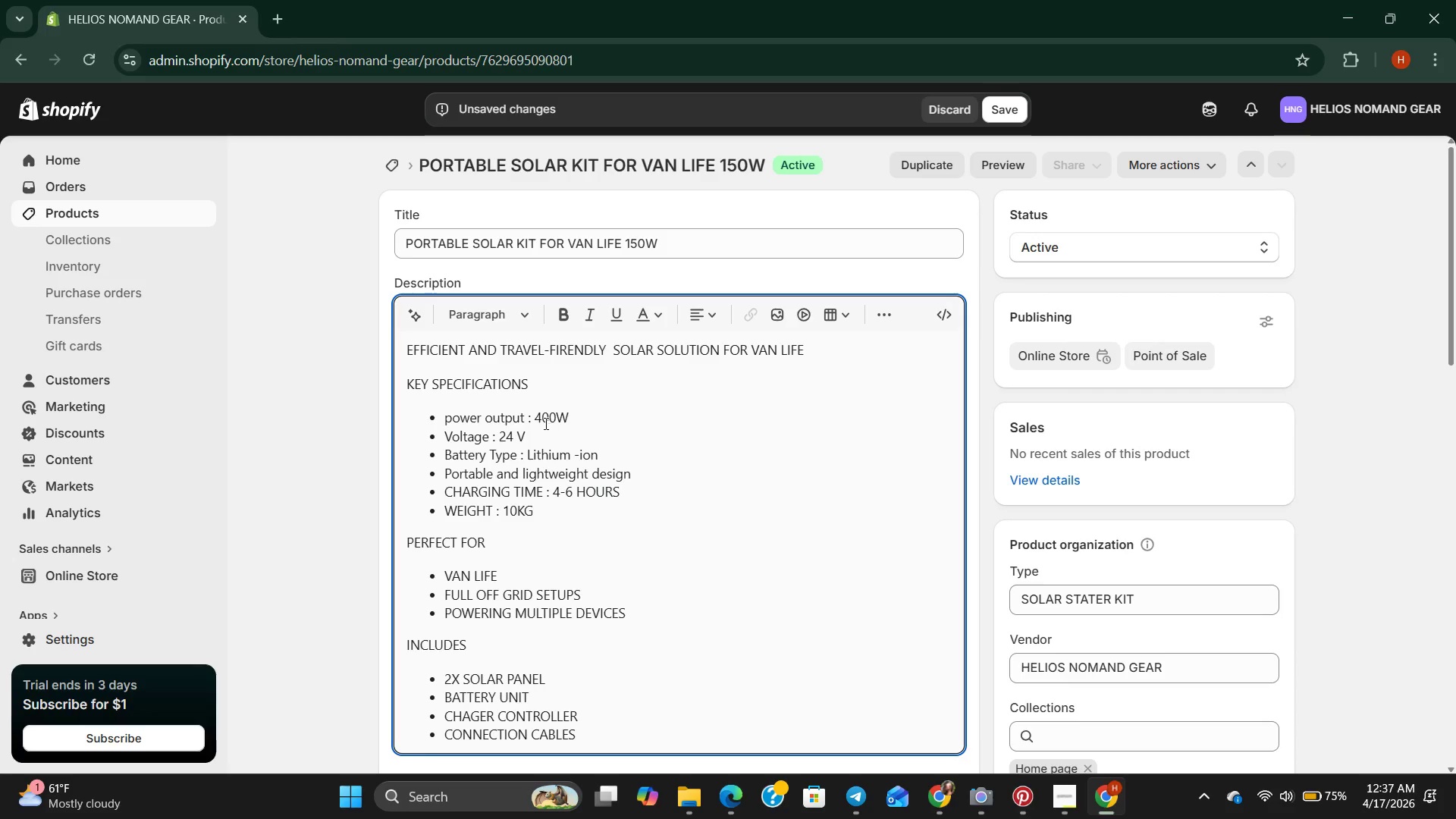 
wait(5.44)
 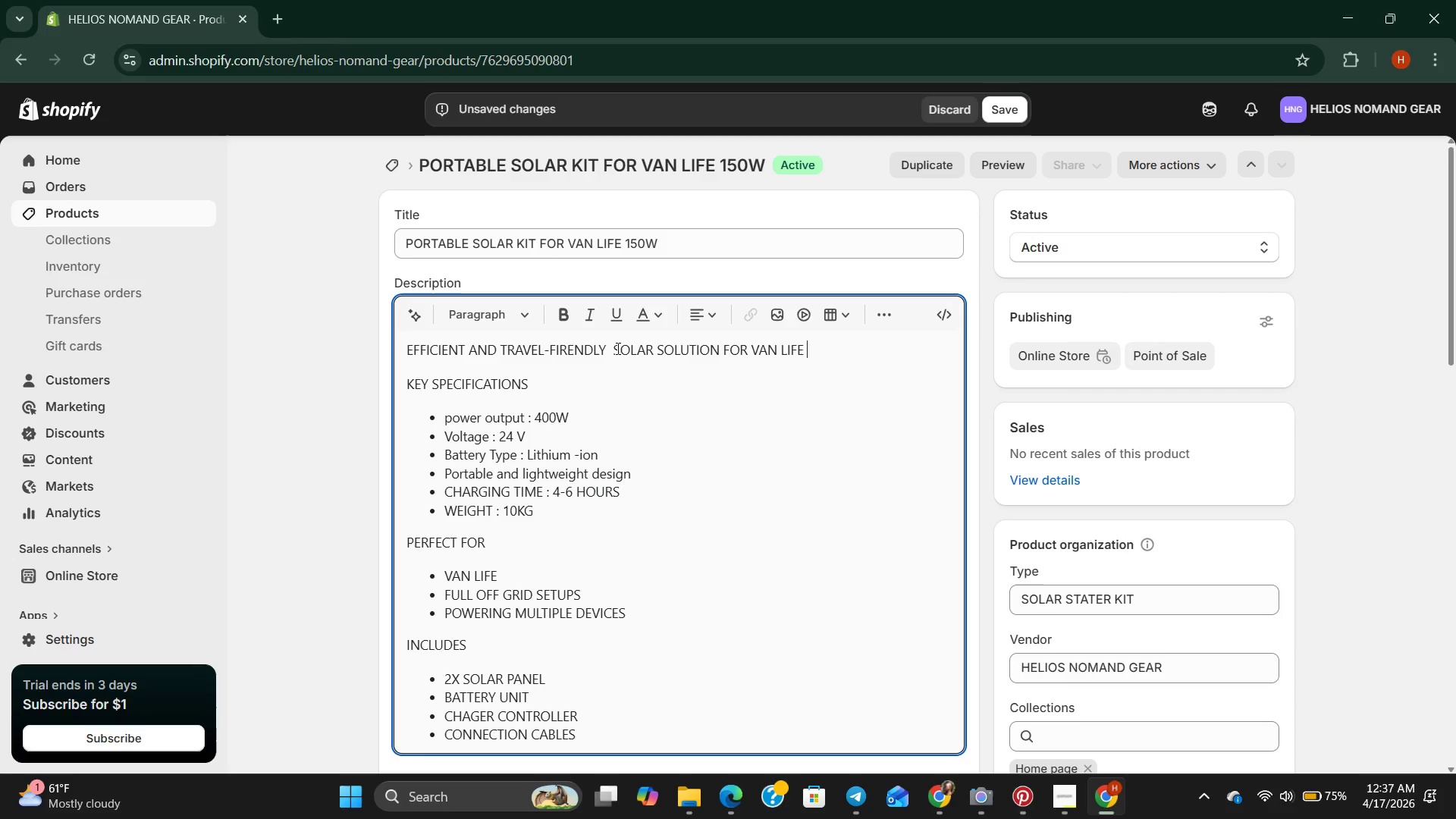 
left_click([545, 415])
 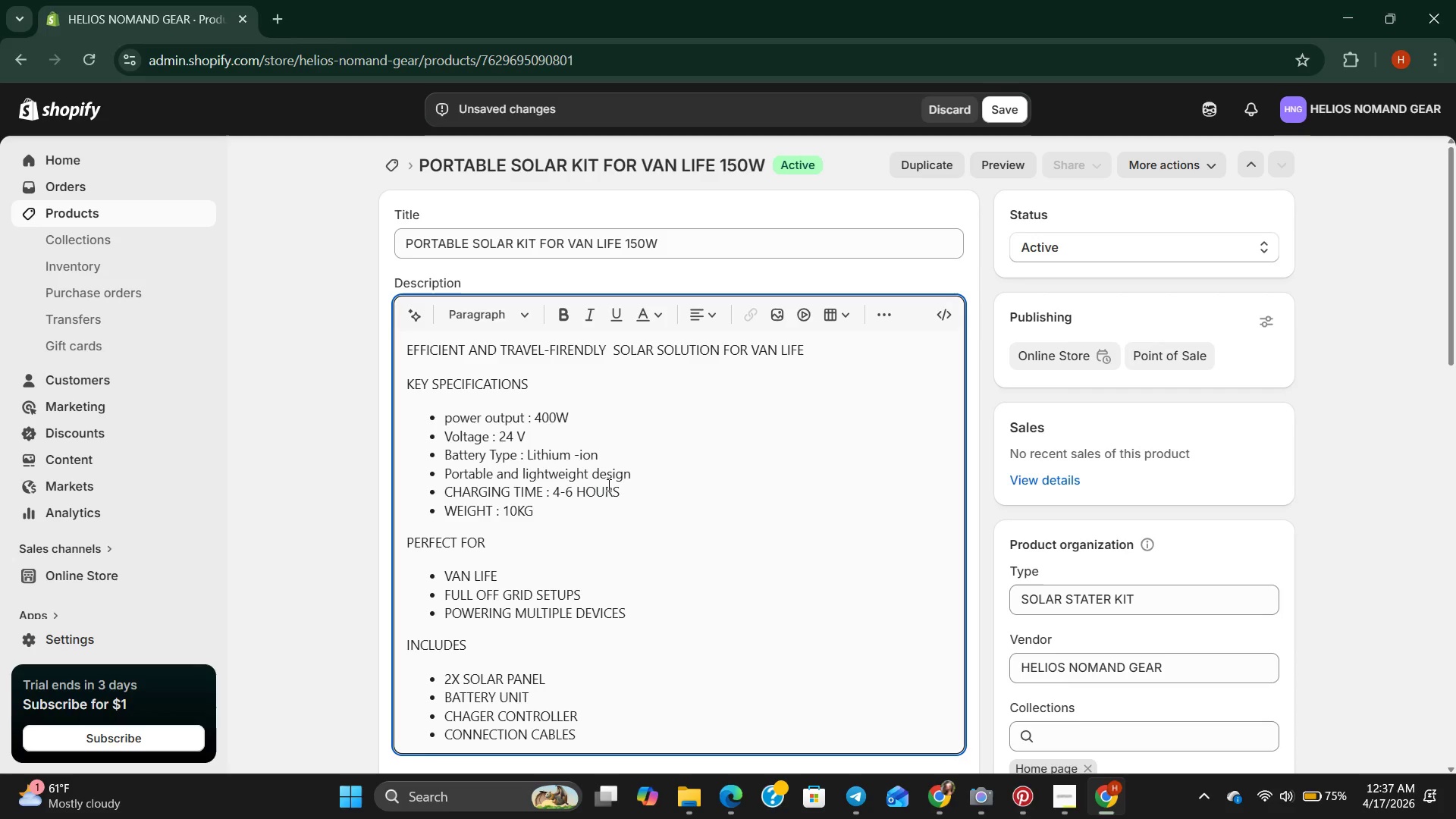 
key(Backspace)
key(Backspace)
type(10)
key(Backspace)
type(5)
 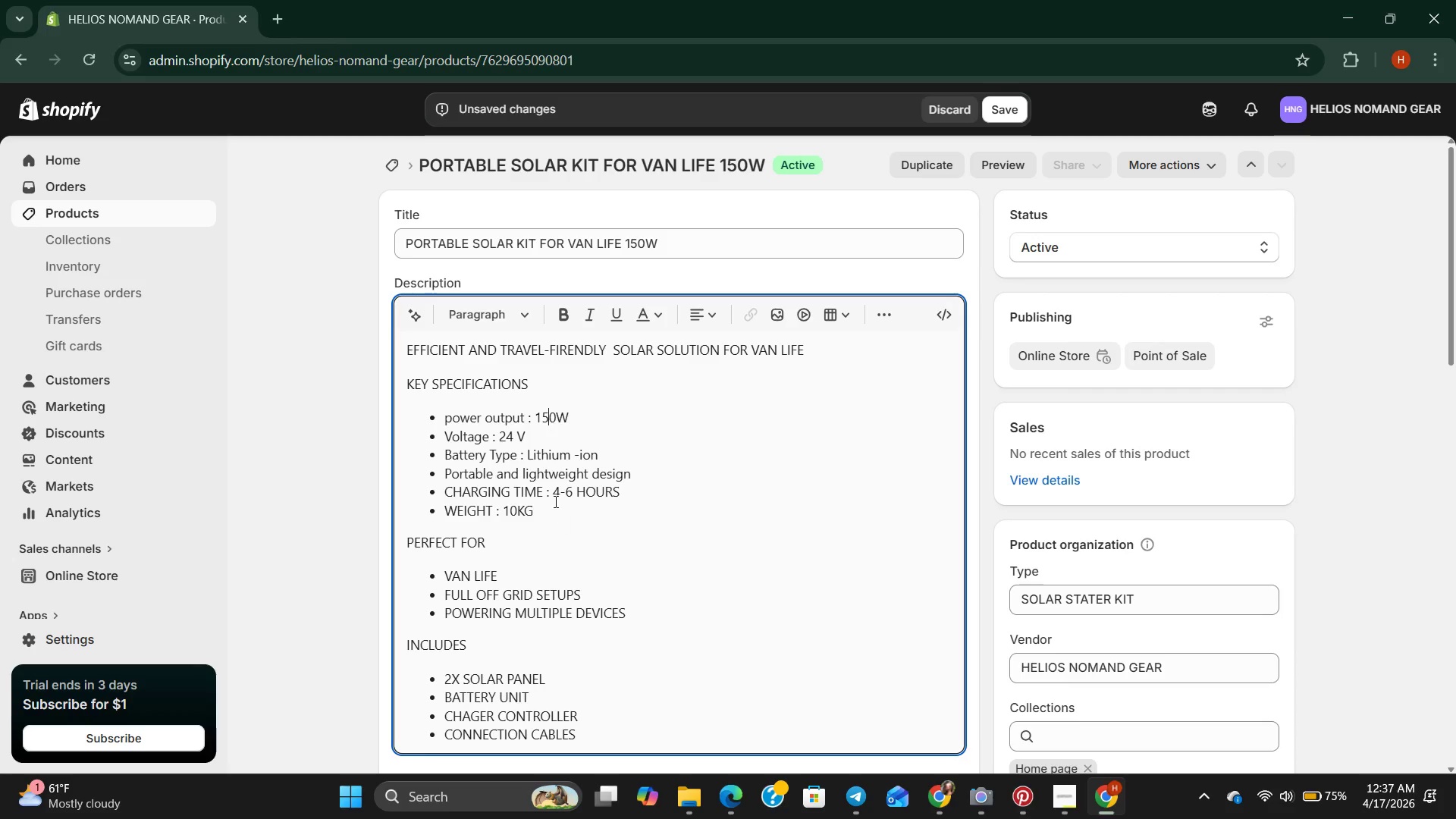 
left_click([513, 438])
 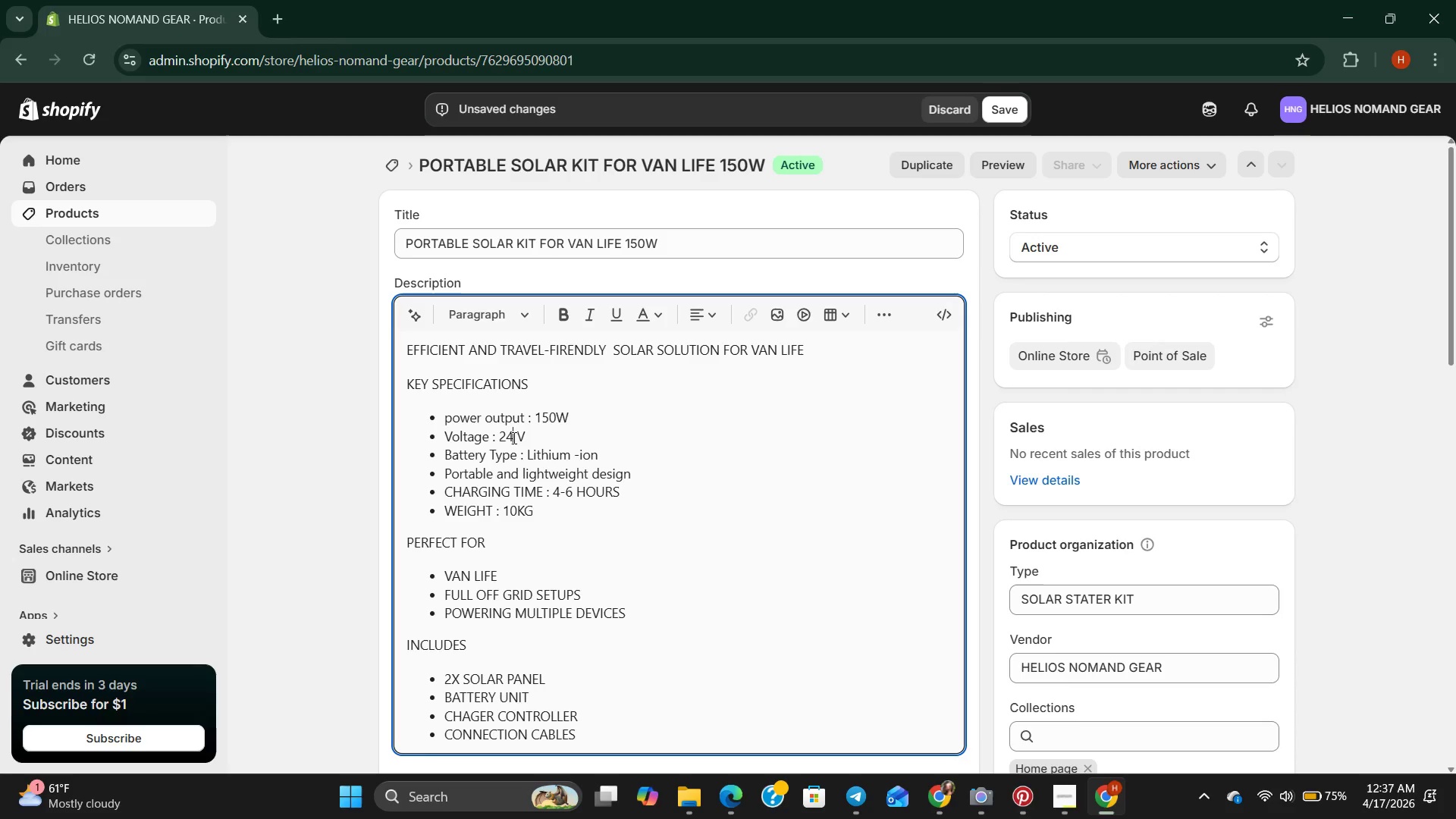 
key(Backspace)
key(Backspace)
type(12)
 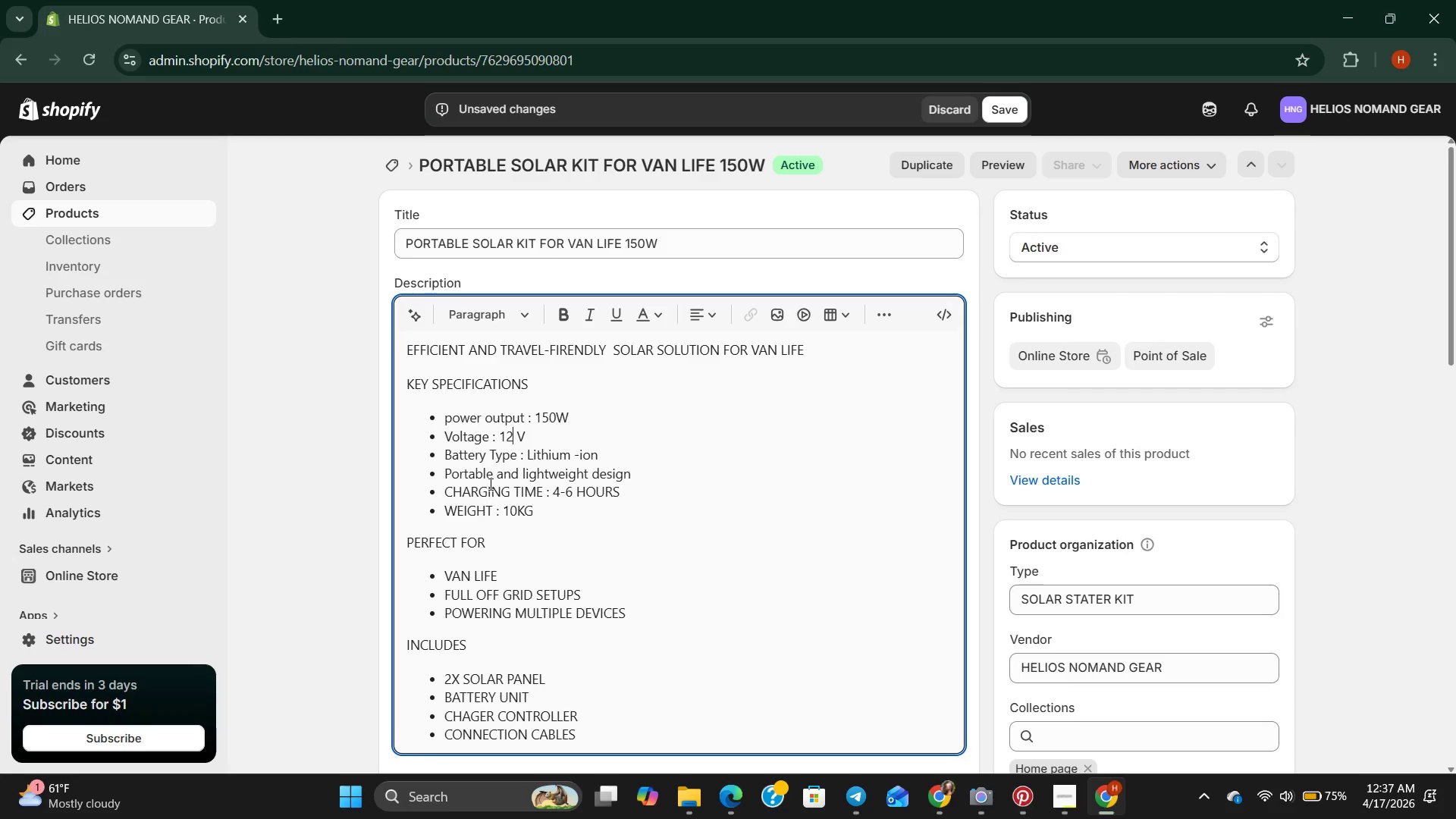 
wait(7.53)
 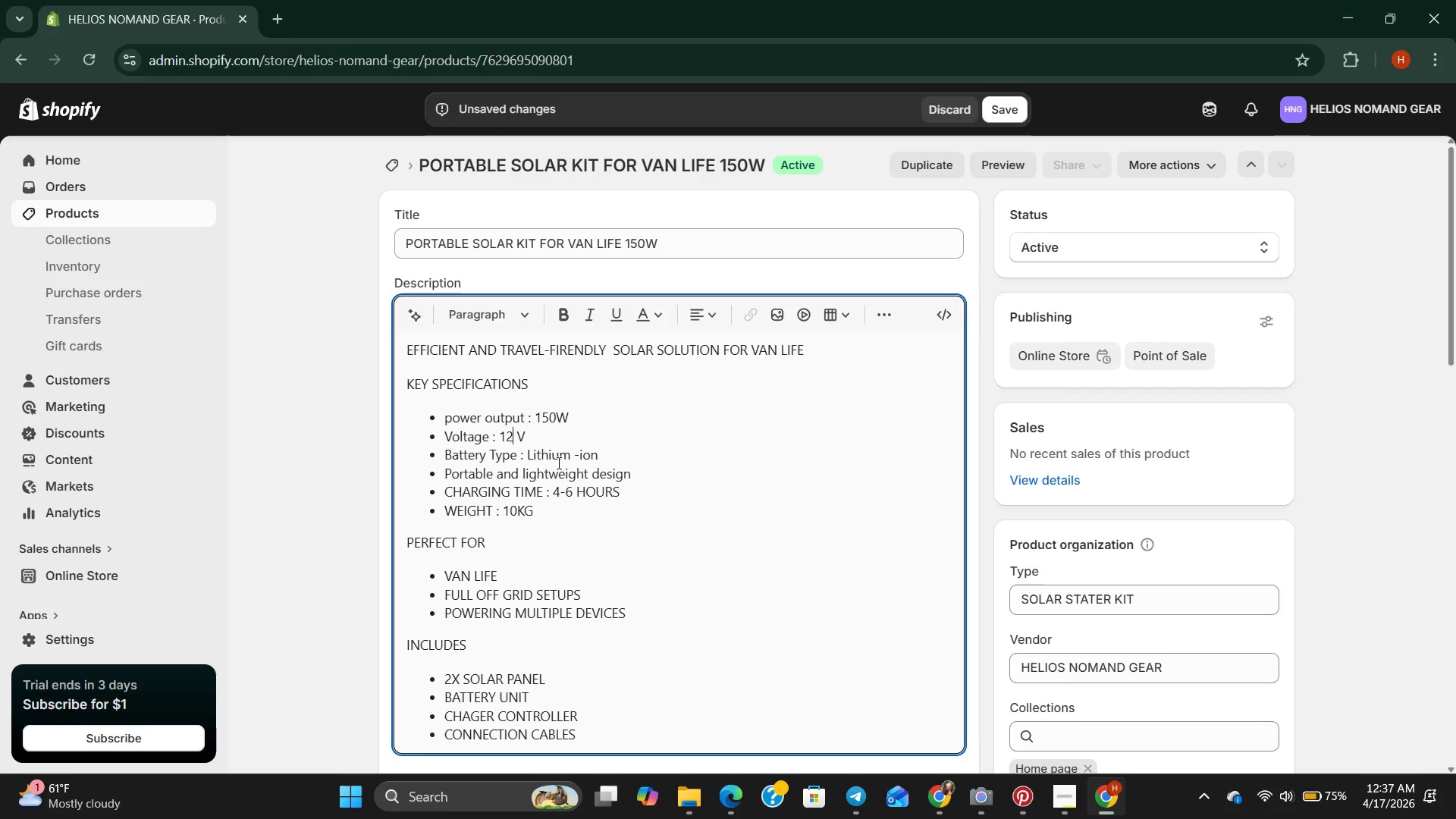 
left_click_drag(start_coordinate=[430, 476], to_coordinate=[640, 476])
 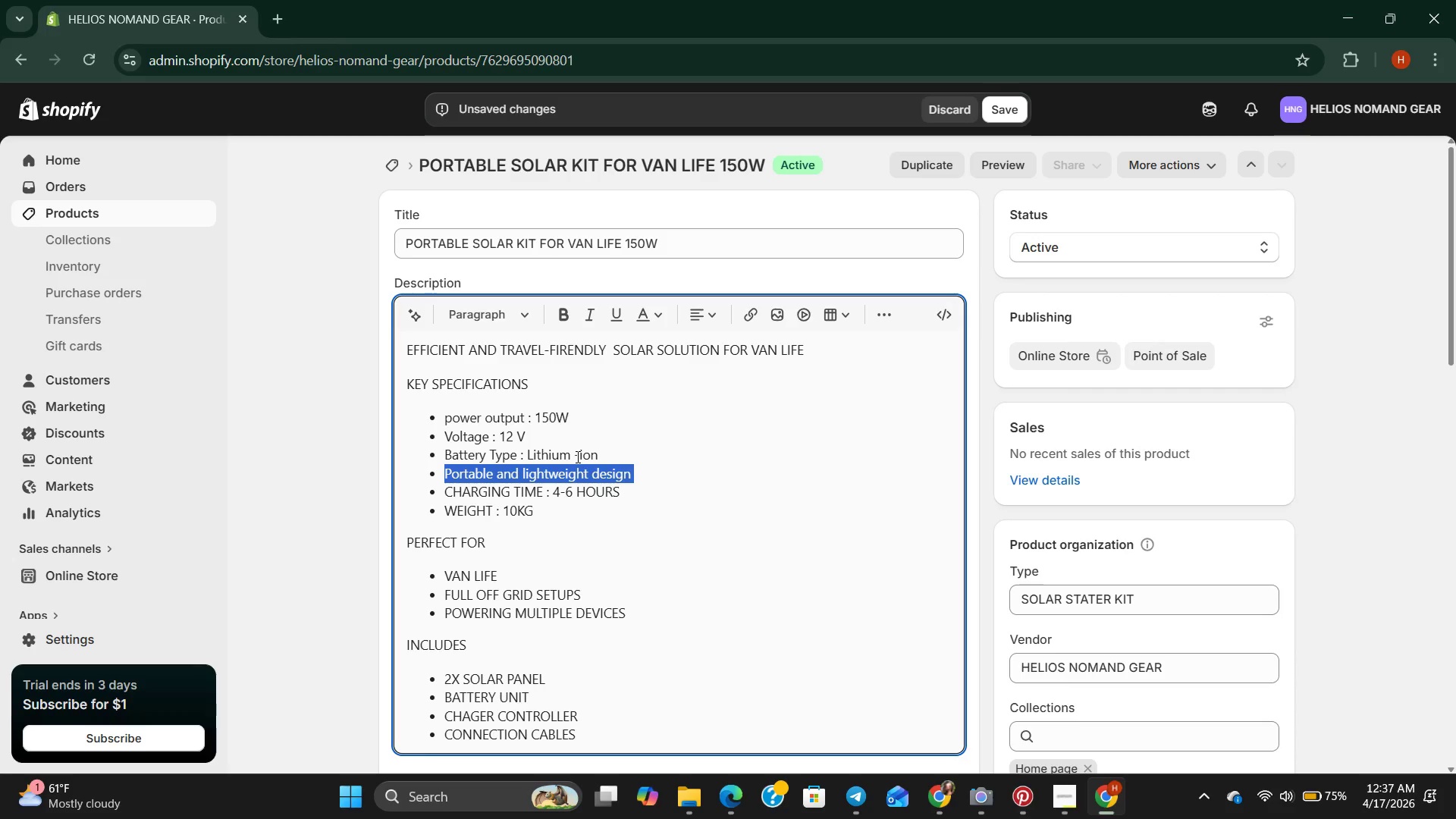 
key(Backspace)
 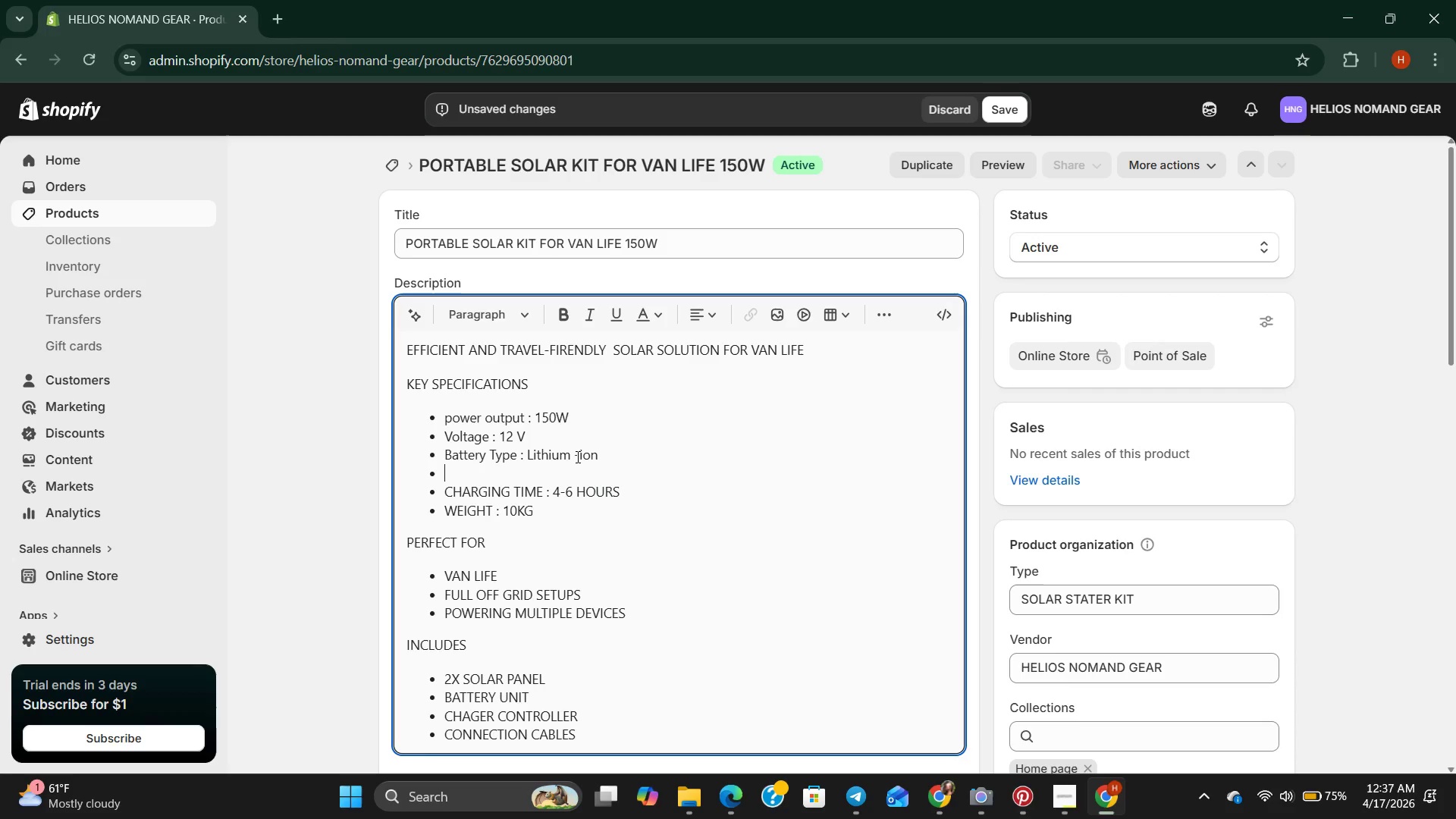 
key(Backspace)
 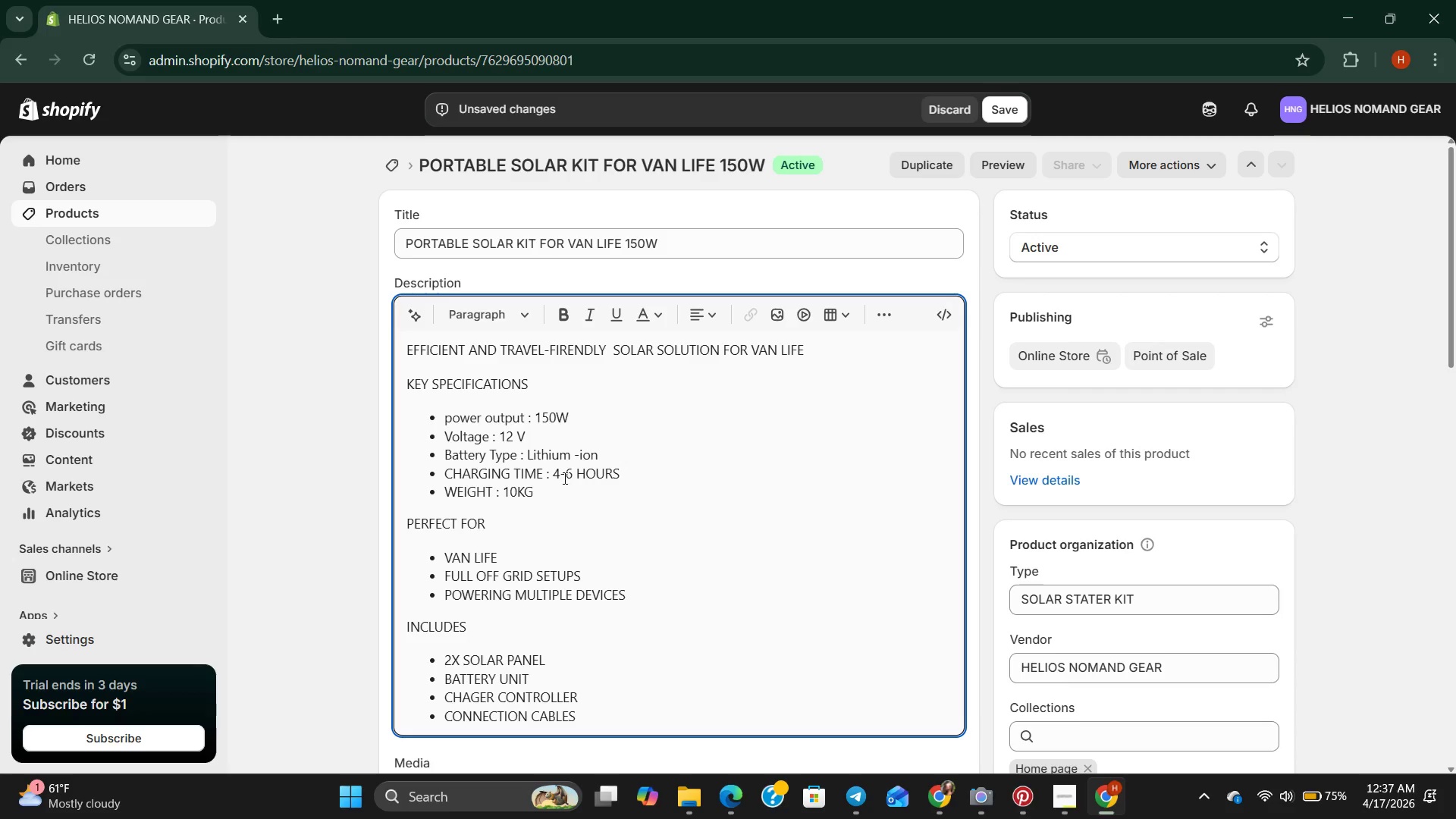 
left_click([573, 478])
 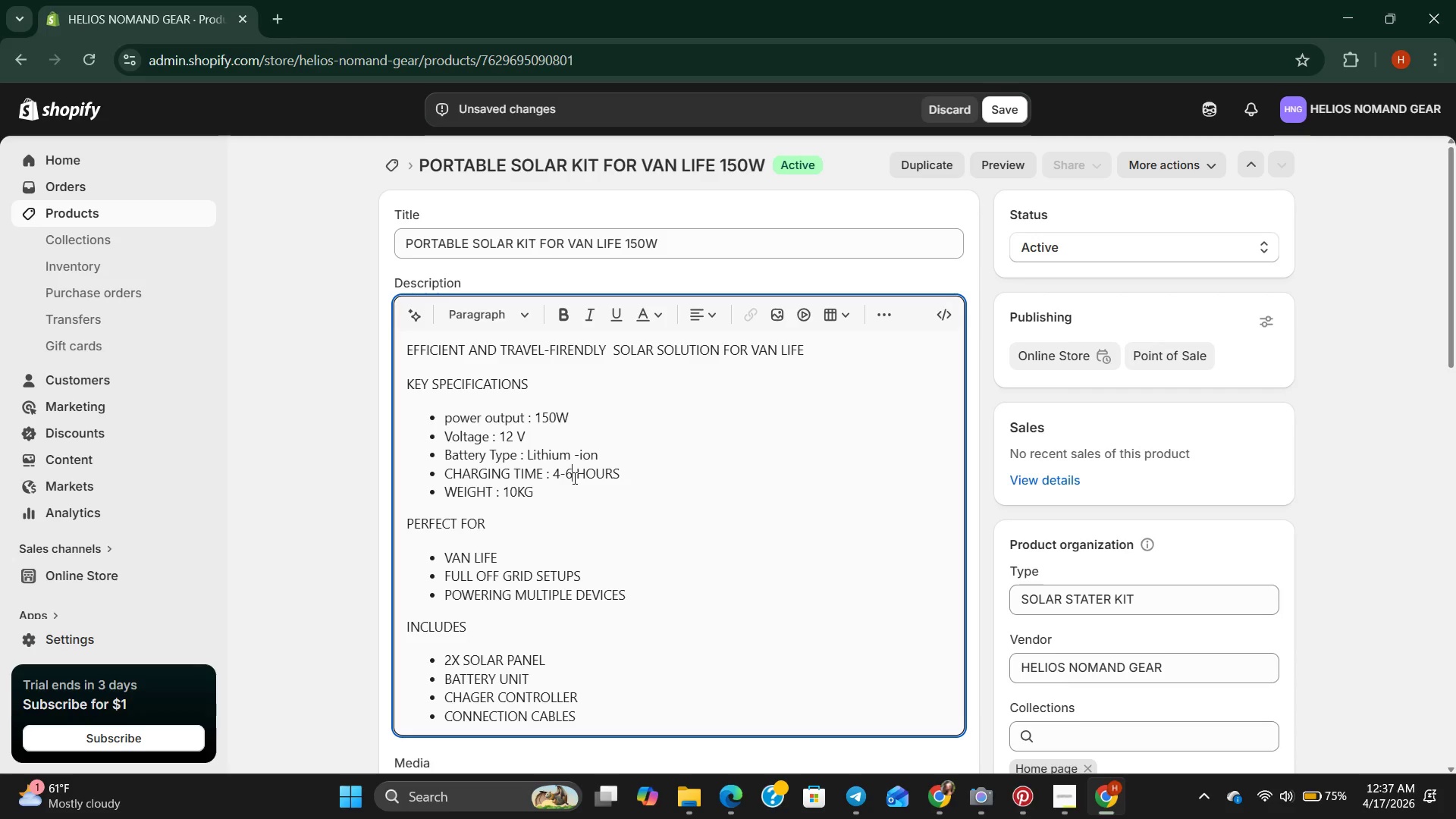 
key(Backspace)
 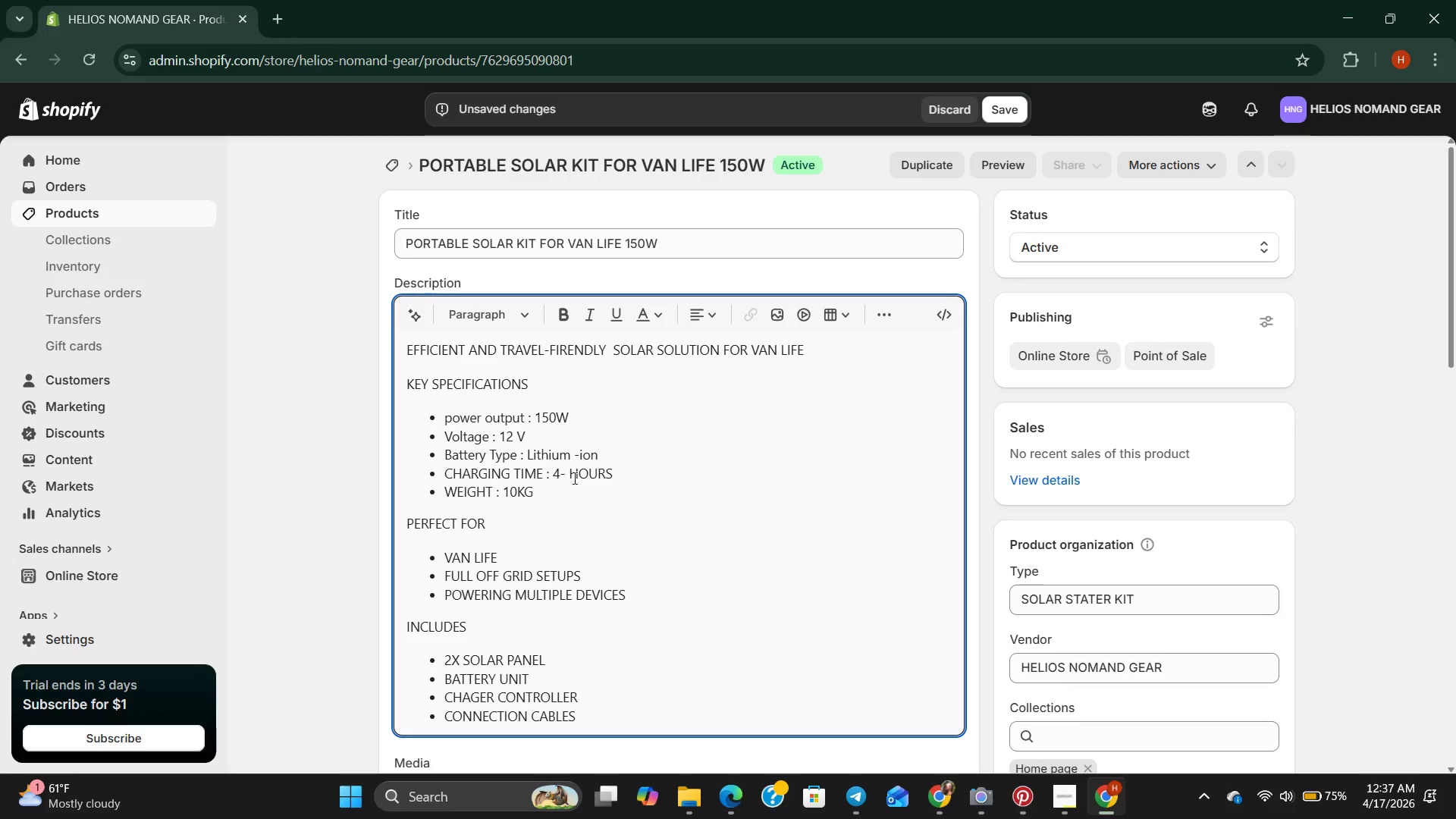 
key(Backspace)
 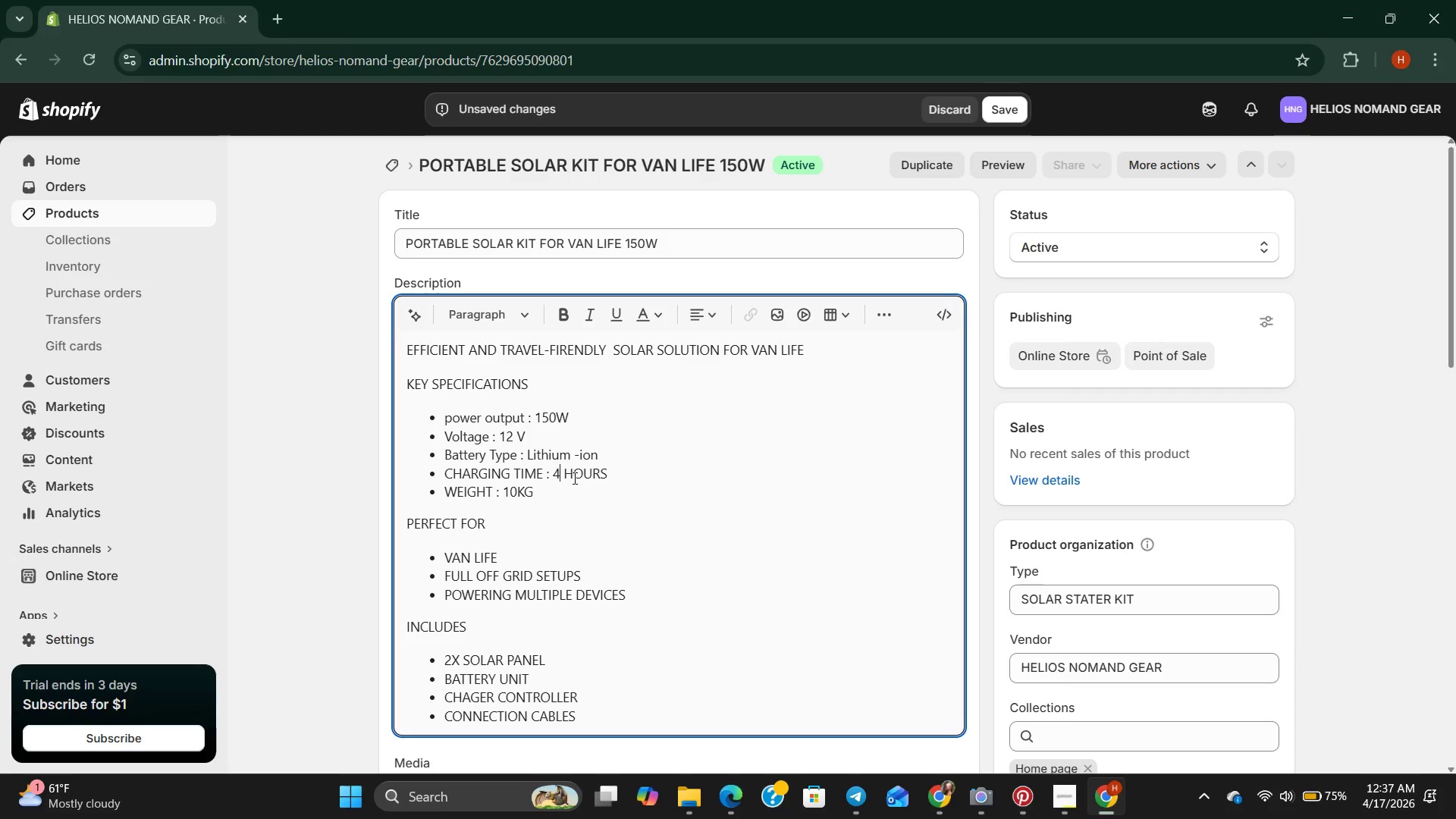 
key(Backspace)
 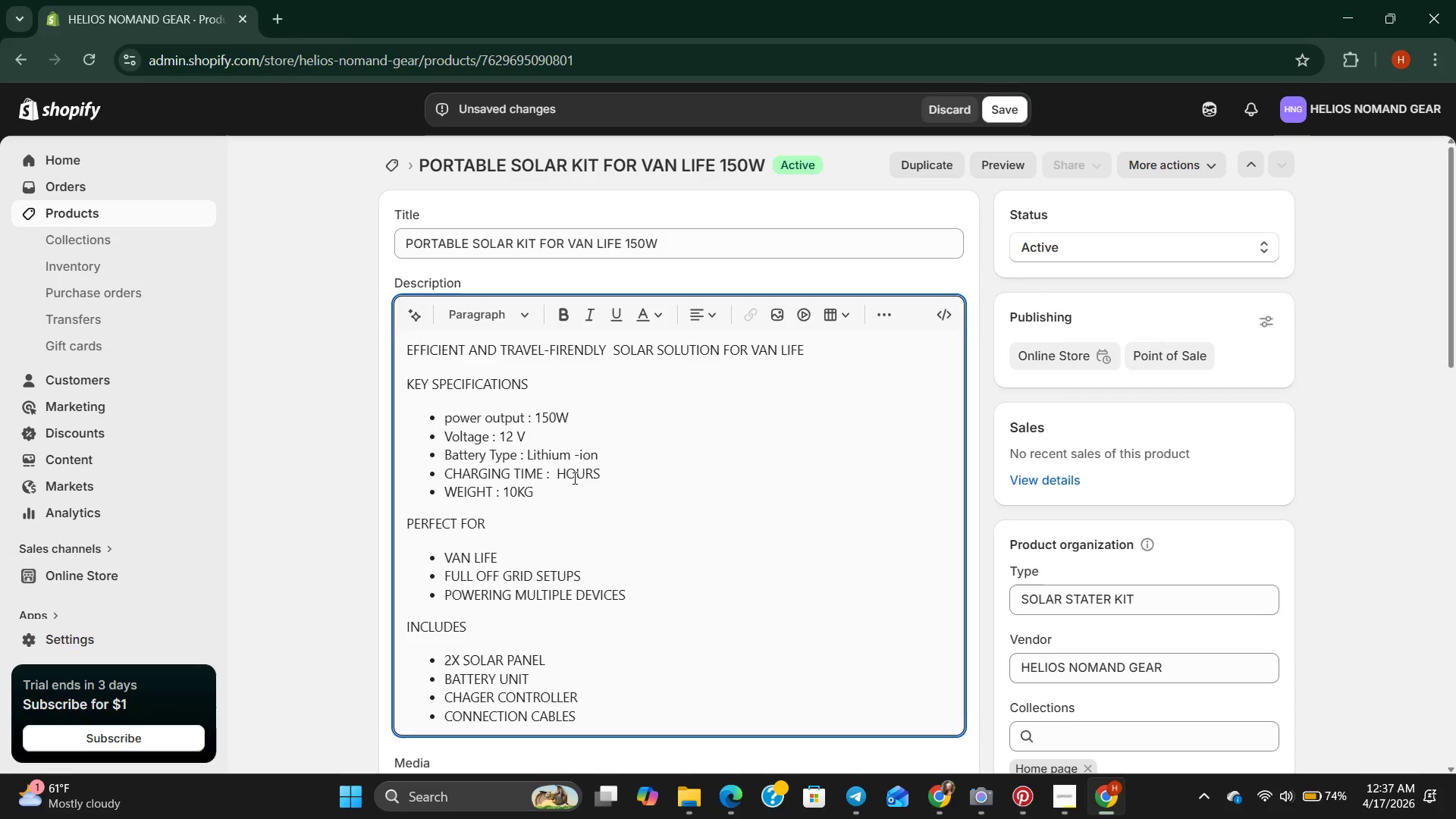 
key(5)
 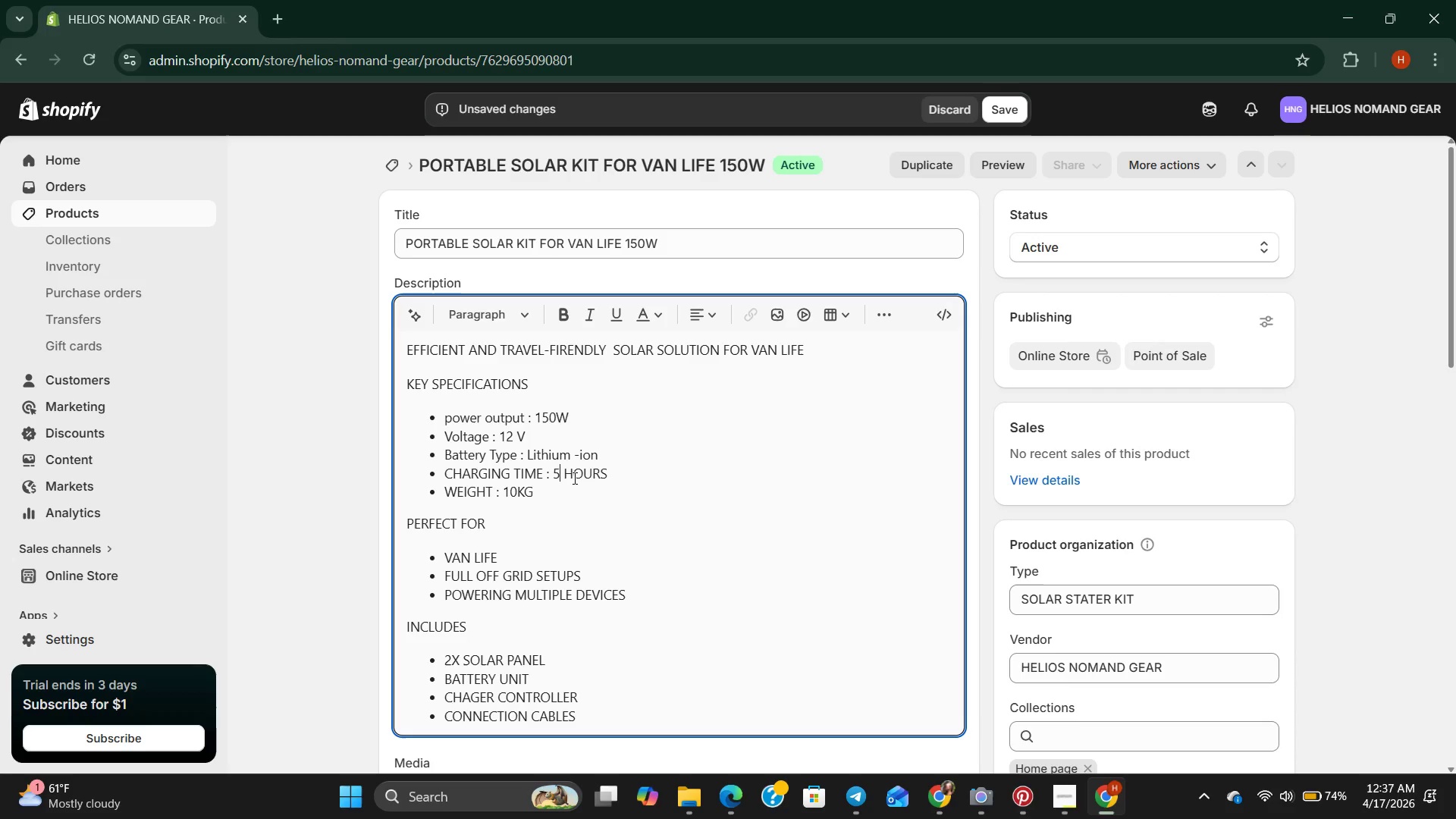 
key(Minus)
 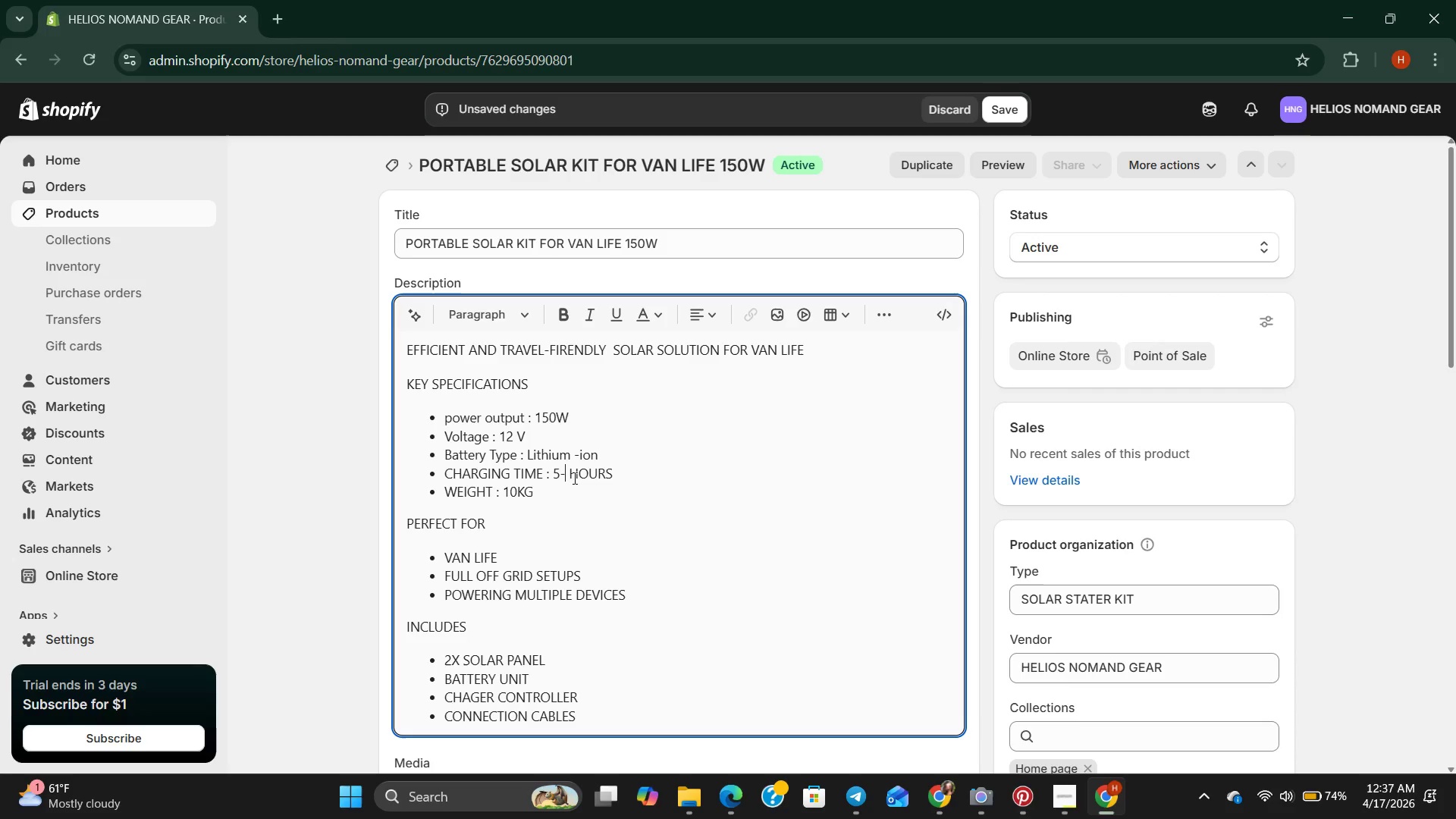 
key(7)
 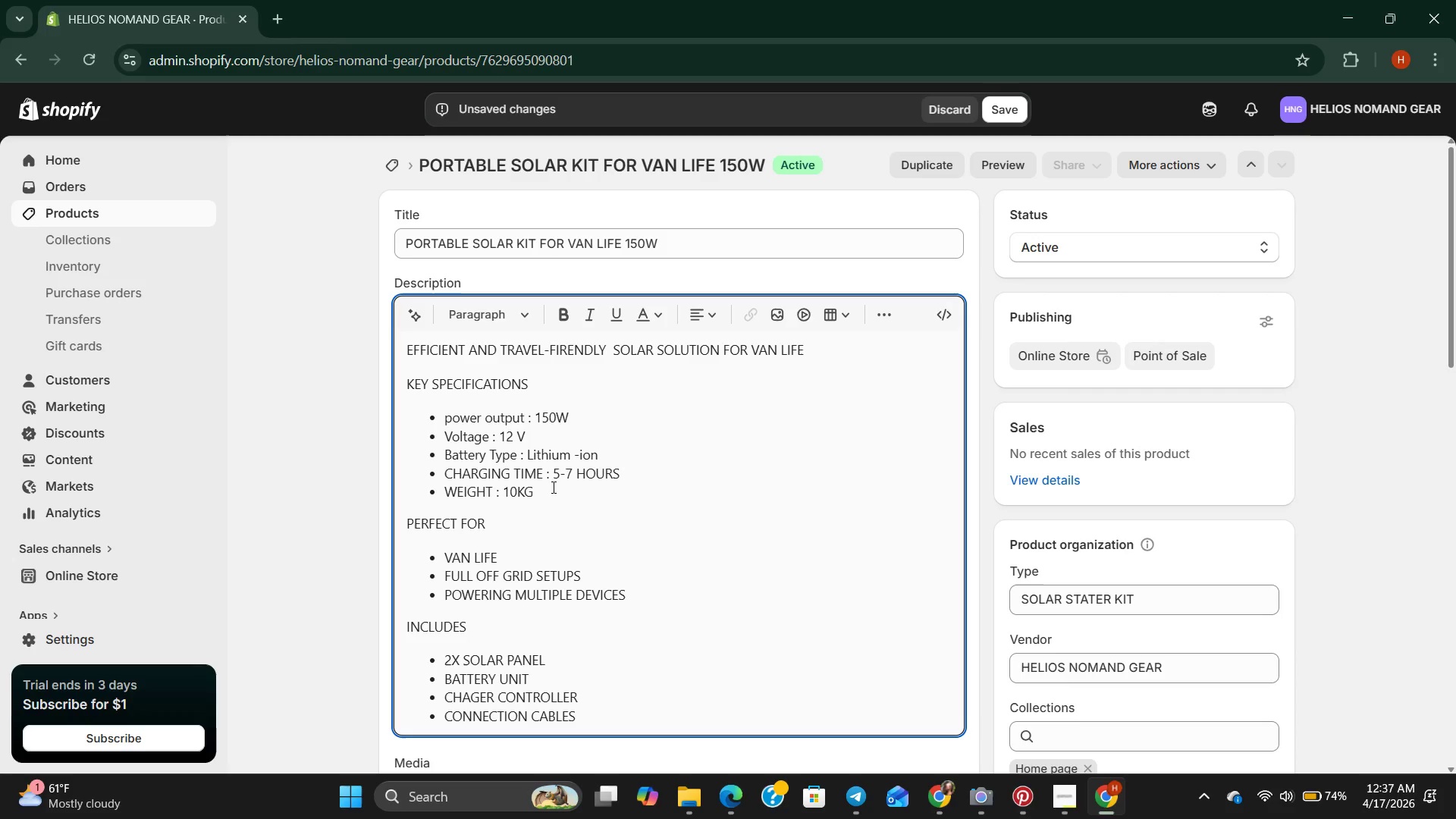 
left_click([552, 494])
 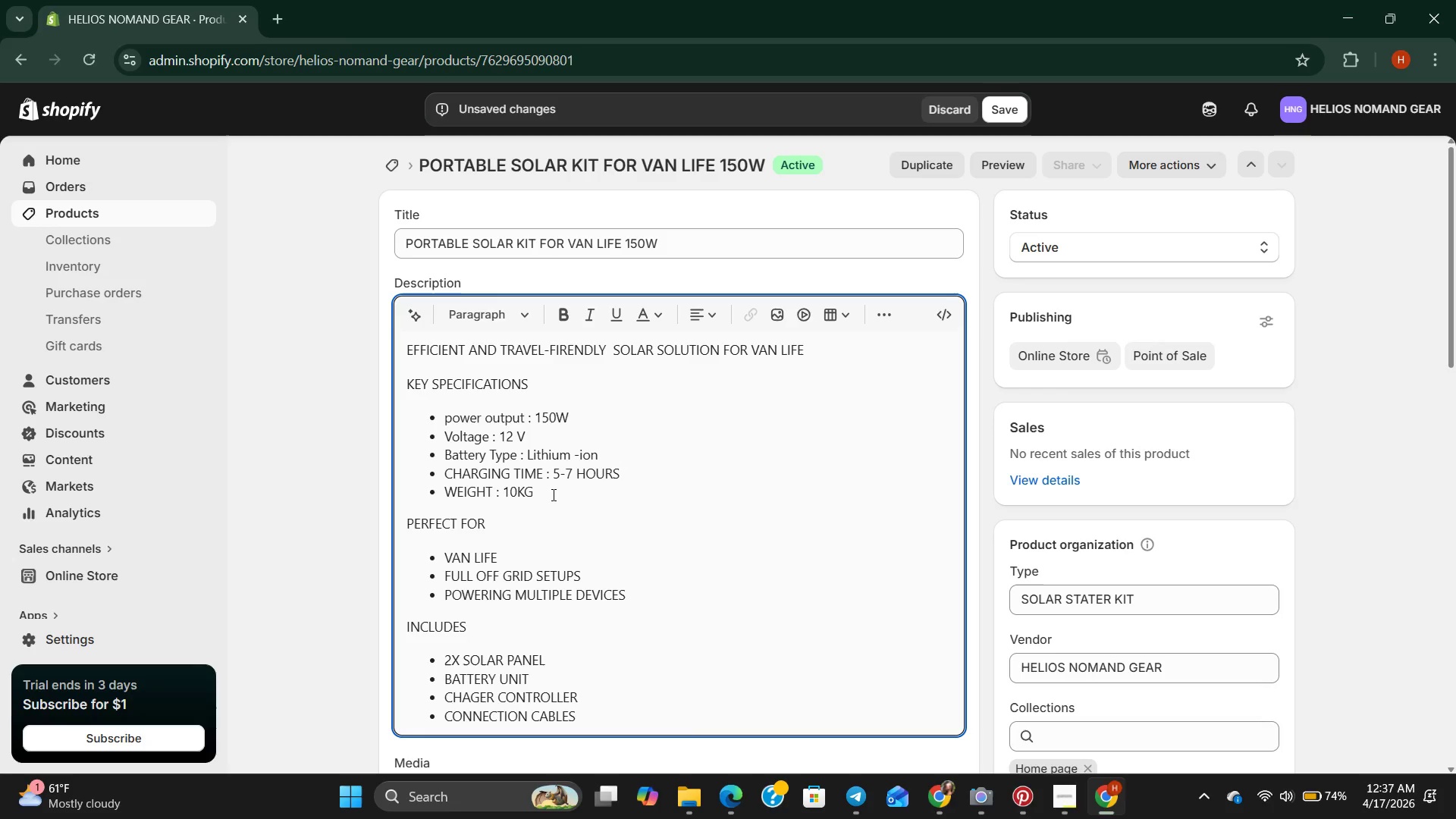 
key(Backspace)
 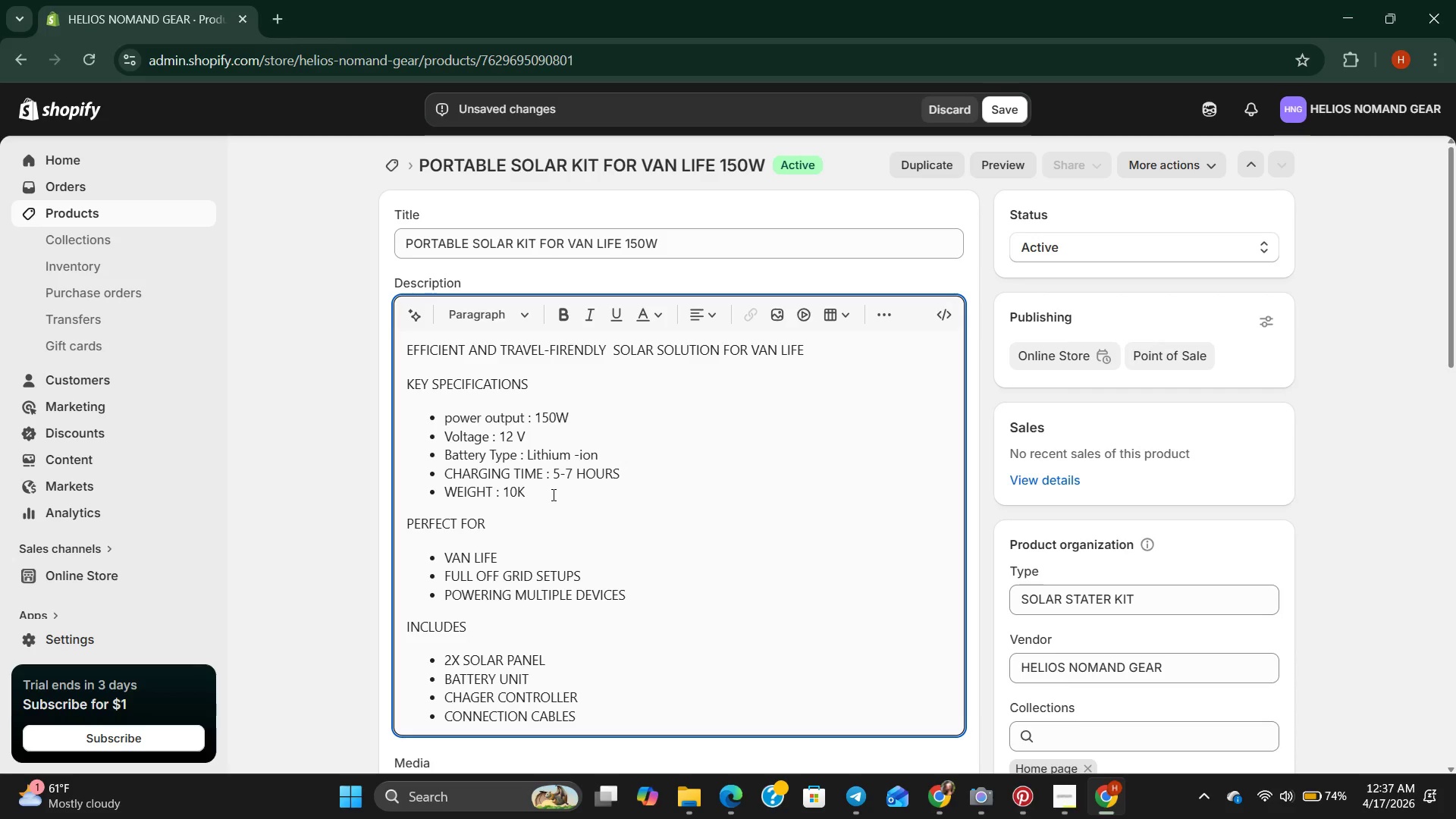 
key(Backspace)
 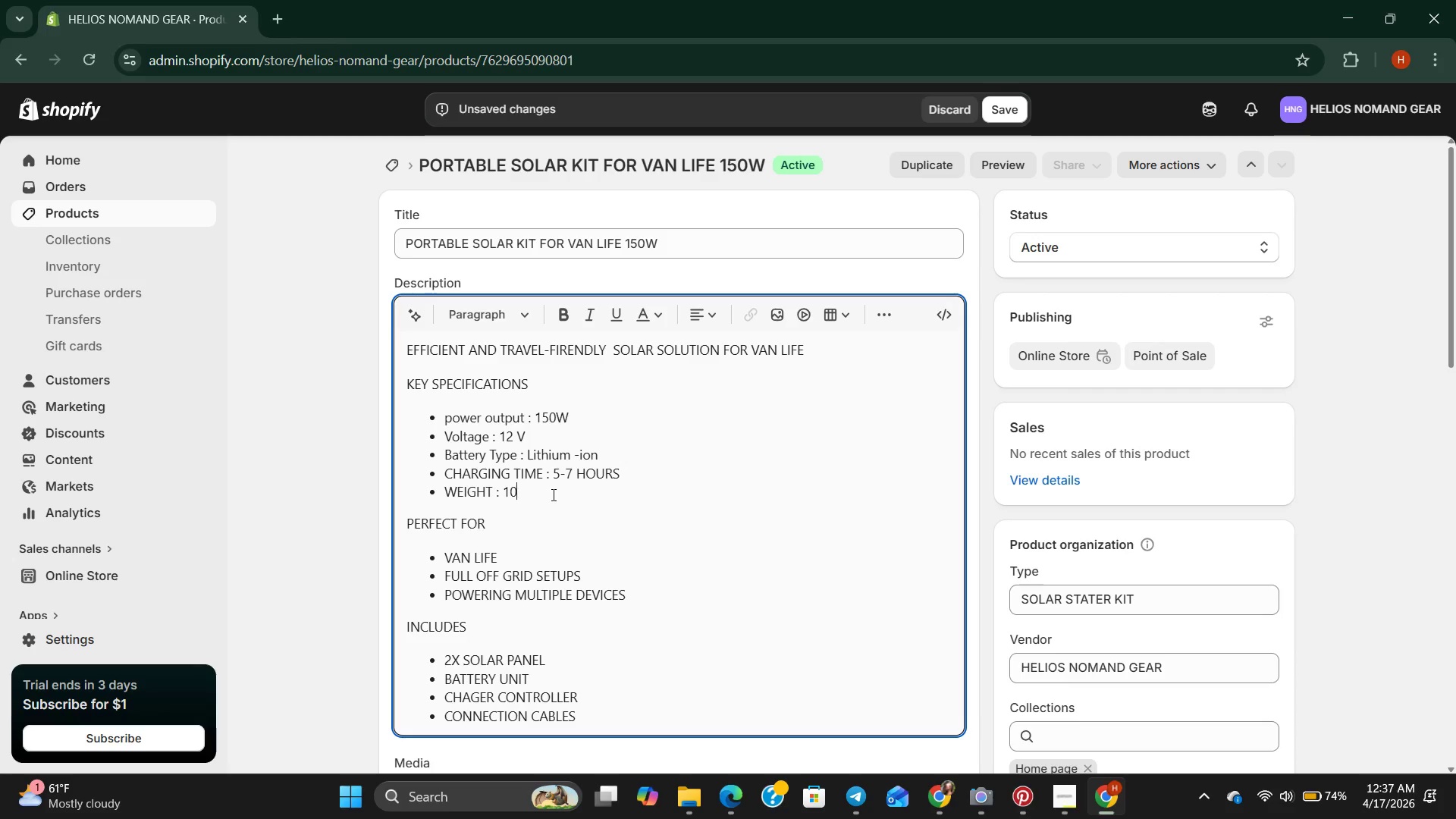 
key(Backspace)
 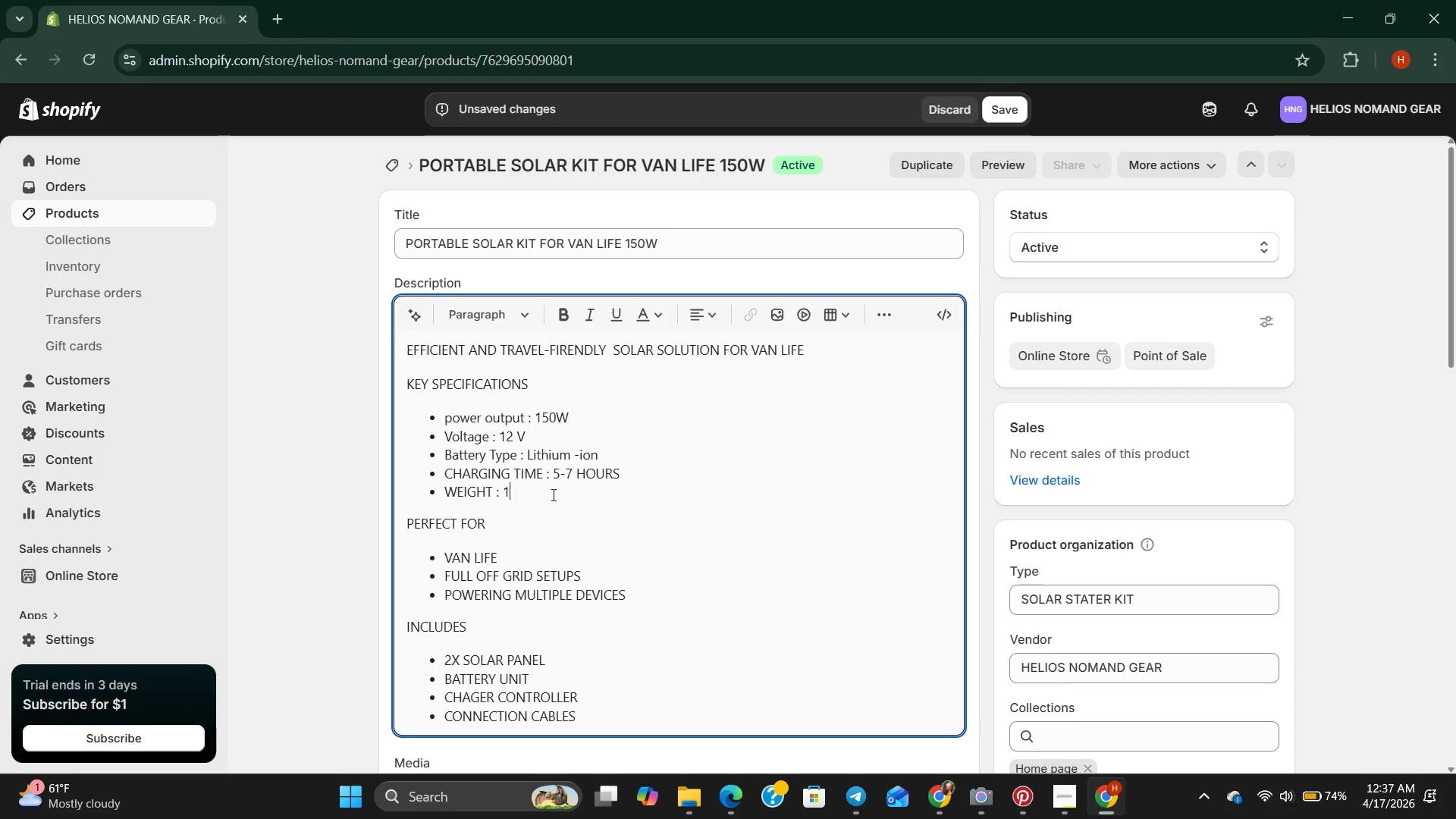 
key(Backspace)
 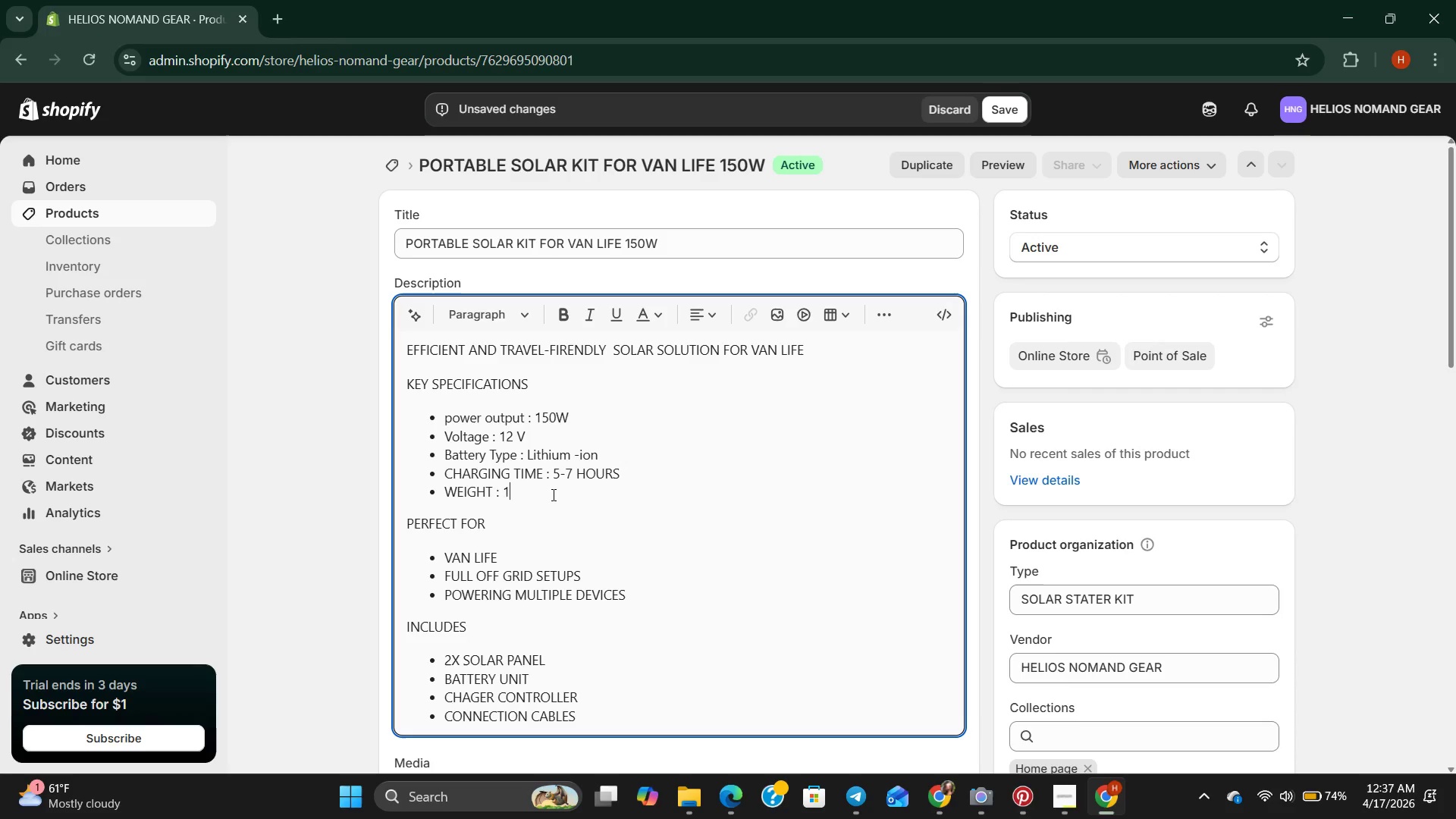 
key(Backspace)
 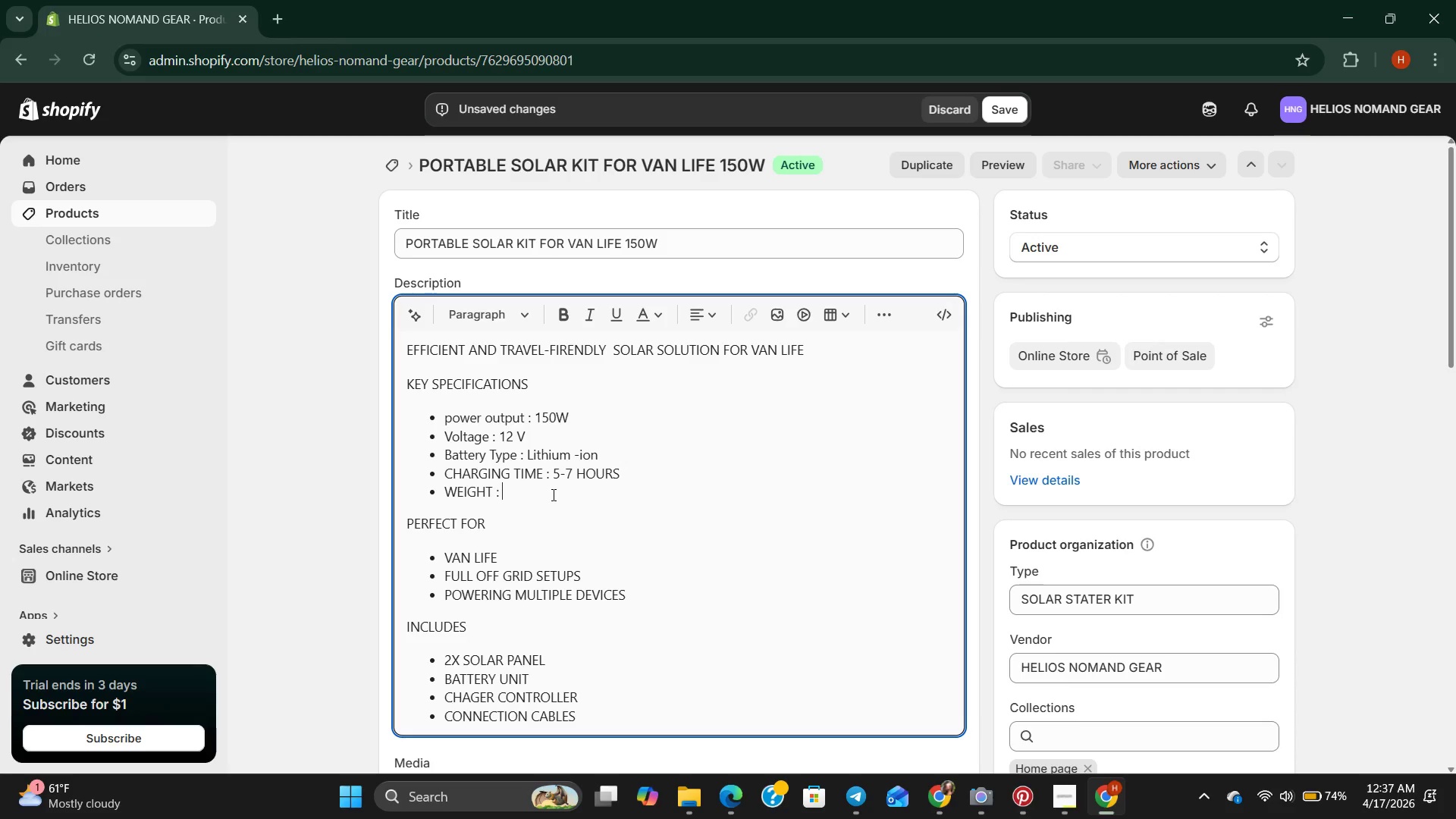 
key(Backspace)
 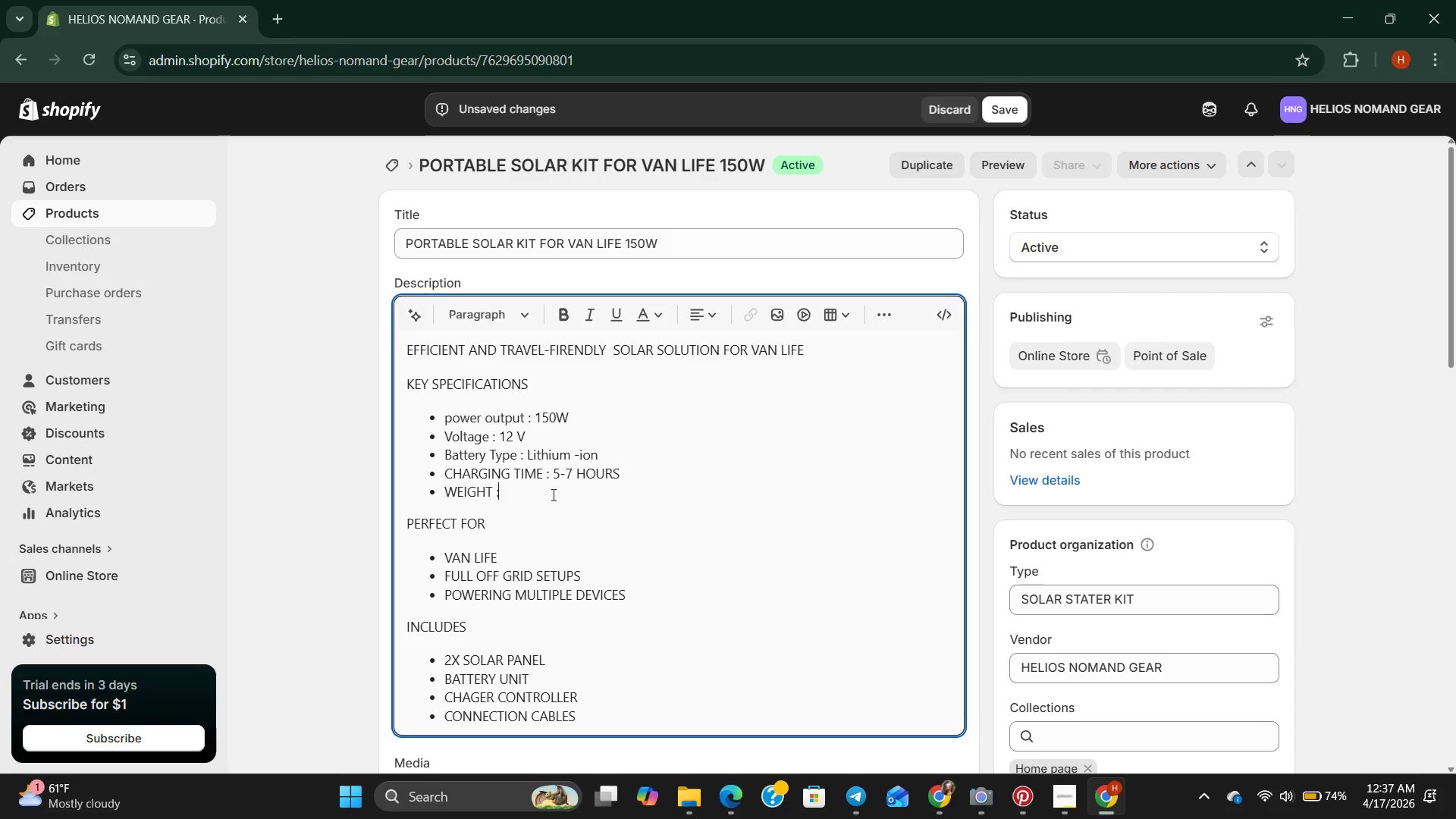 
key(Backspace)
 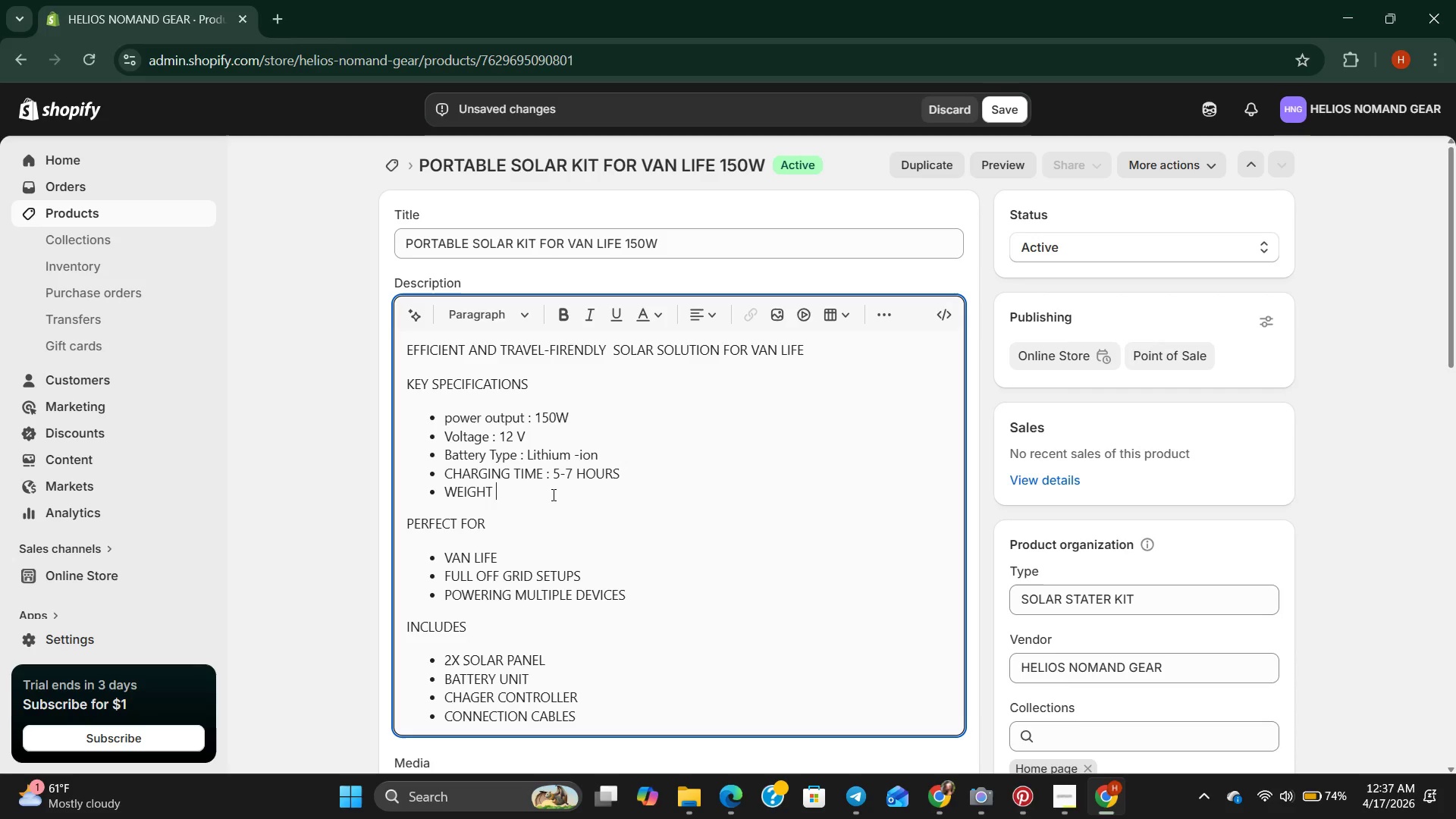 
key(Backspace)
 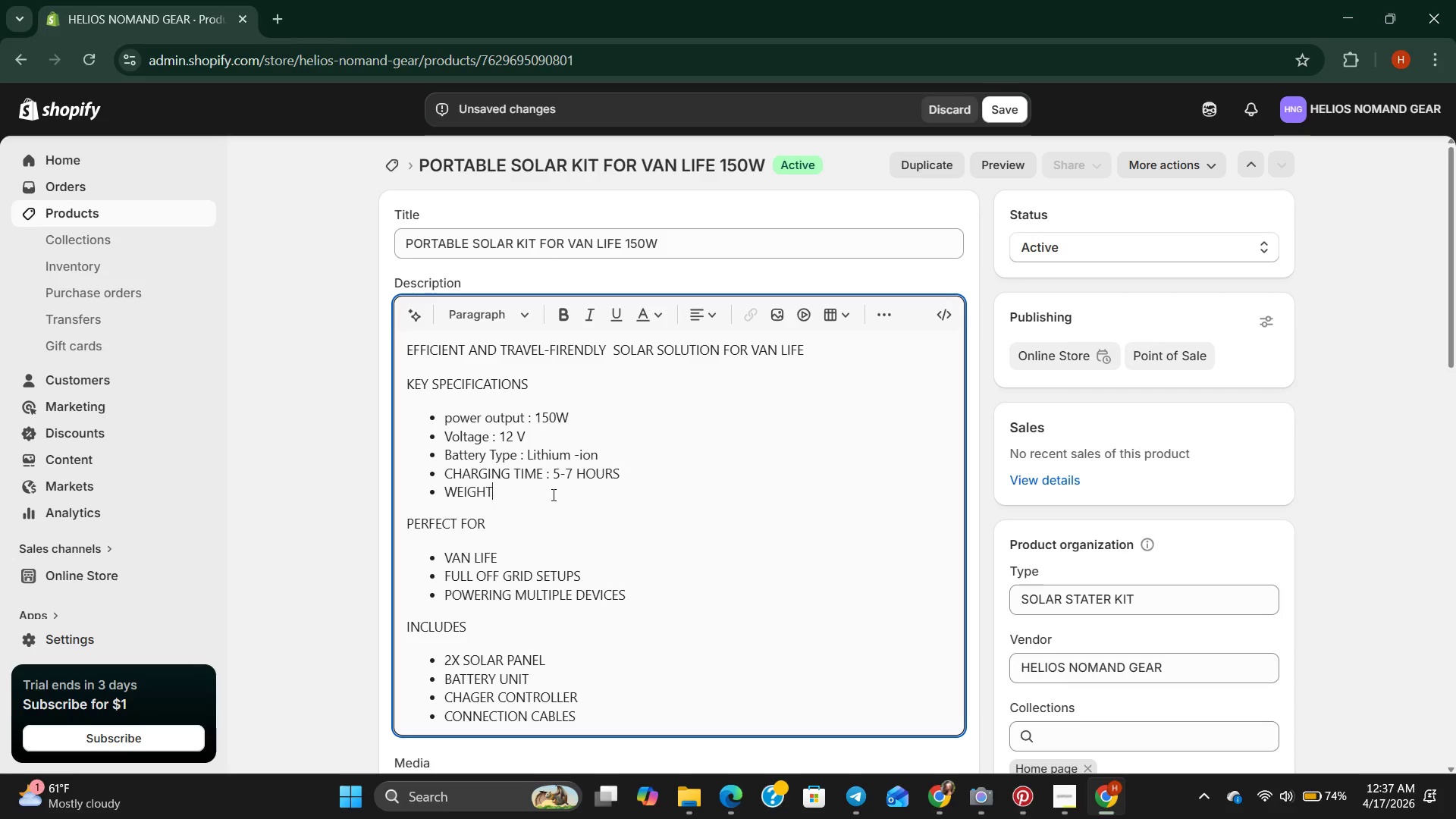 
key(Backspace)
 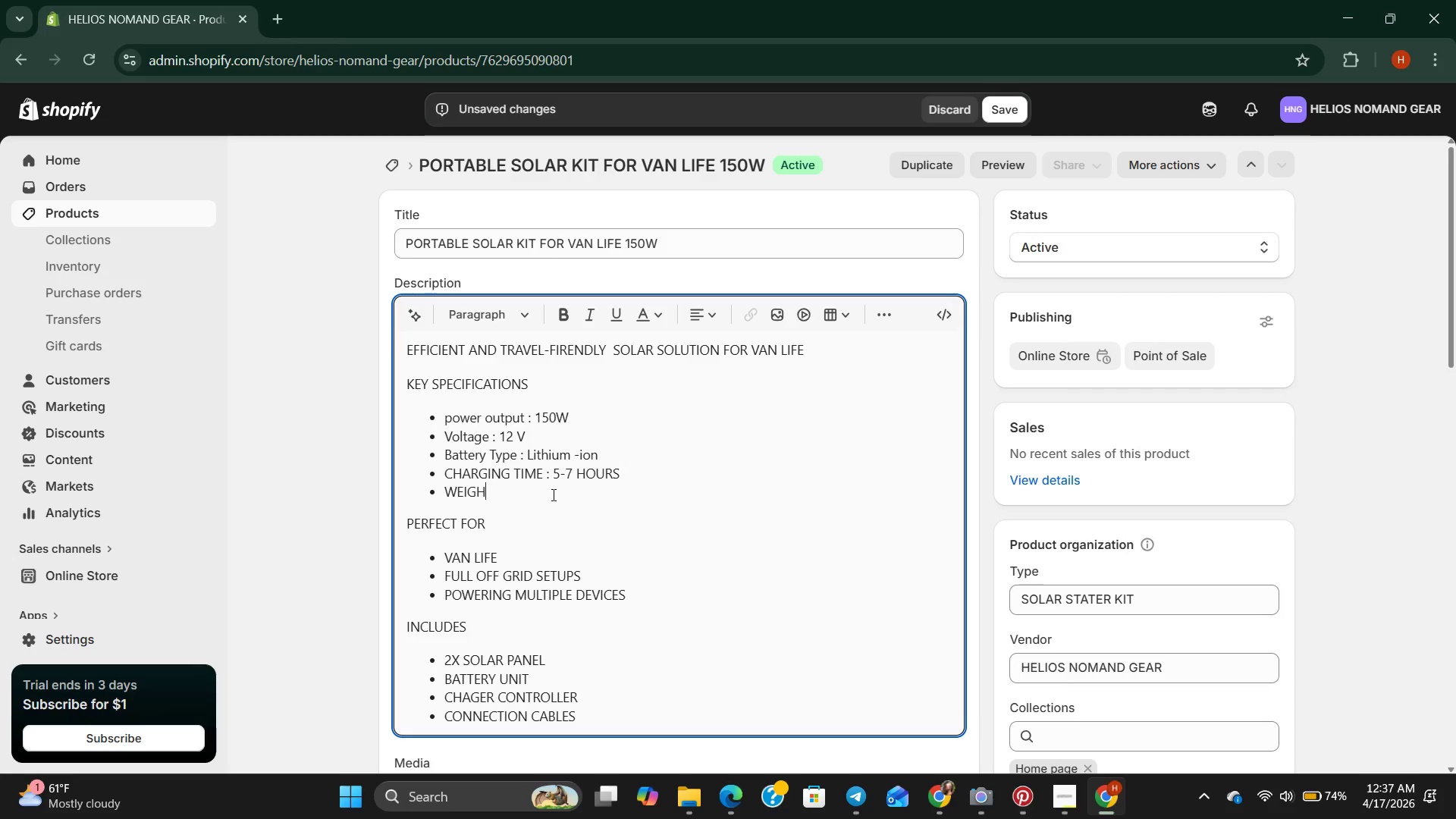 
key(Backspace)
 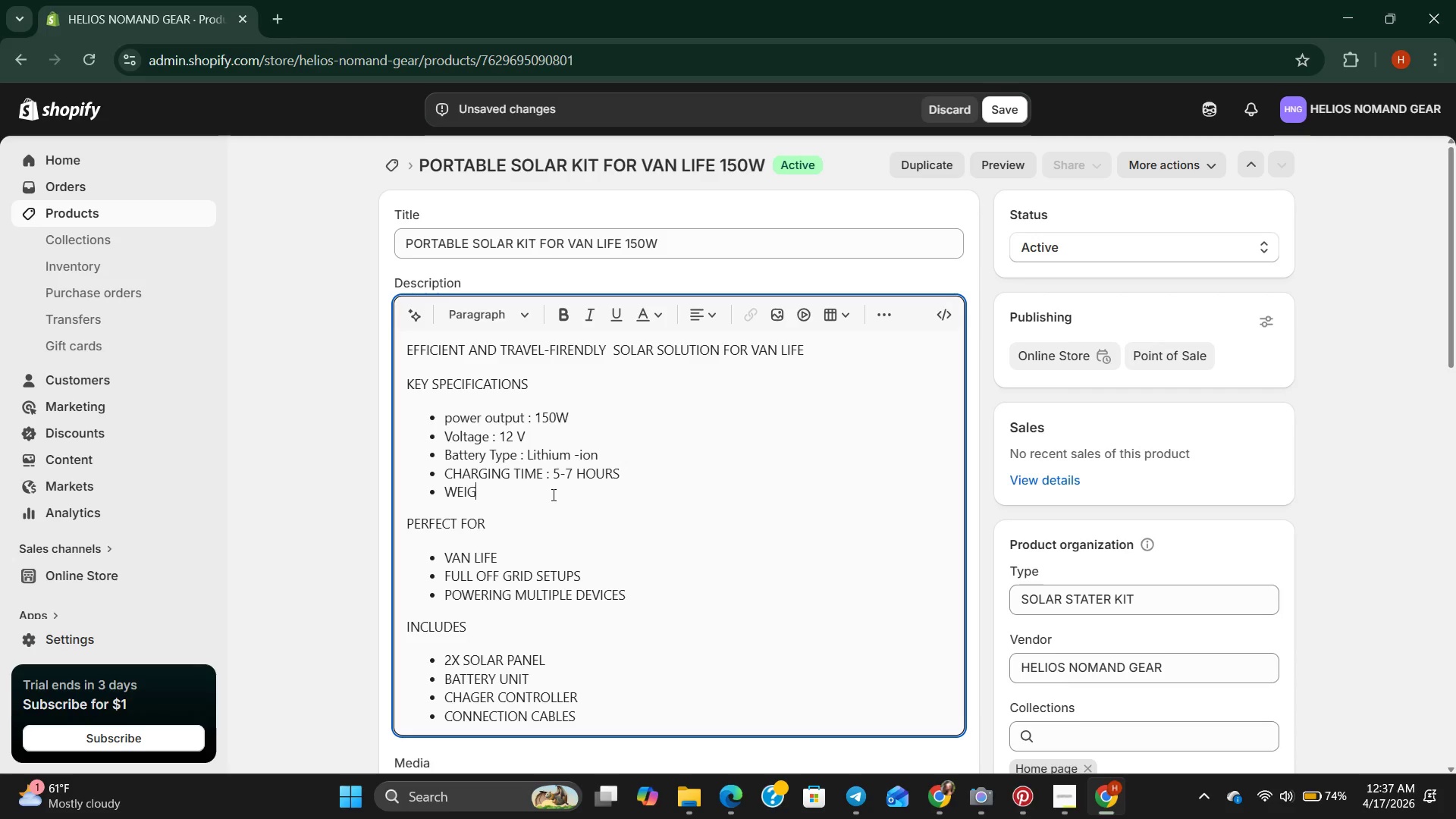 
key(Backspace)
 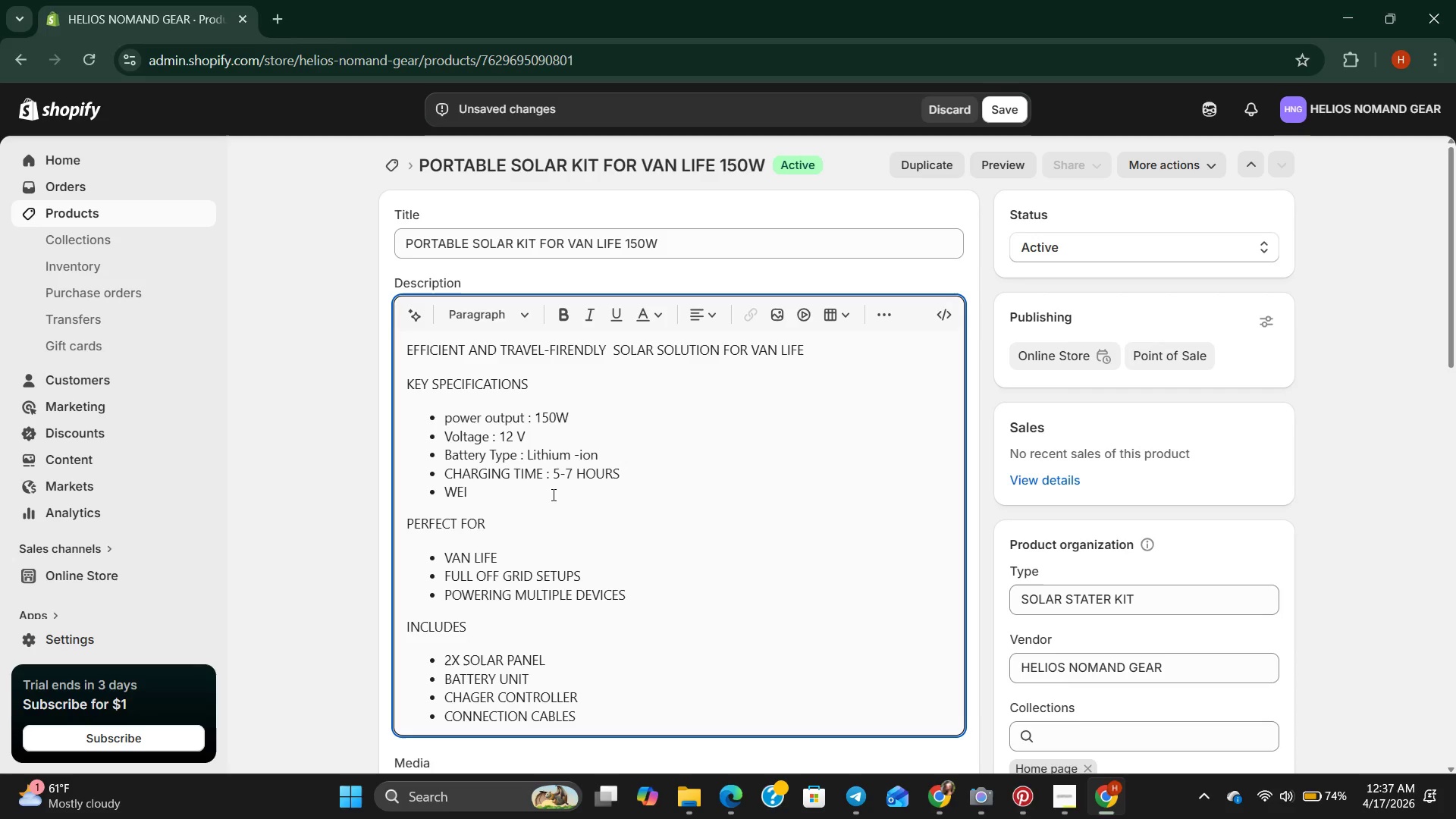 
key(Backspace)
 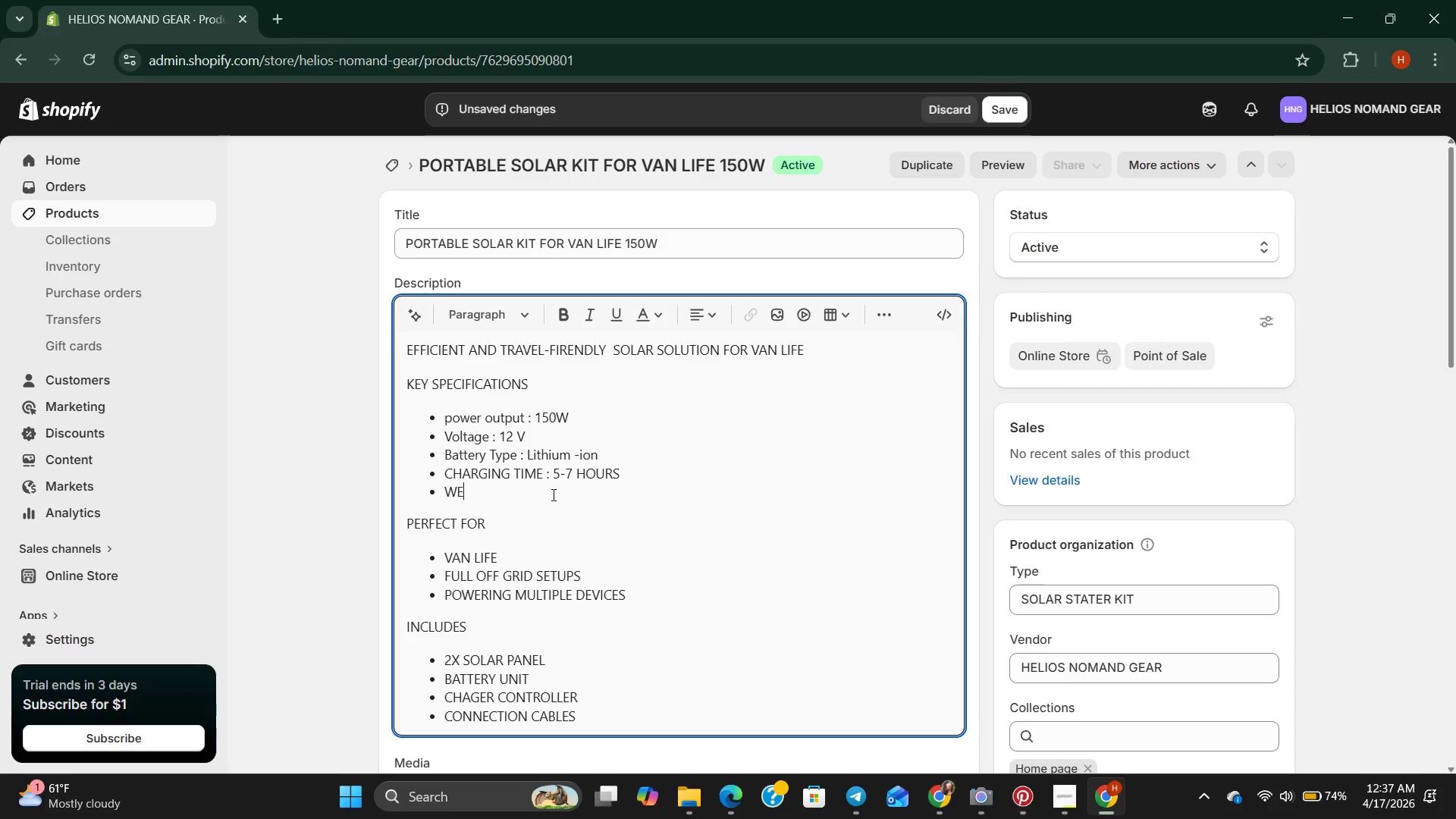 
key(Backspace)
 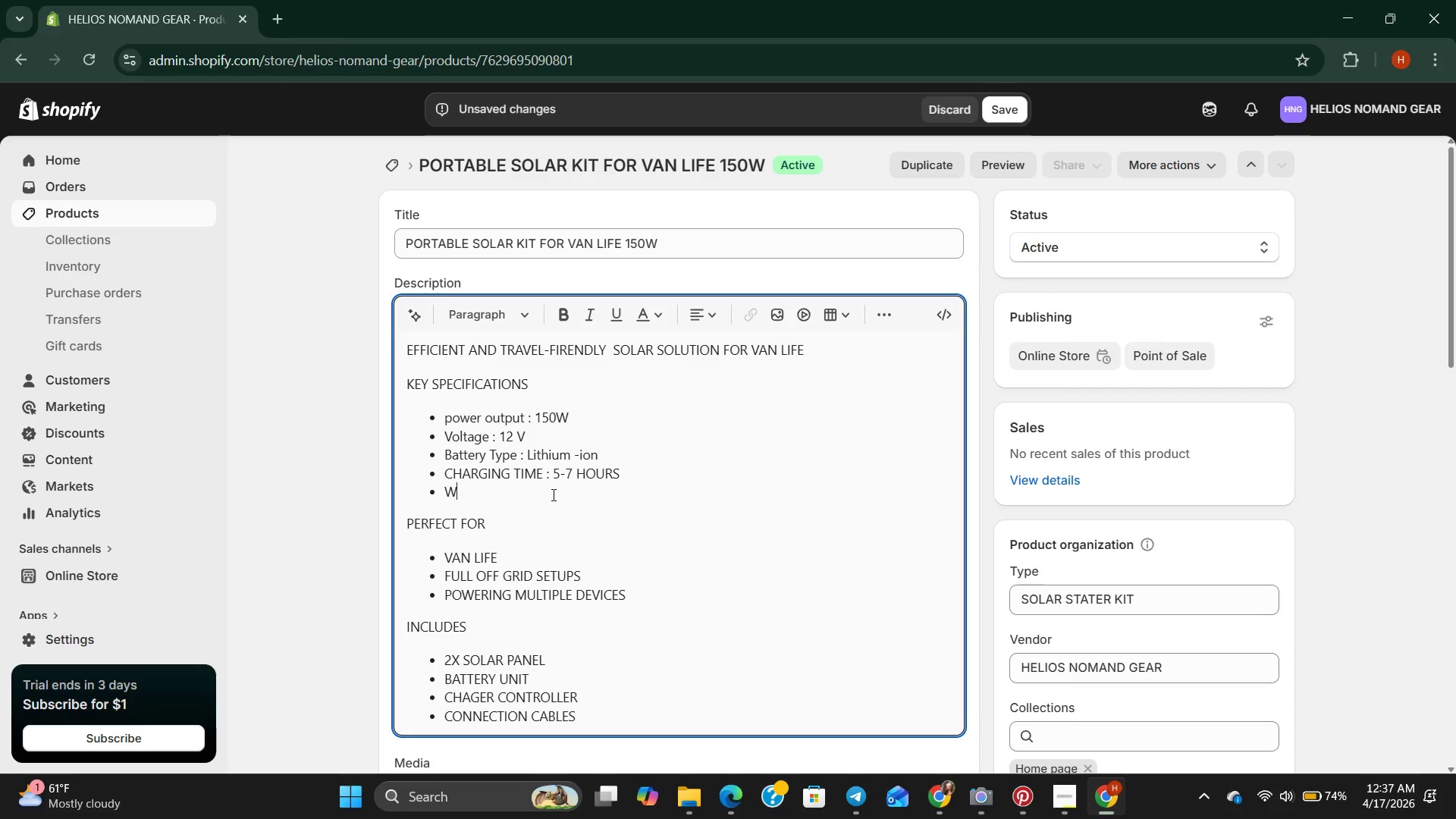 
key(Backspace)
 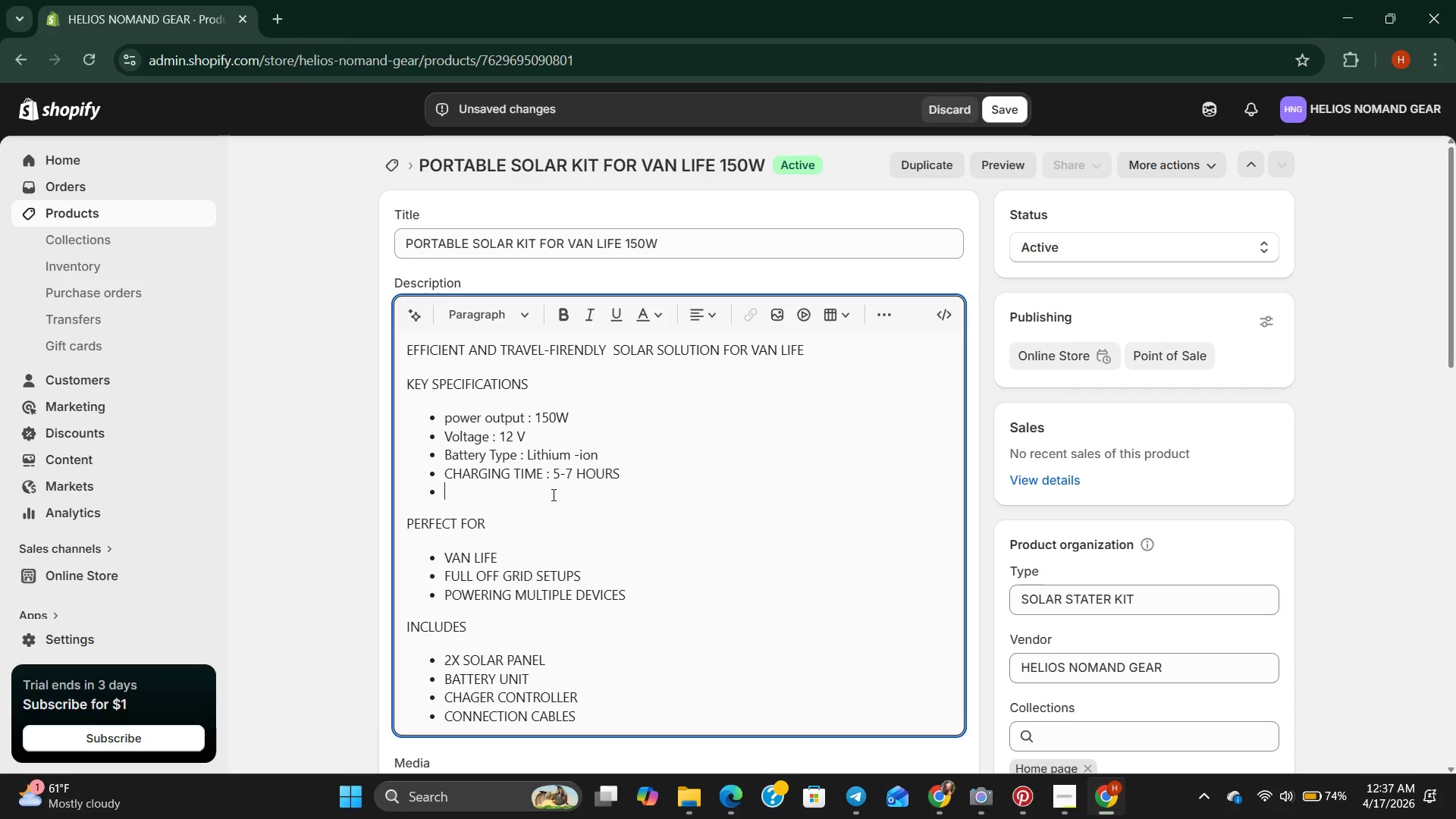 
key(Backspace)
 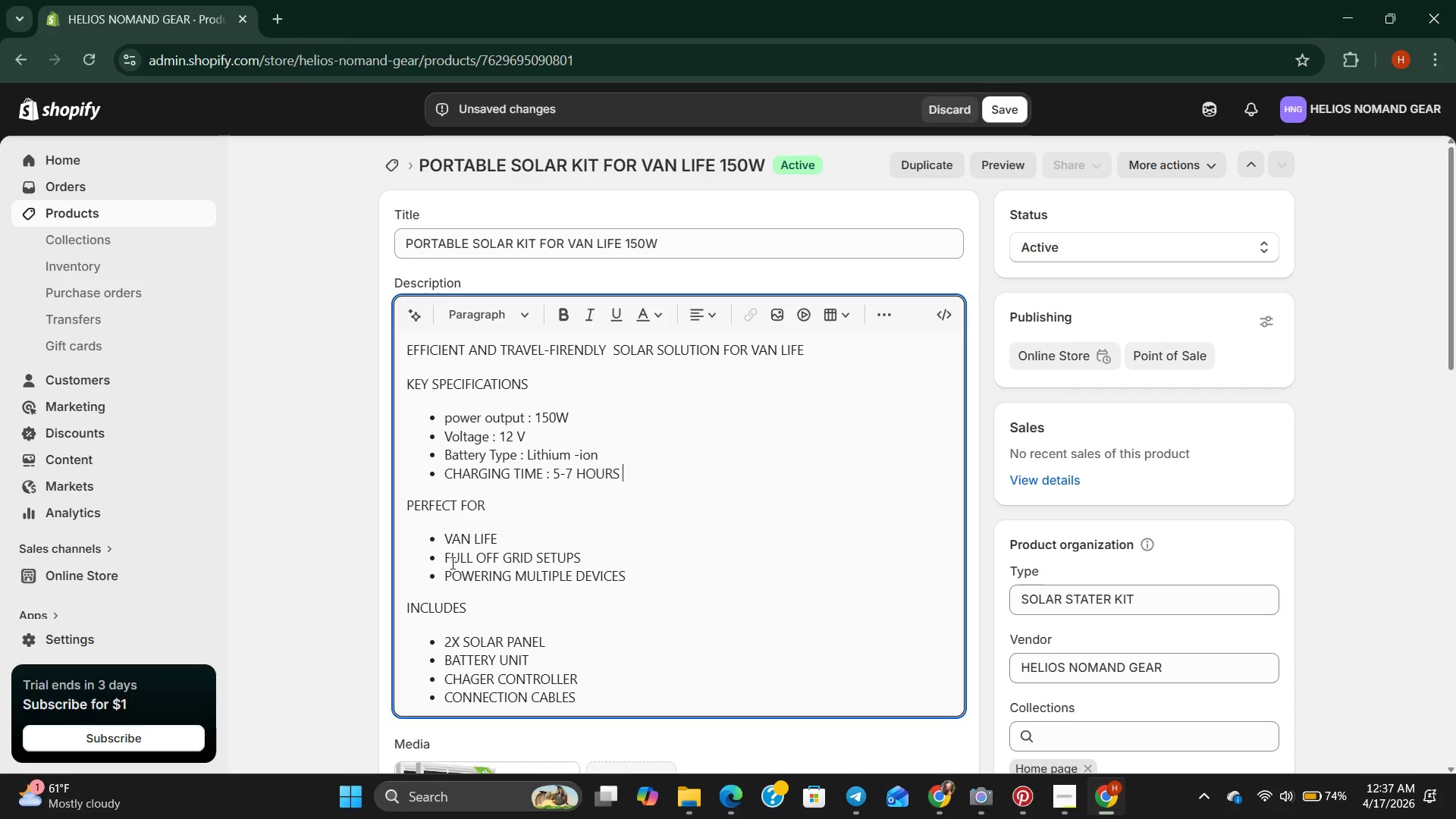 
wait(5.83)
 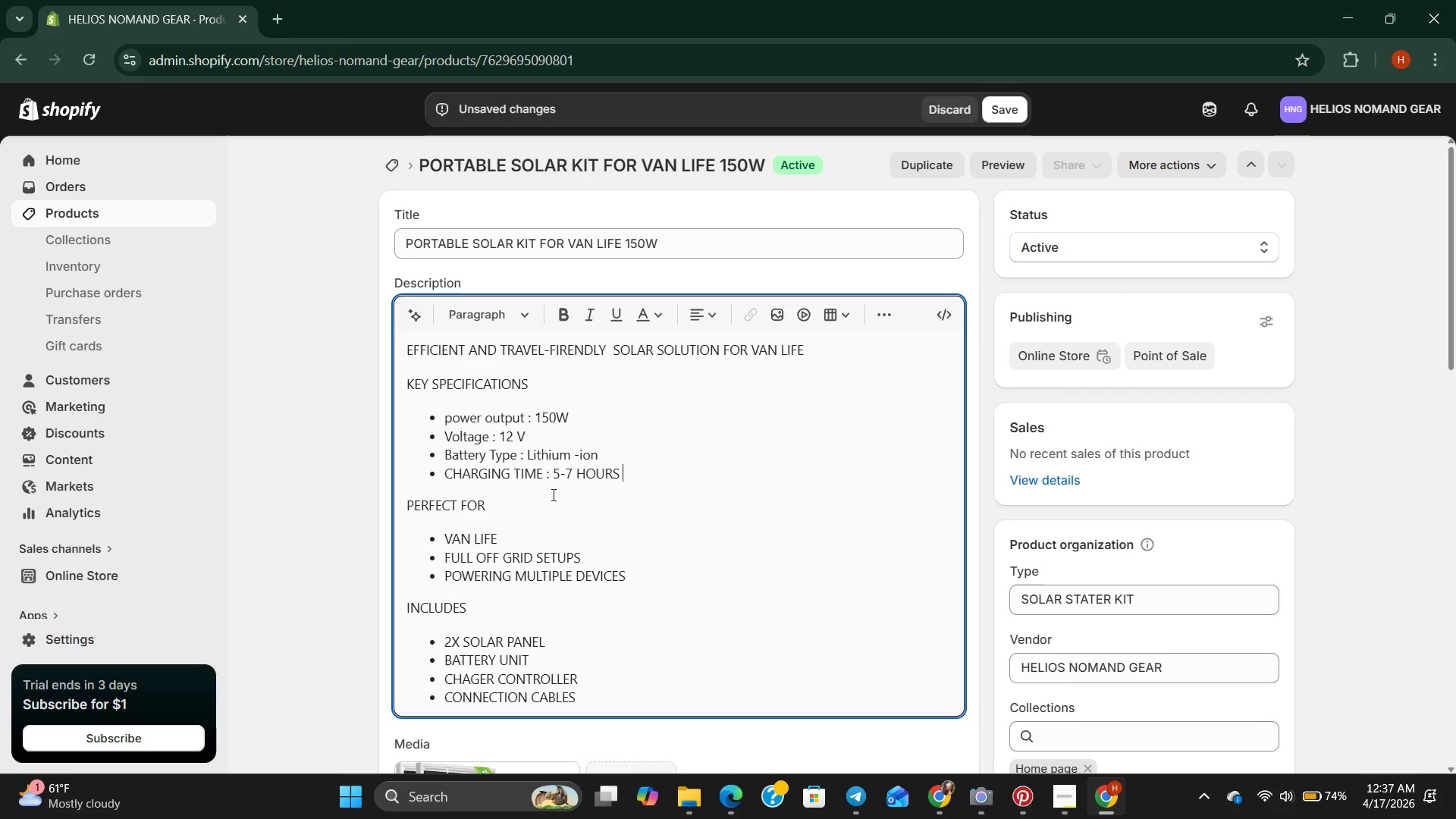 
left_click_drag(start_coordinate=[446, 559], to_coordinate=[655, 574])
 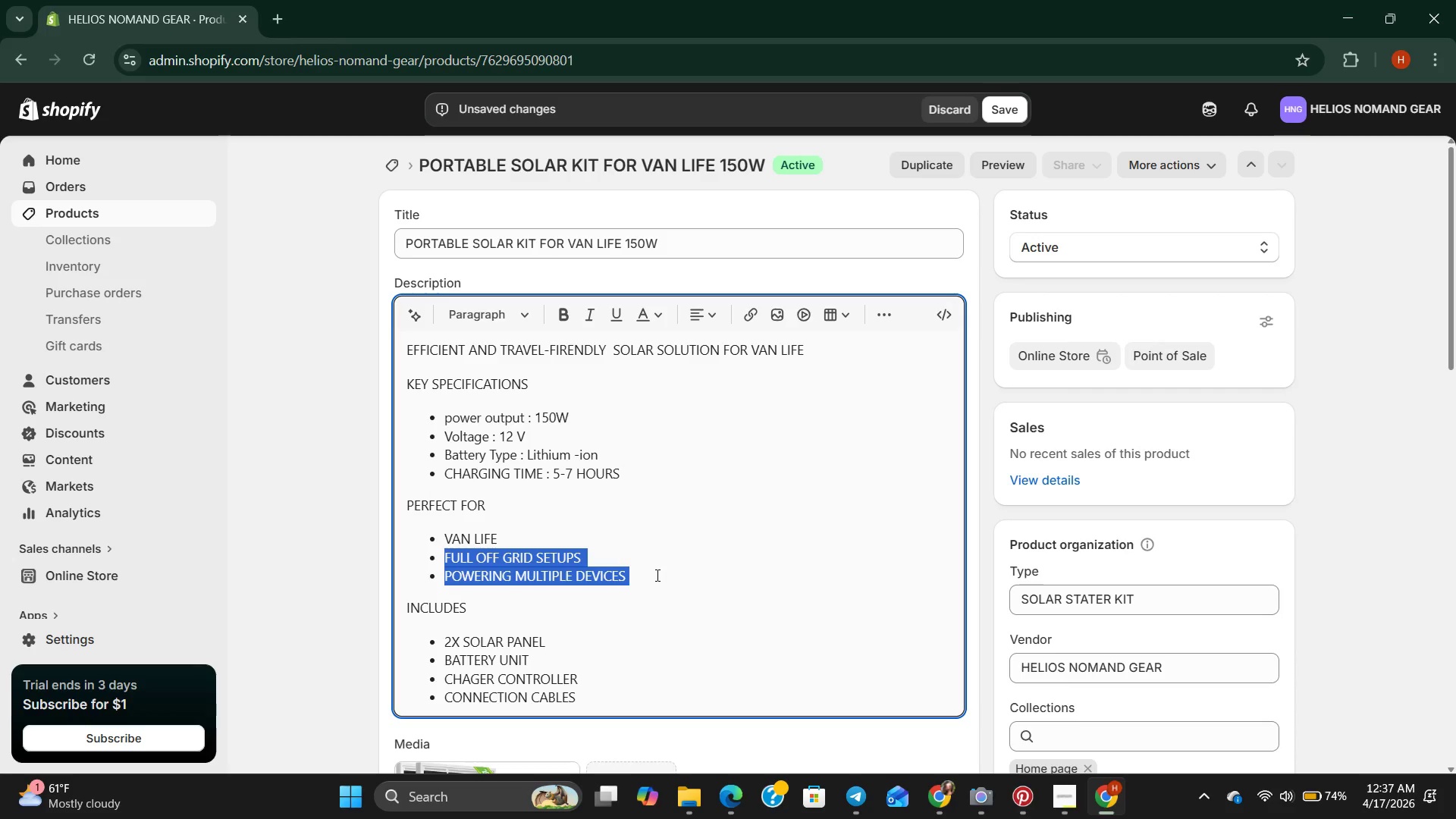 
key(Backspace)
type(ROAD TRIPS )
 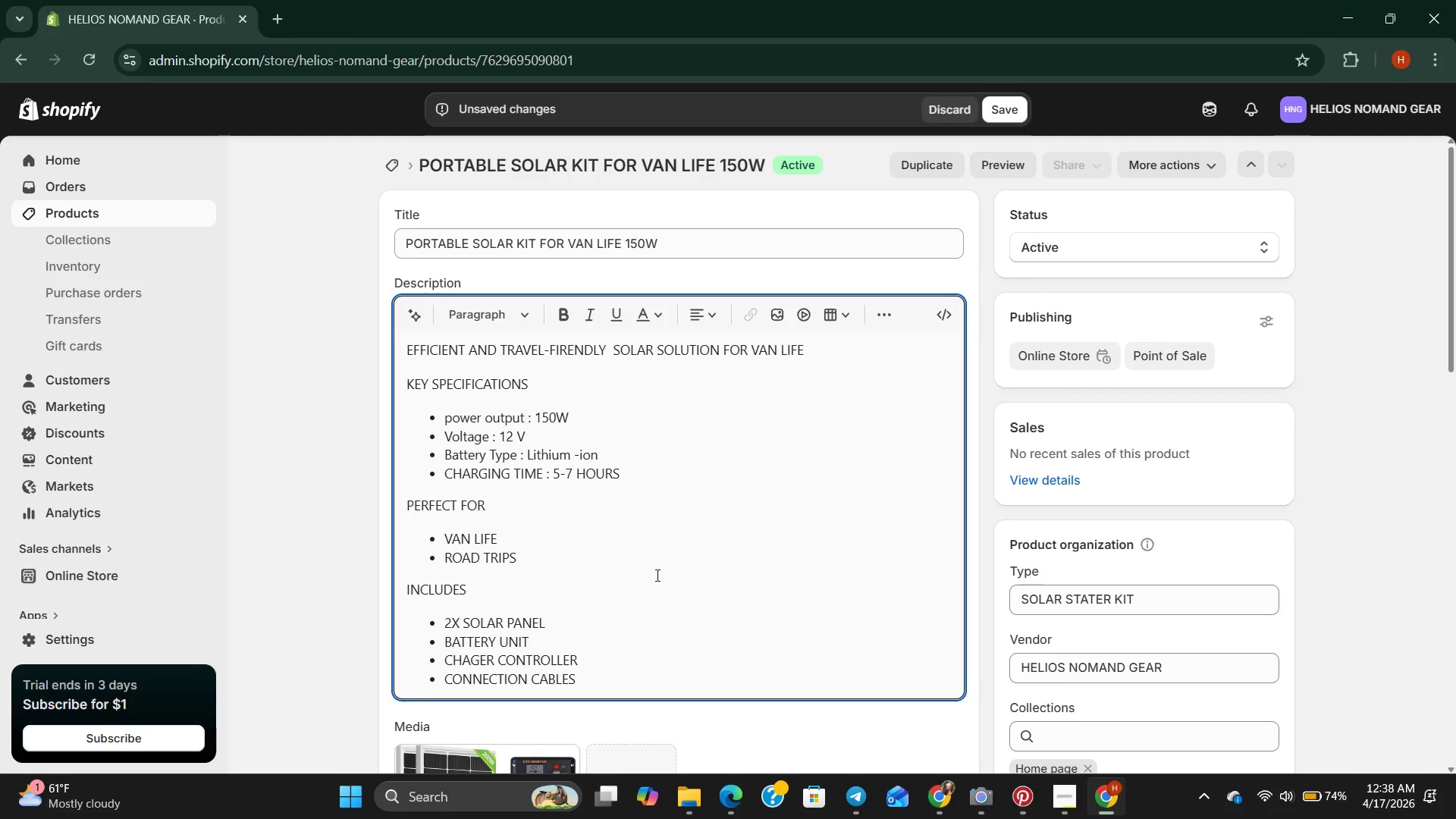 
key(Enter)
 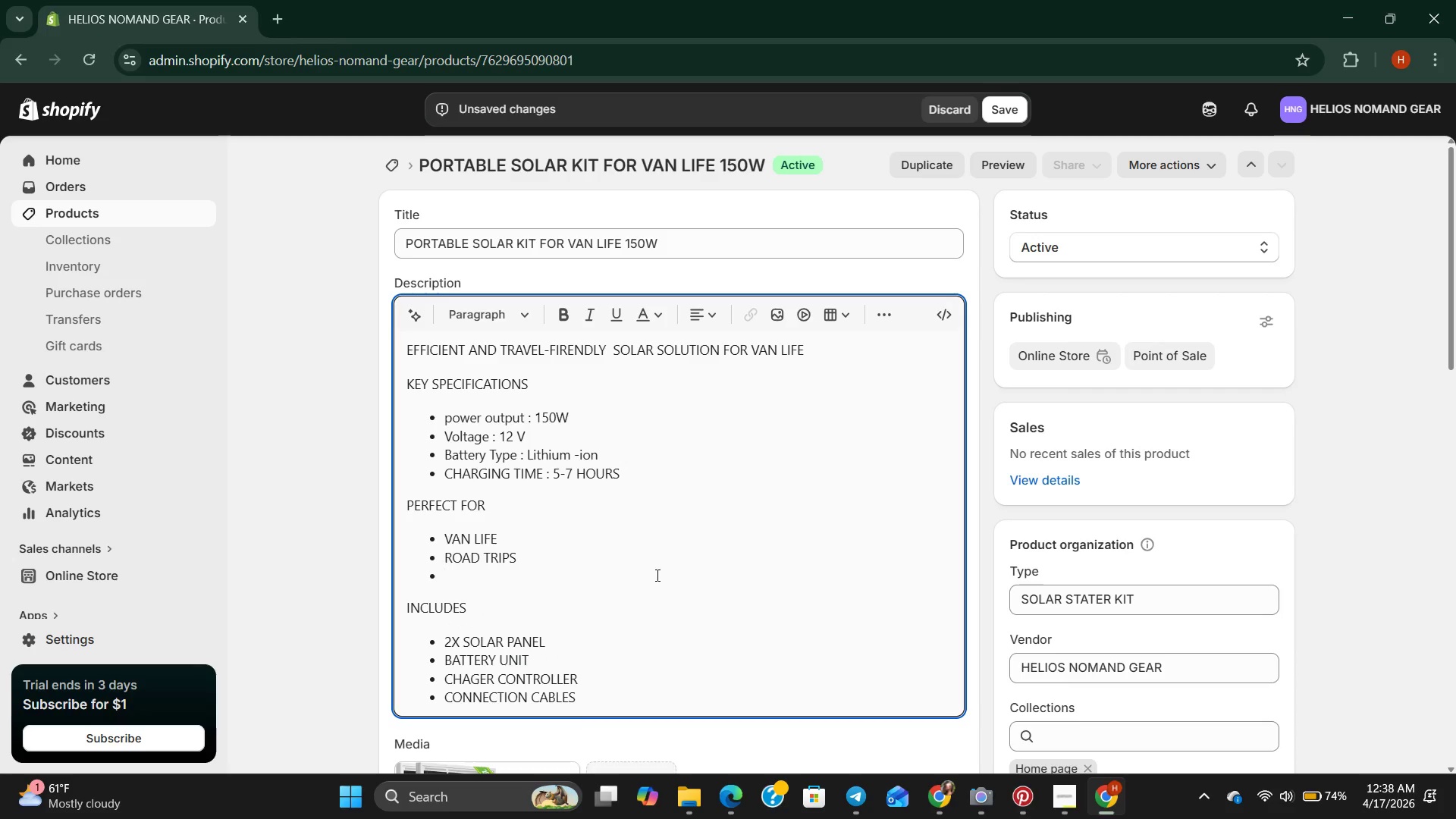 
type(CHARING LAPTOPS AND PHONES )
 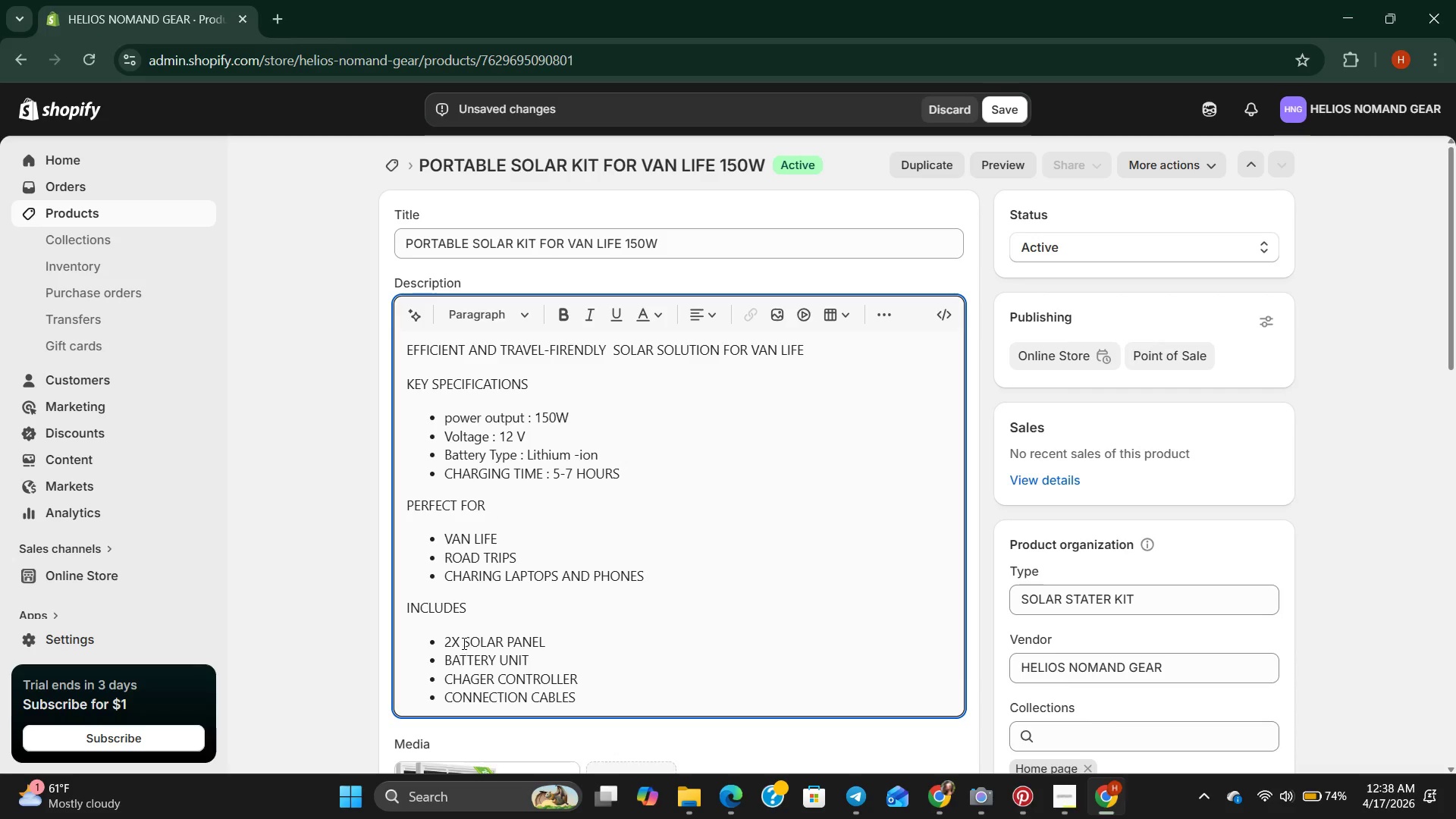 
key(Backspace)
 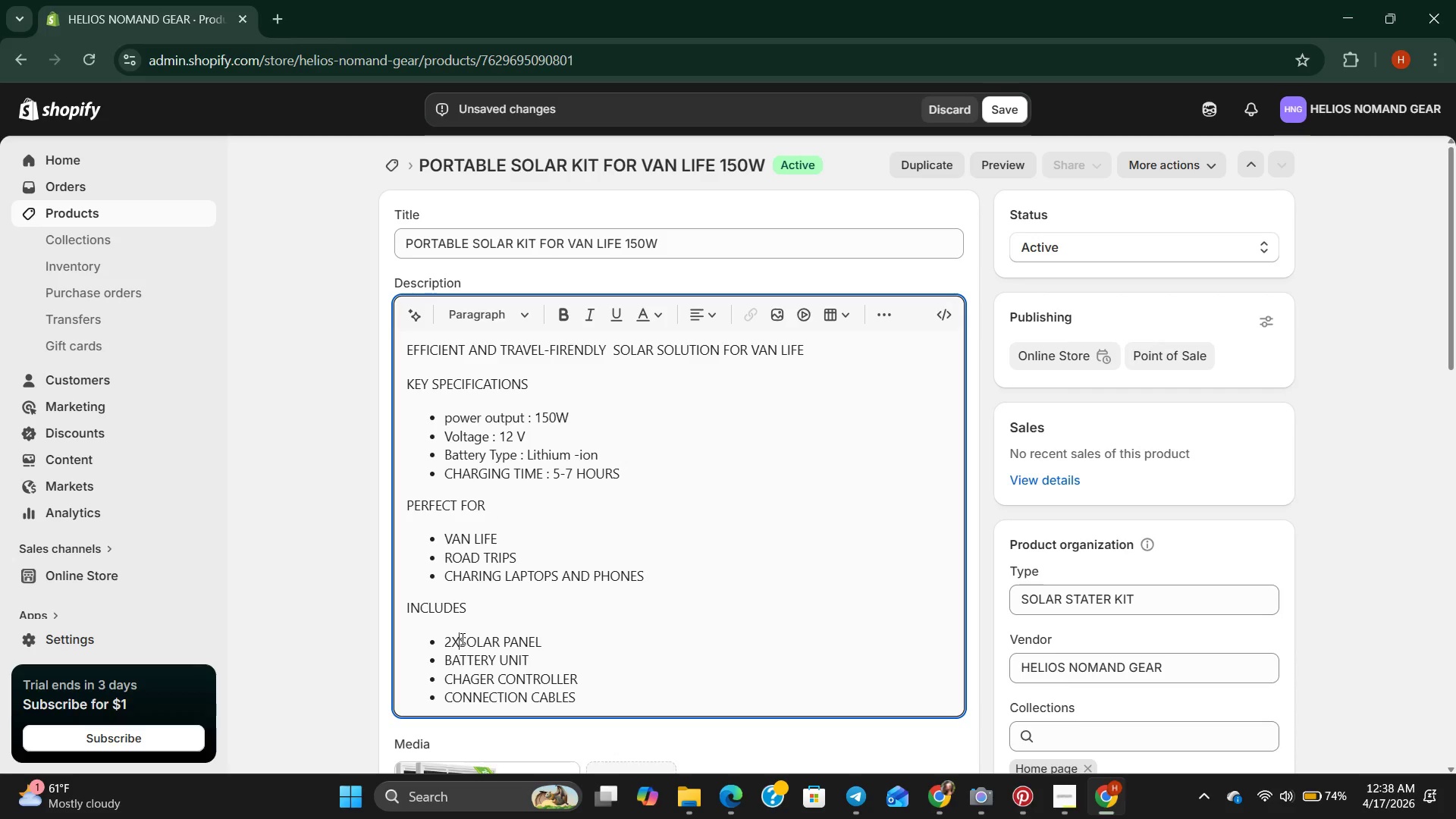 
key(Backspace)
 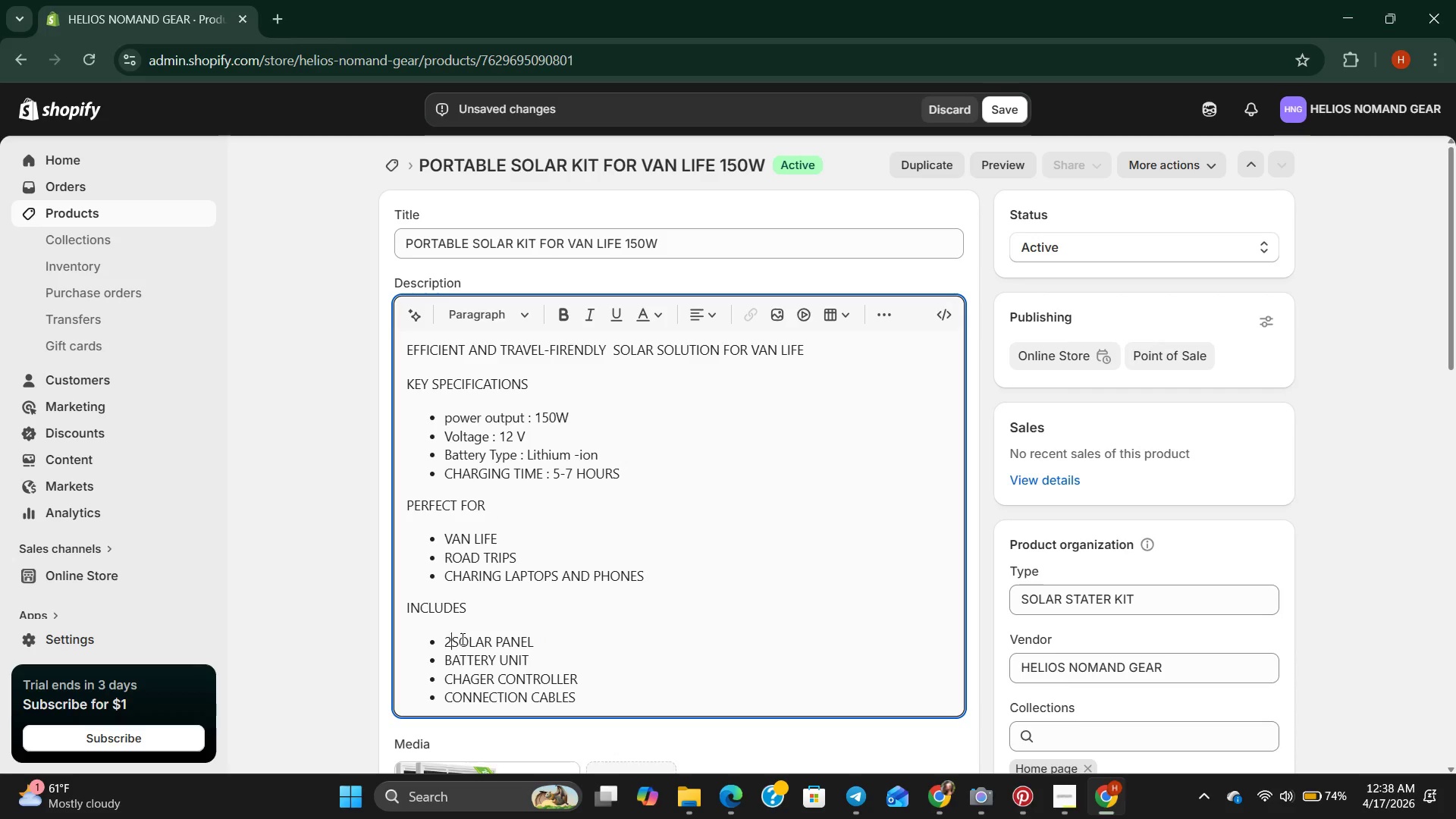 
key(Backspace)
 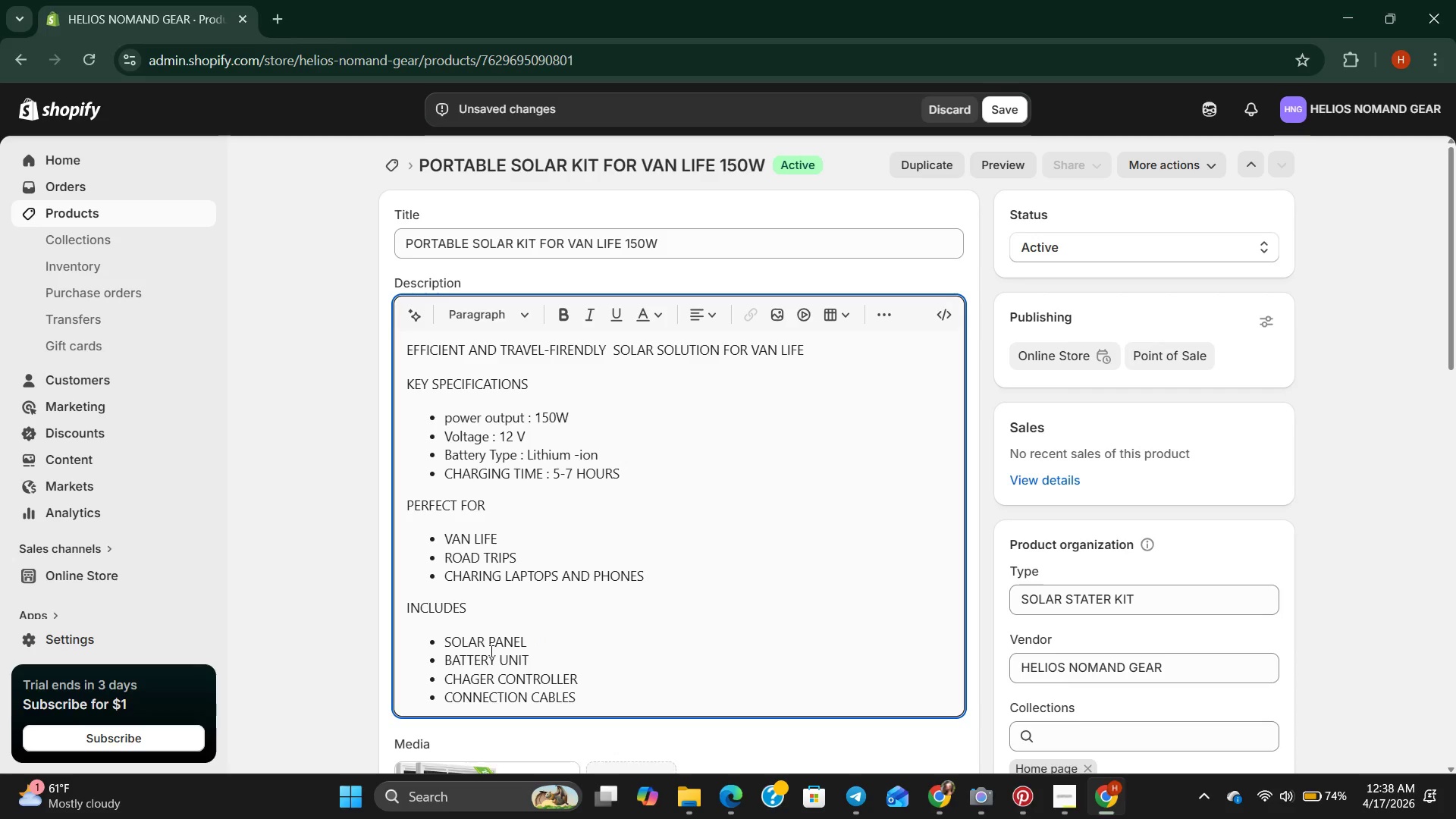 
wait(8.47)
 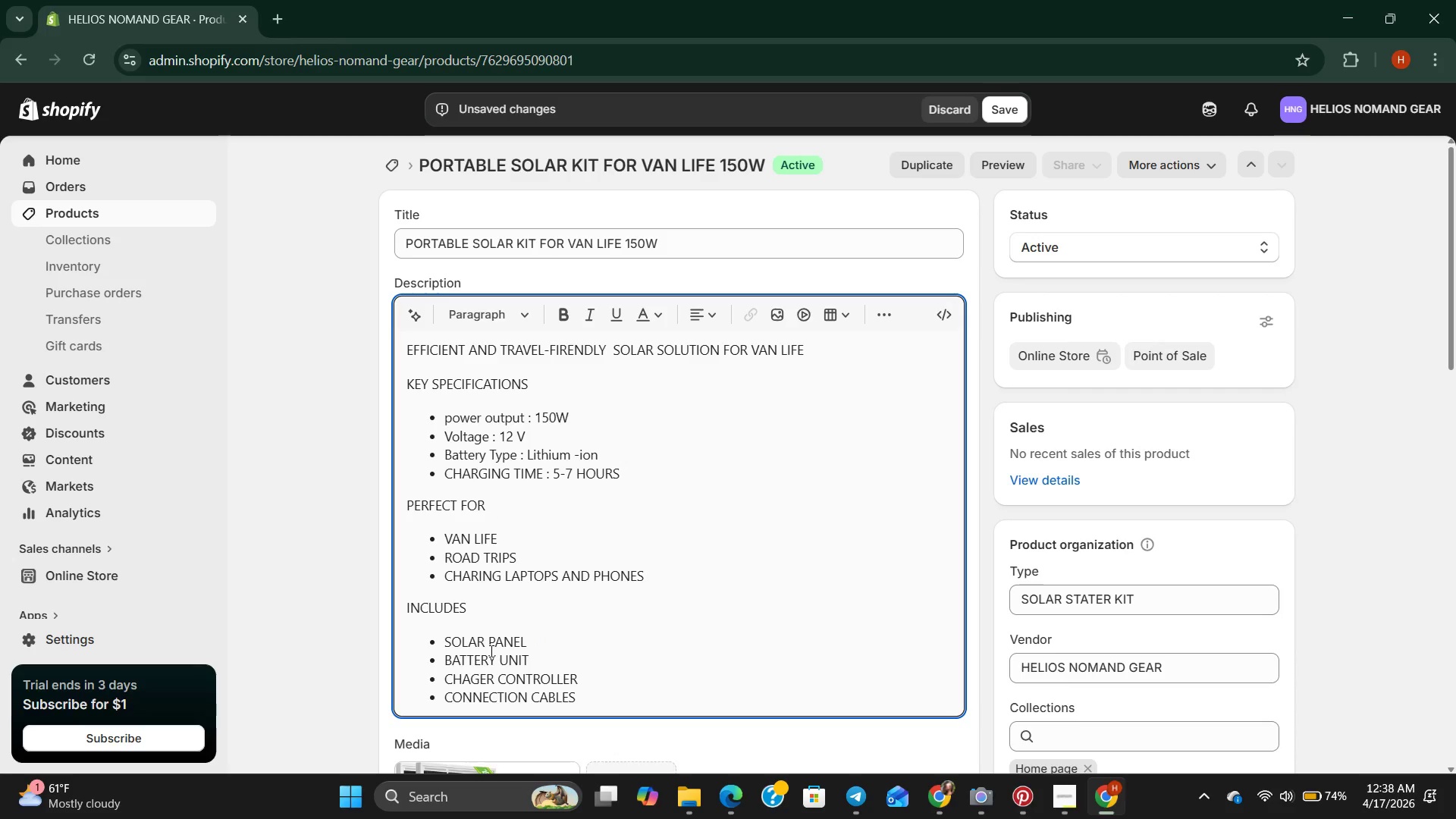 
left_click_drag(start_coordinate=[430, 679], to_coordinate=[627, 667])
 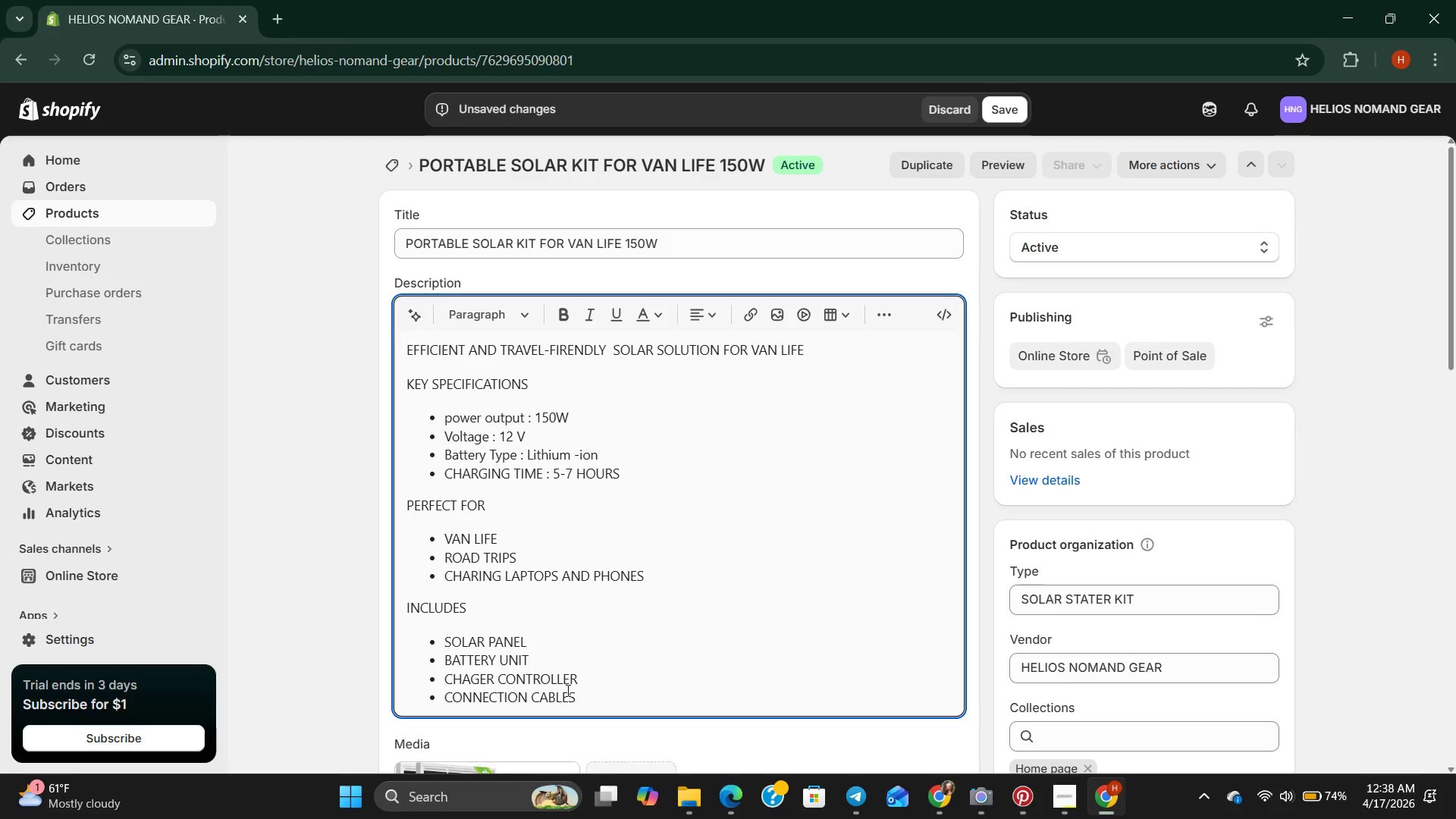 
left_click_drag(start_coordinate=[577, 678], to_coordinate=[434, 680])
 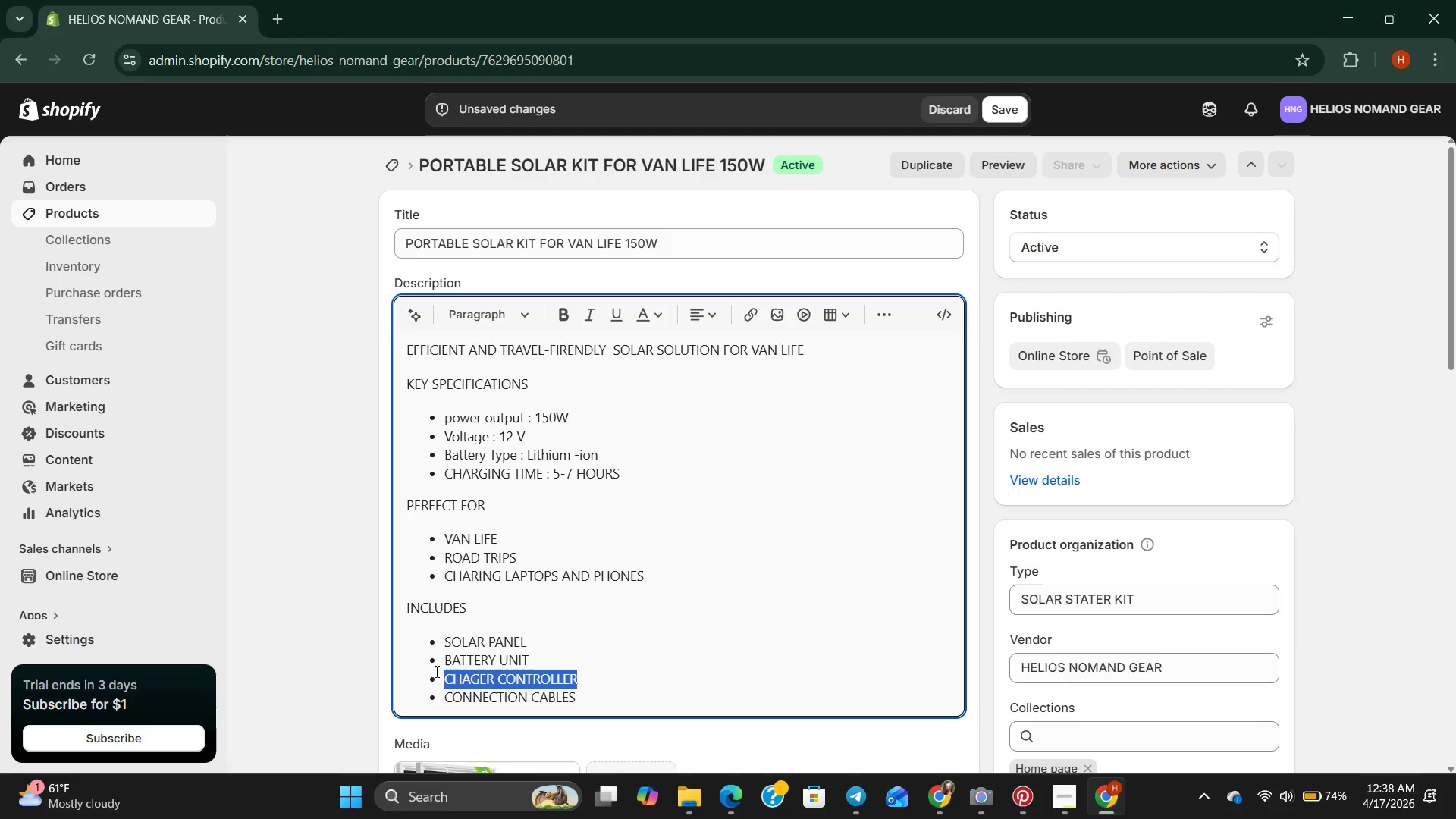 
key(Backspace)
 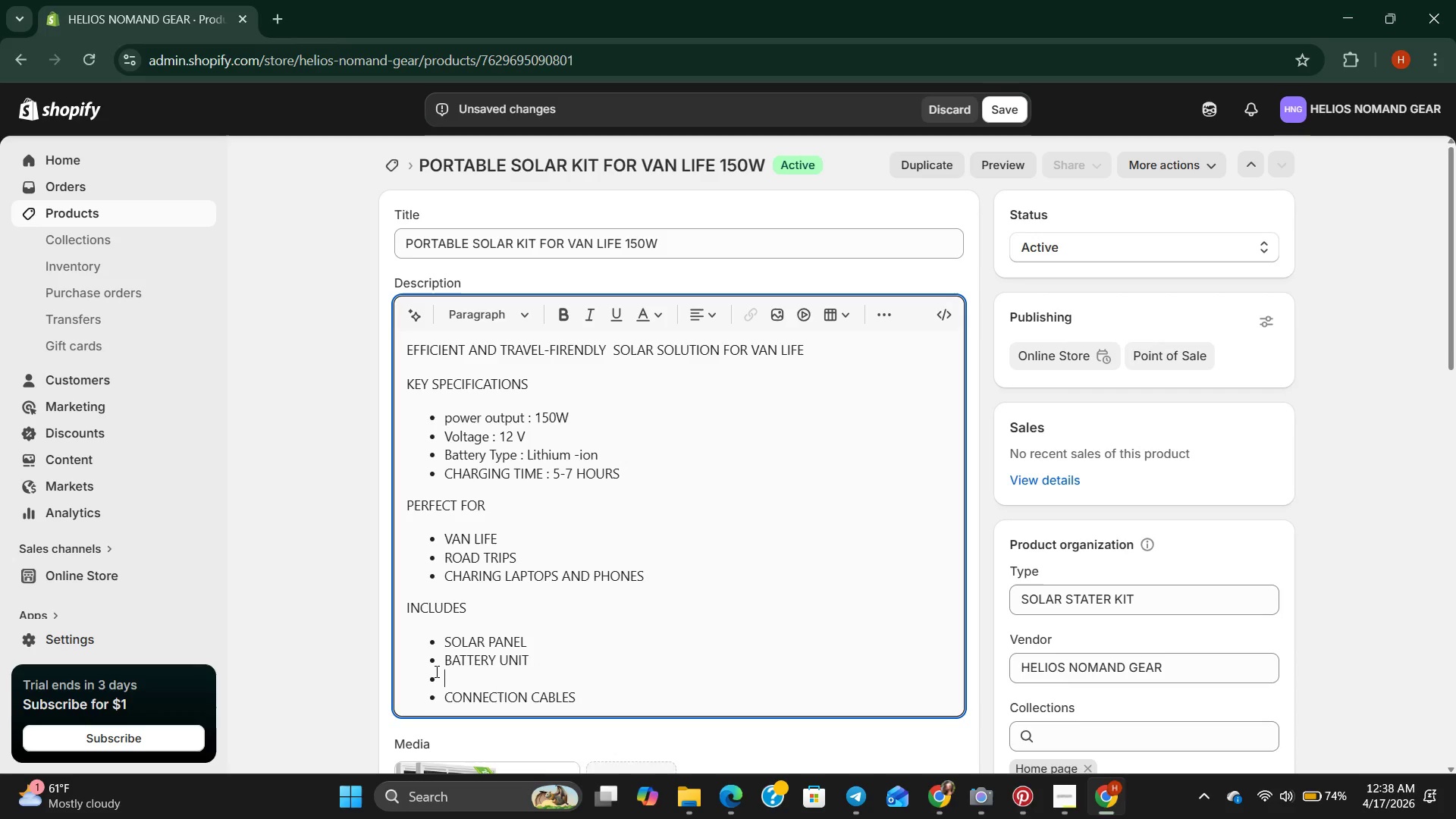 
key(Backspace)
 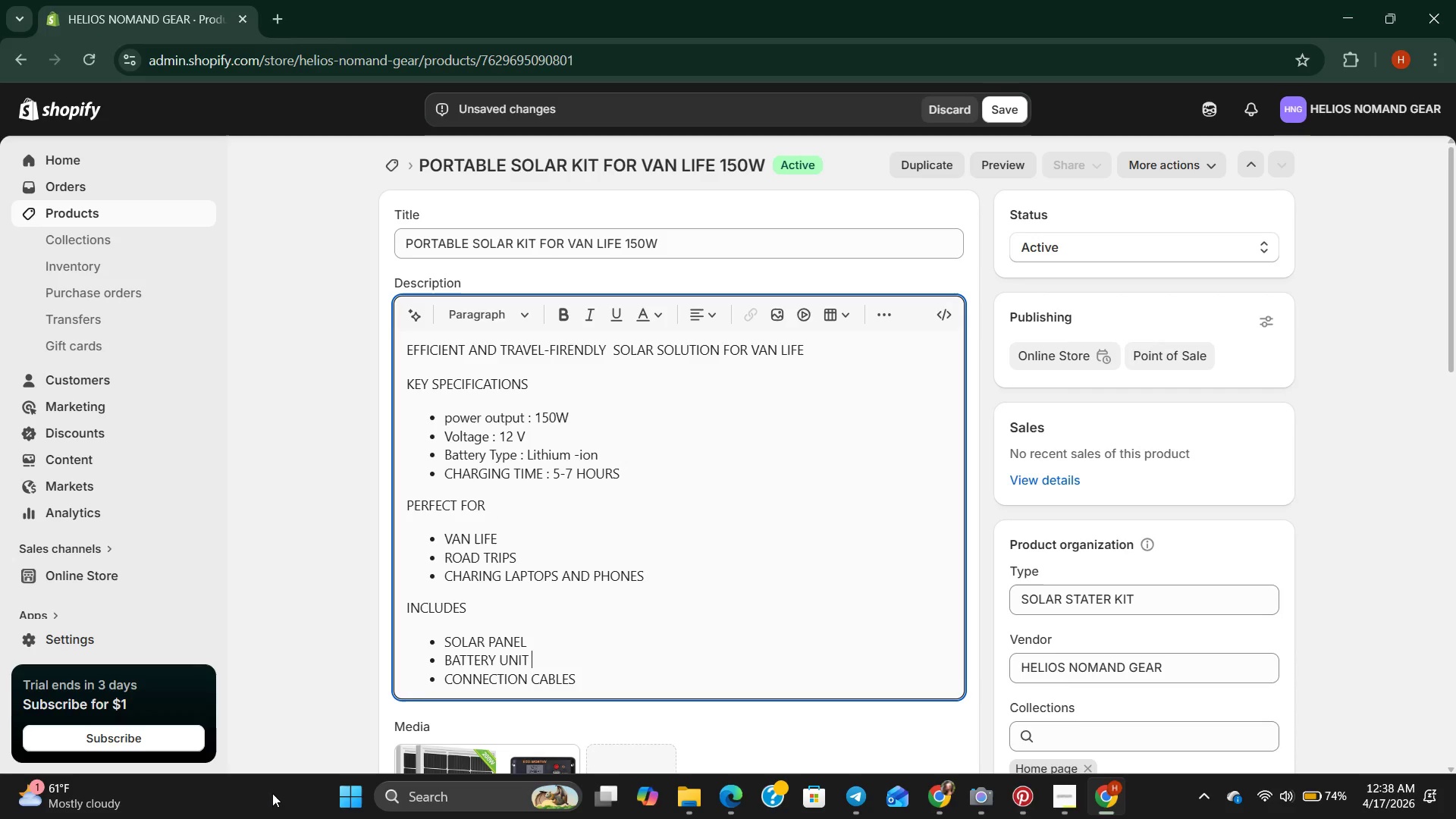 
scroll: coordinate [340, 818], scroll_direction: down, amount: 2.0
 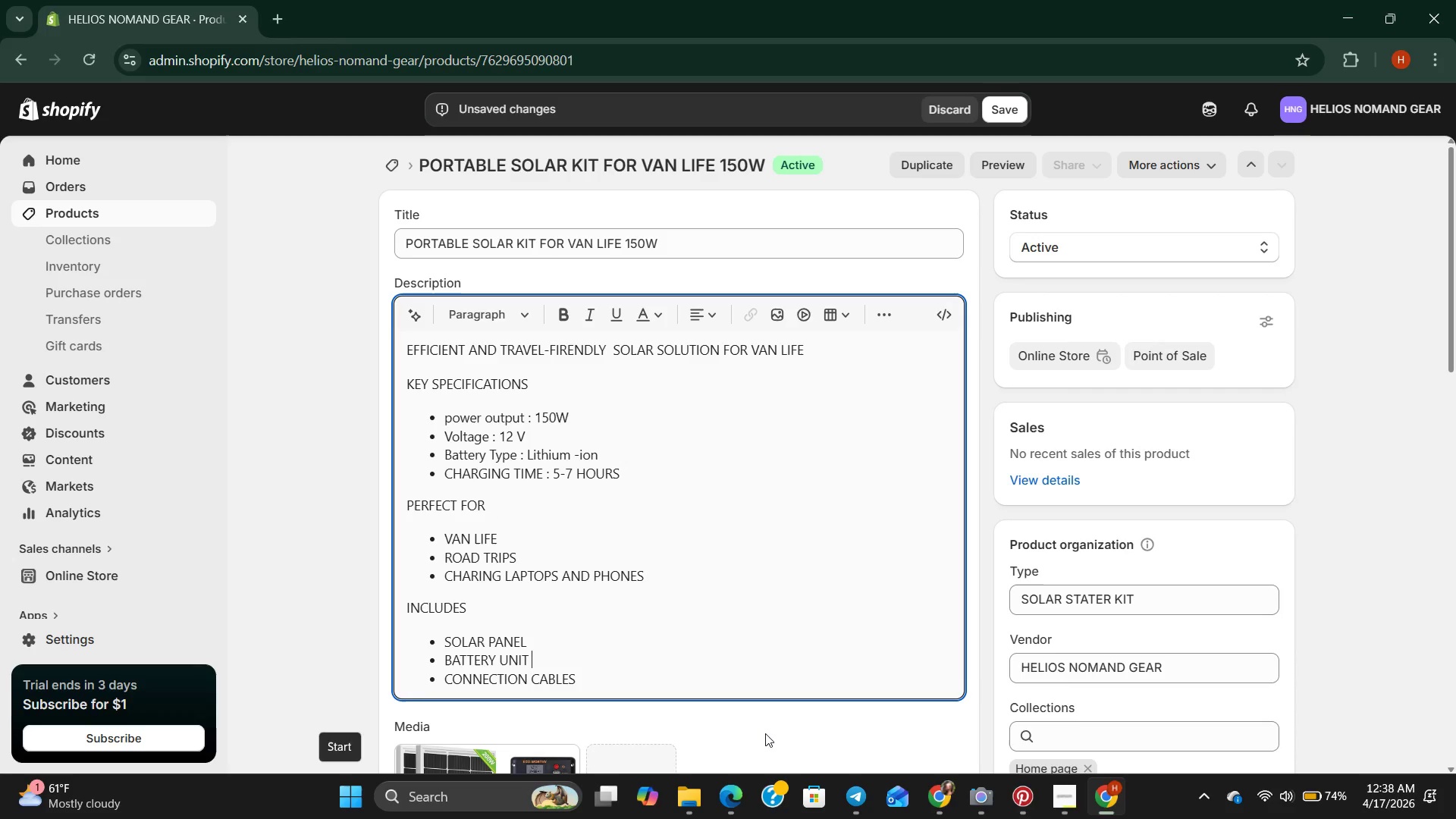 
left_click([765, 730])
 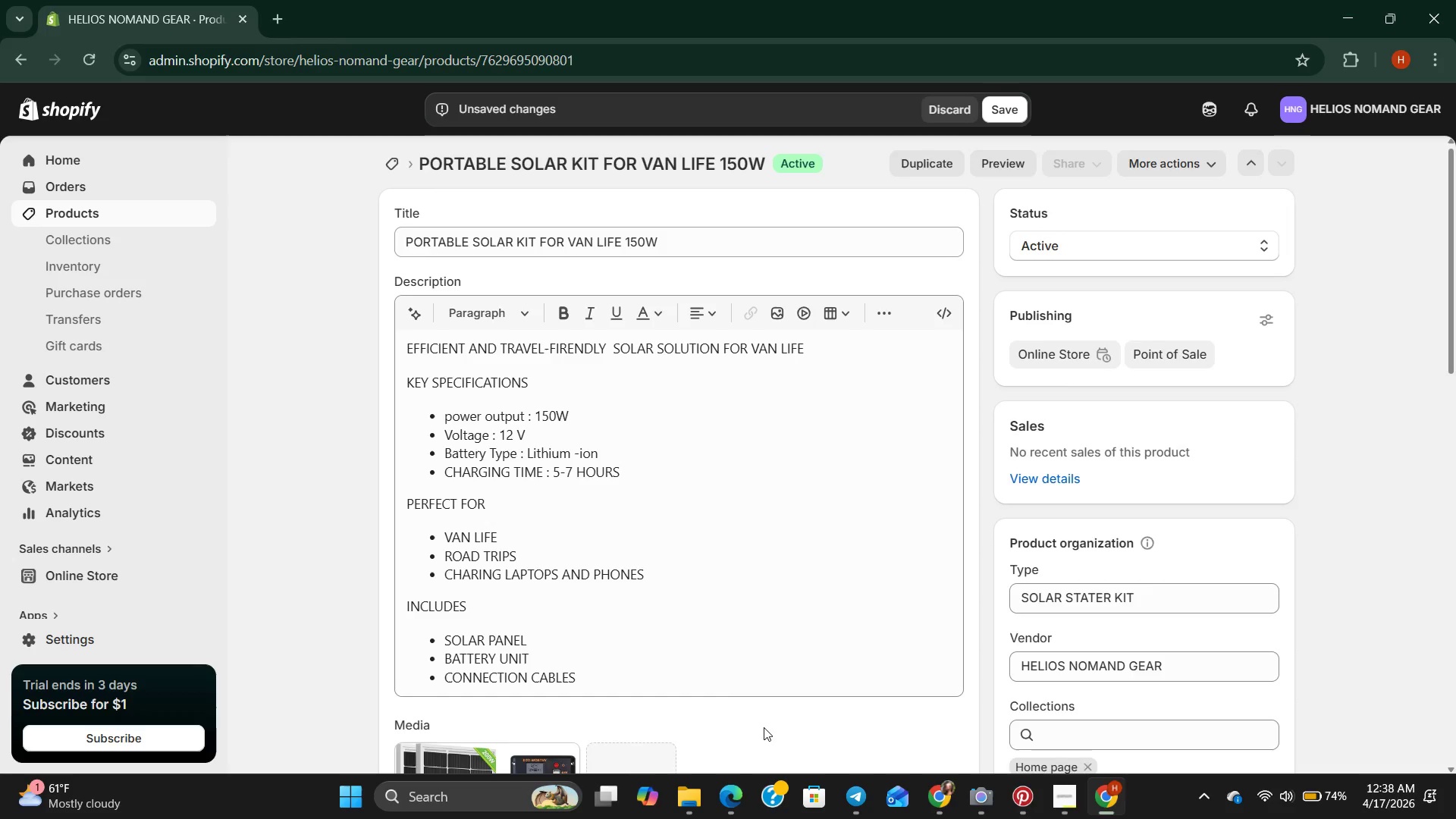 
scroll: coordinate [758, 718], scroll_direction: down, amount: 6.0
 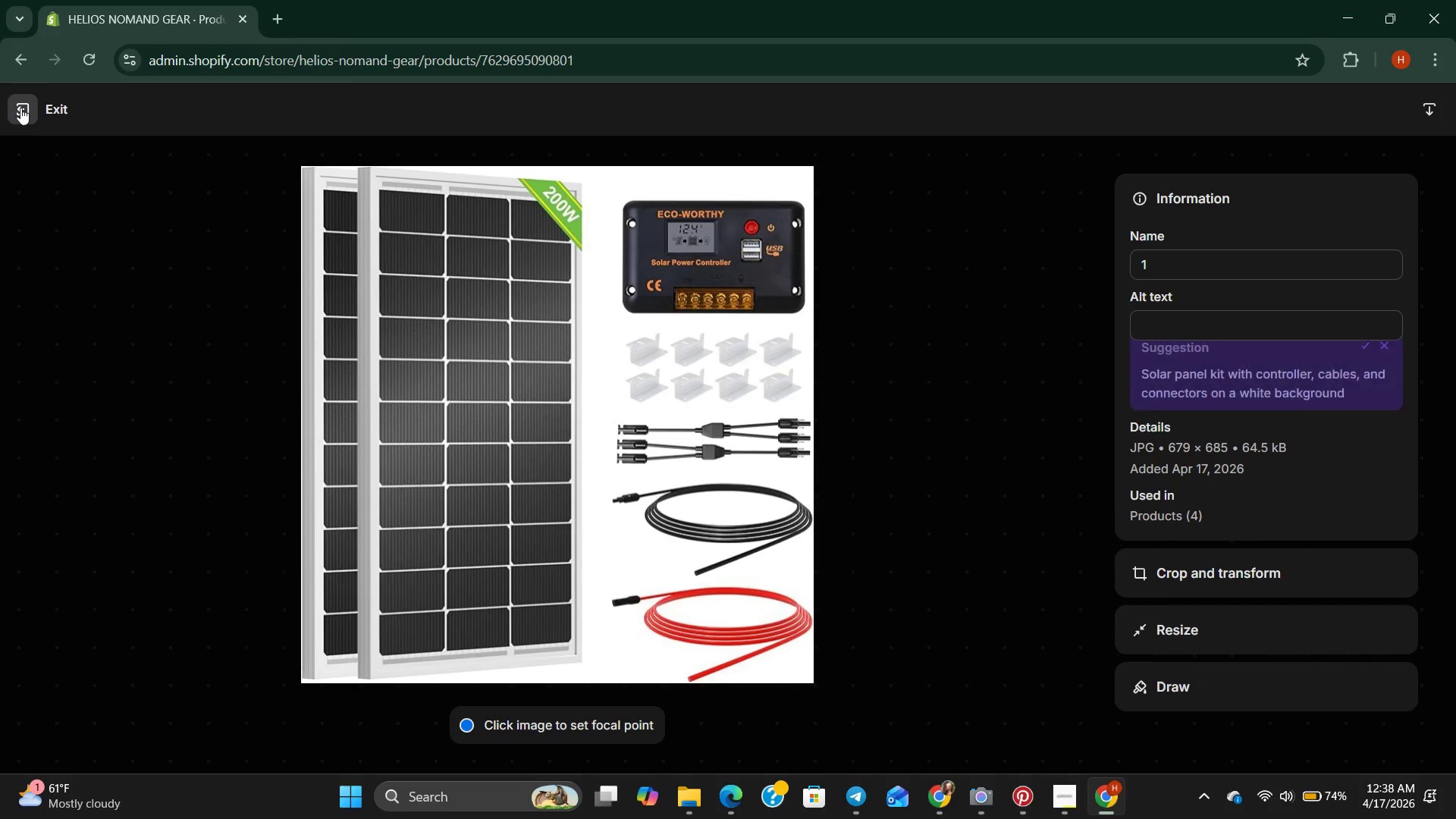 
left_click([20, 108])
 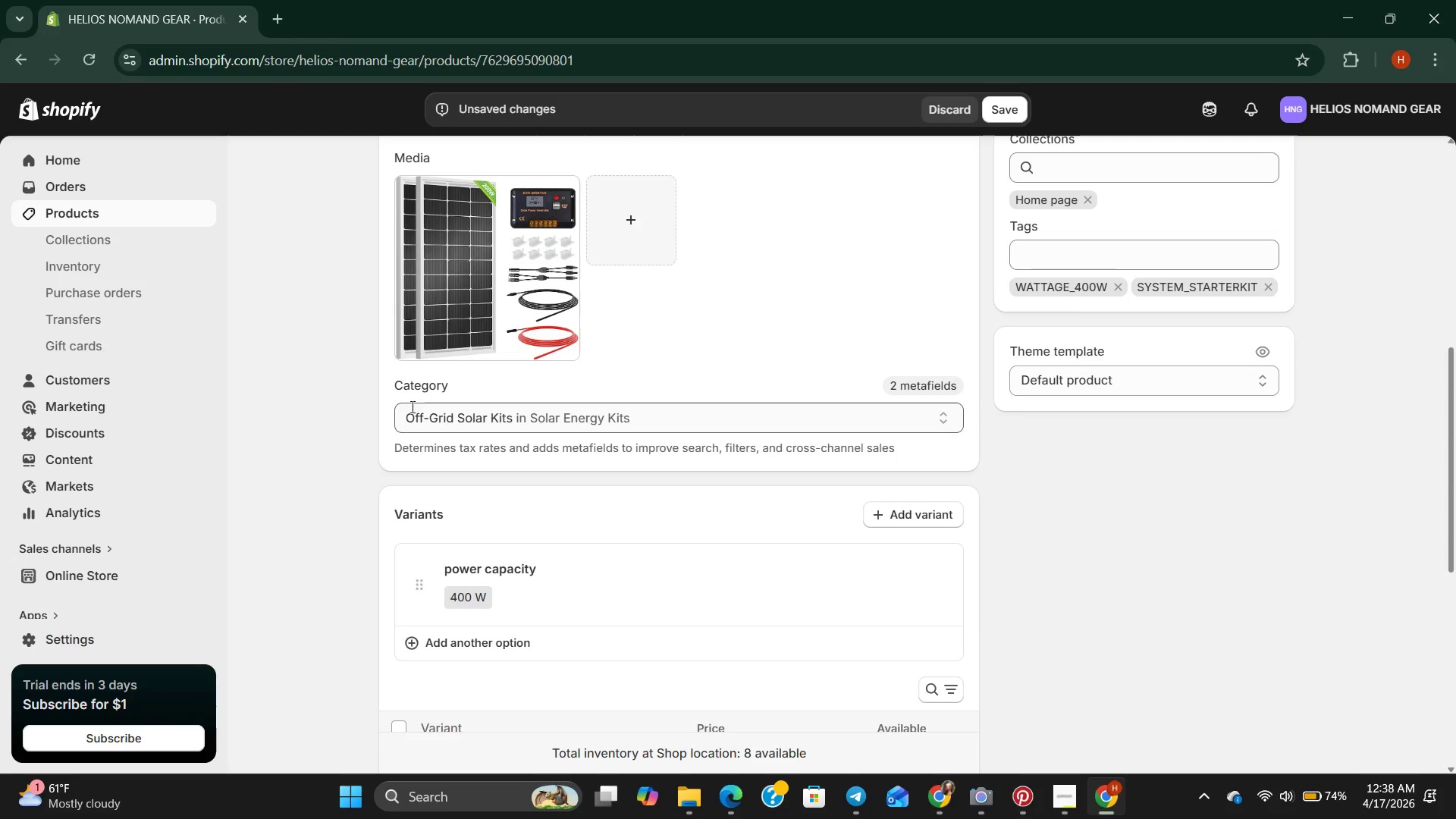 
right_click([410, 414])
 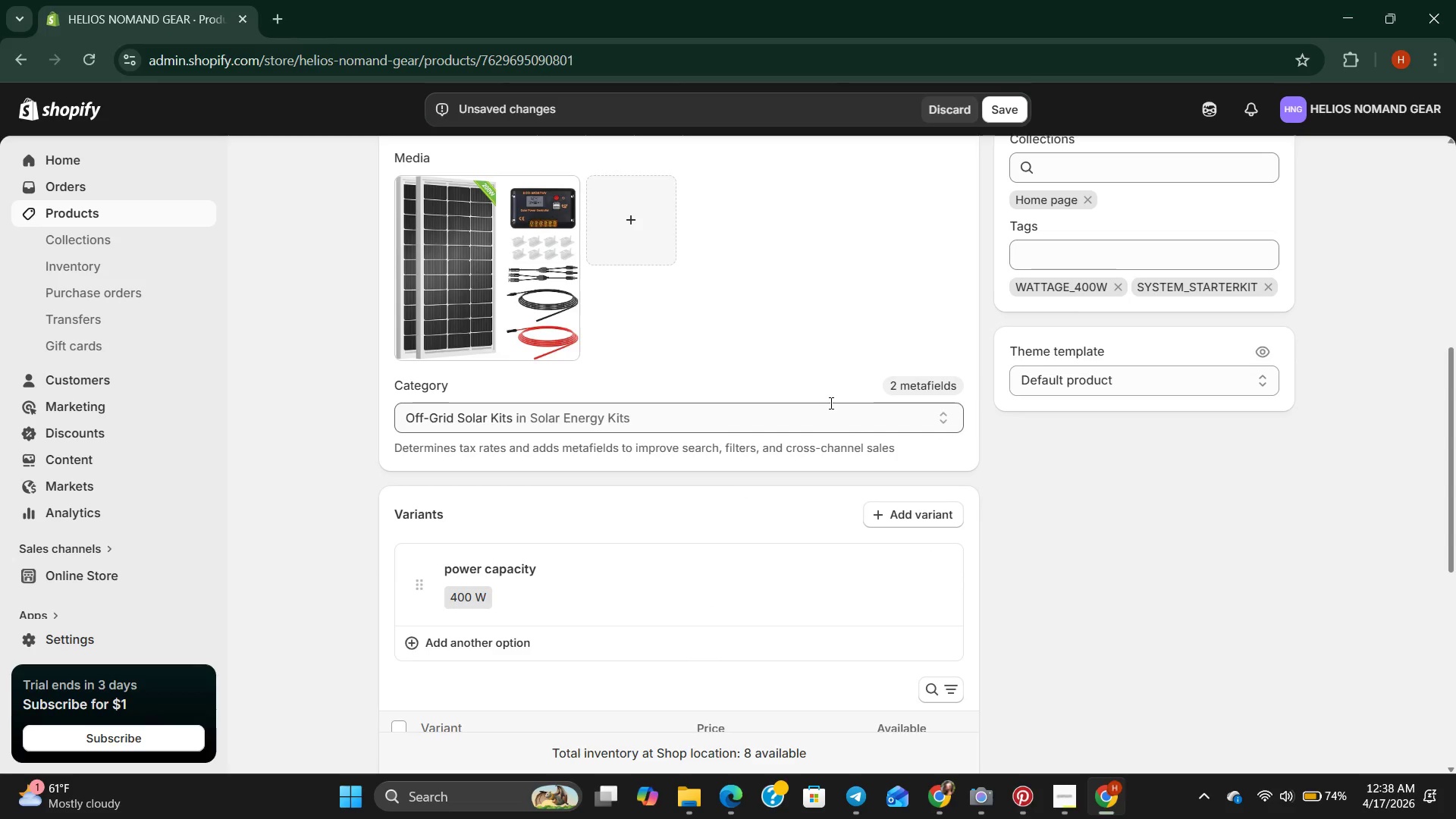 
right_click([519, 340])
 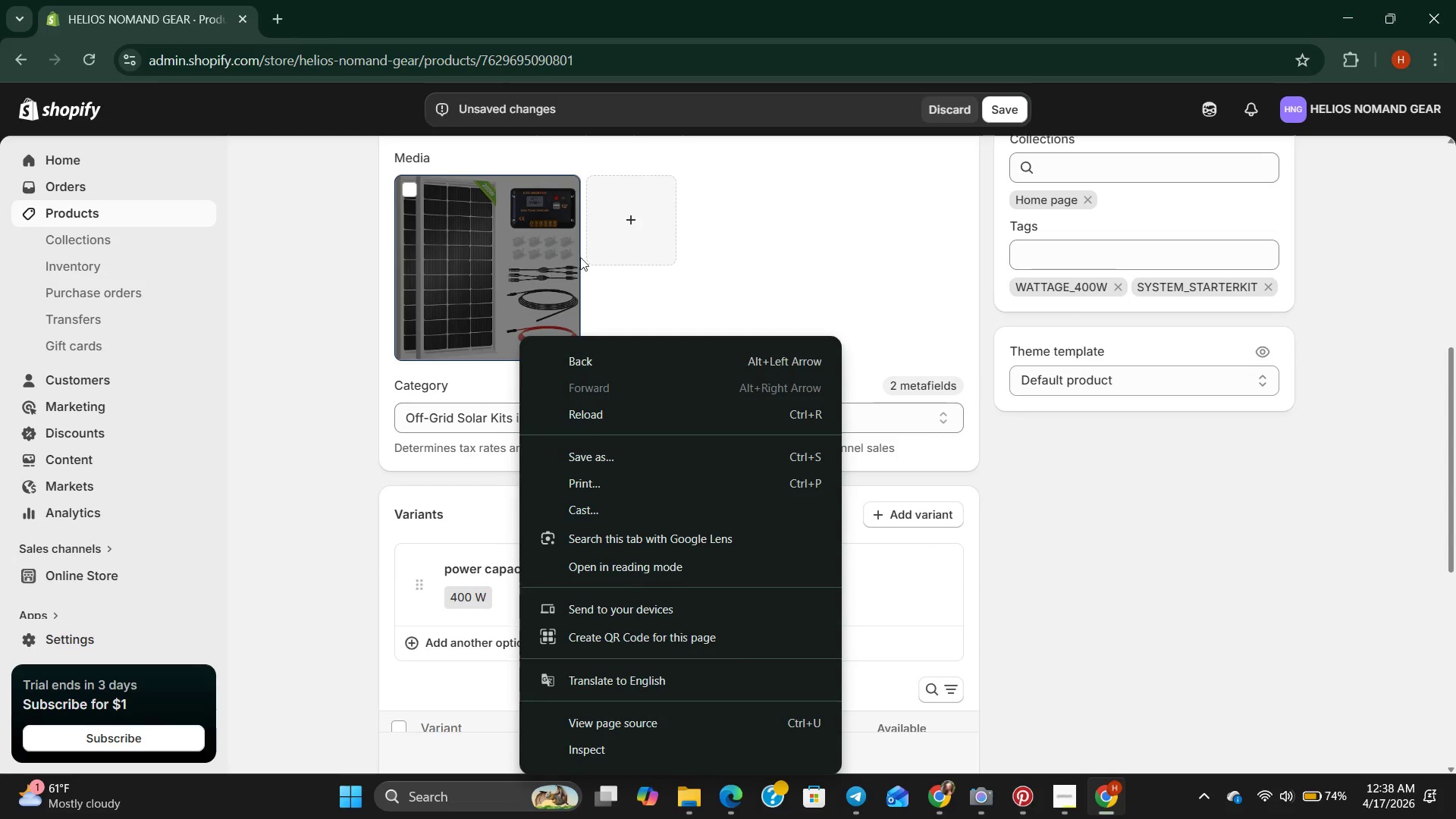 
left_click([610, 243])
 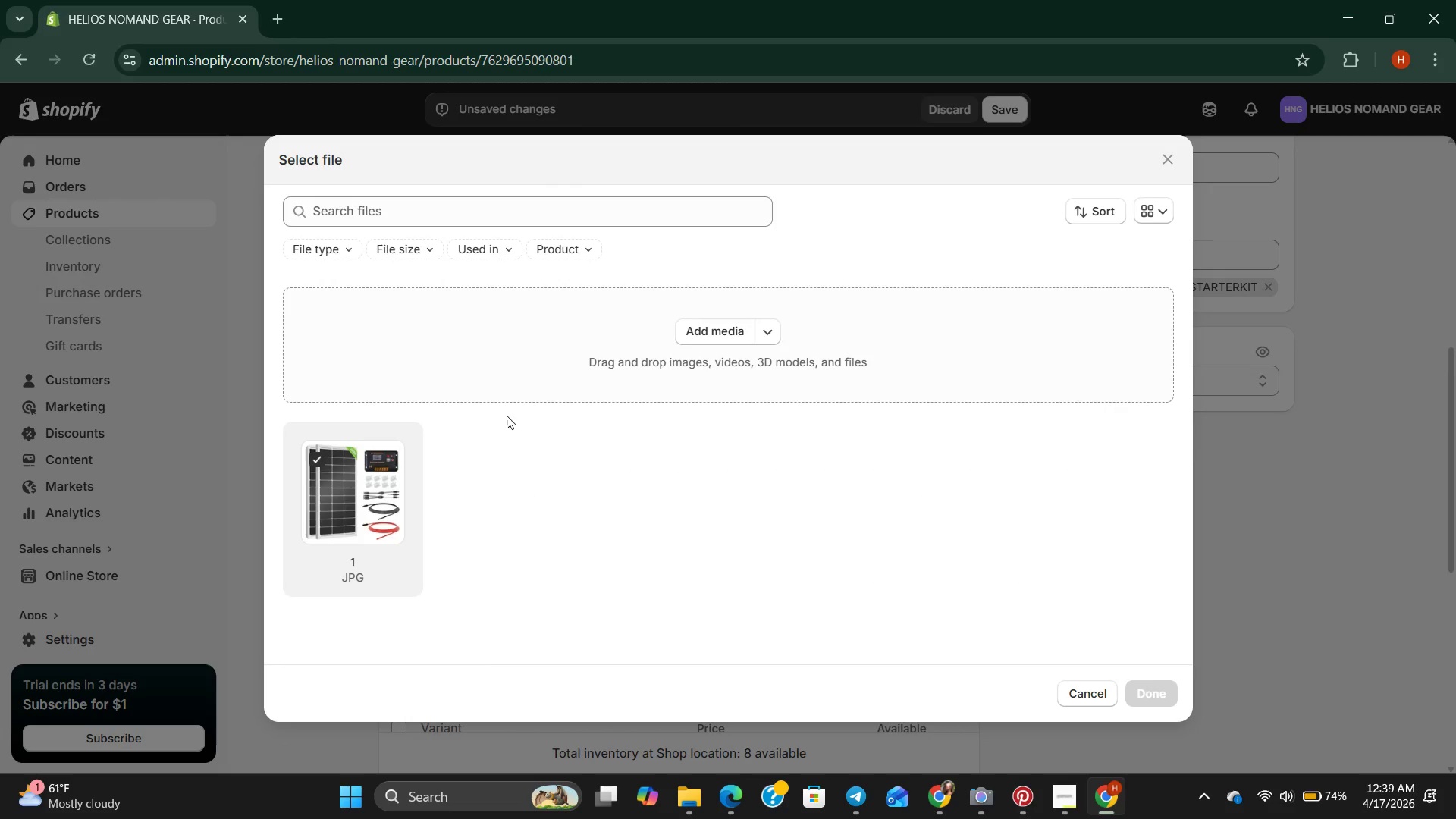 
left_click([716, 321])
 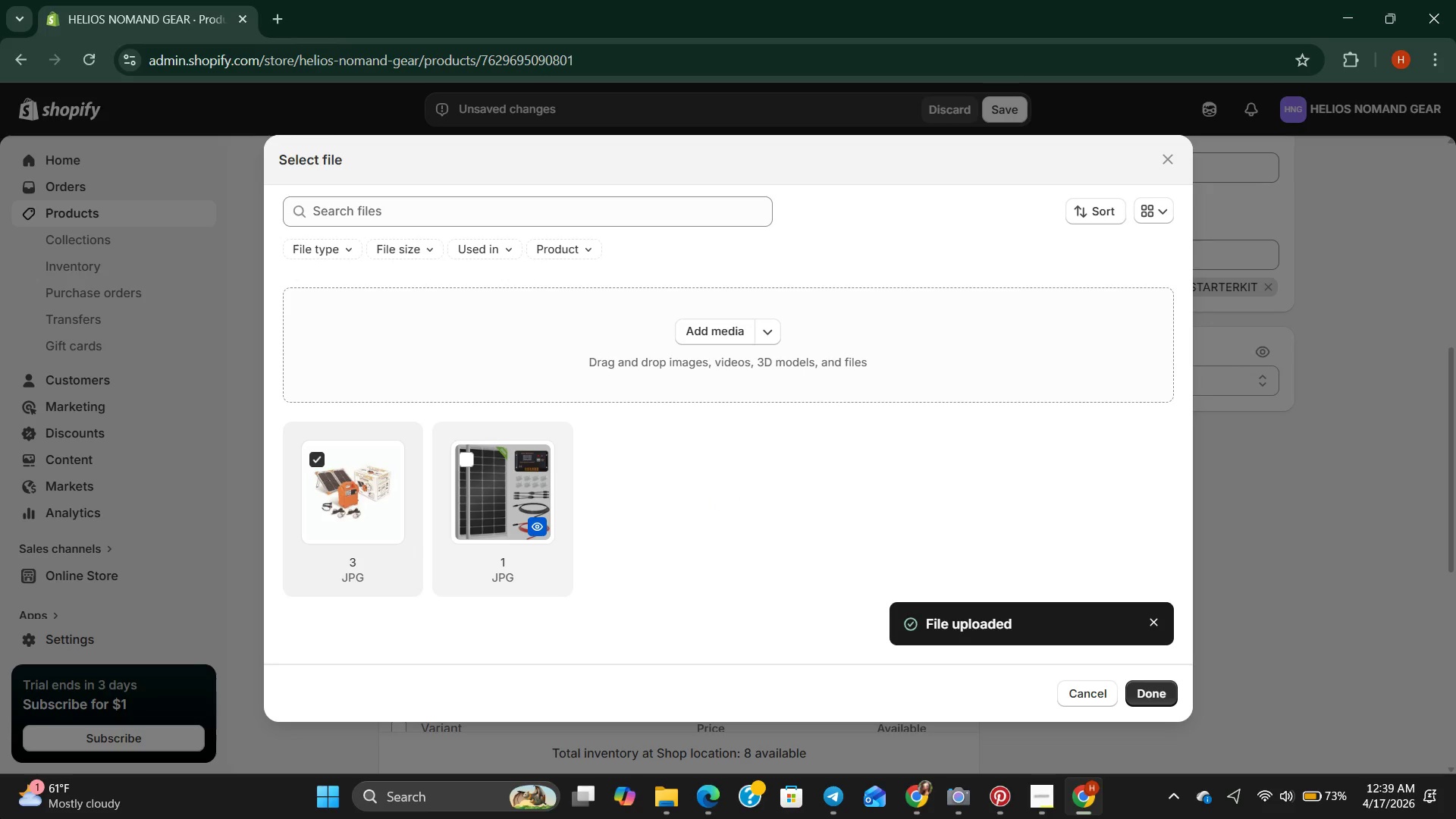 
wait(20.53)
 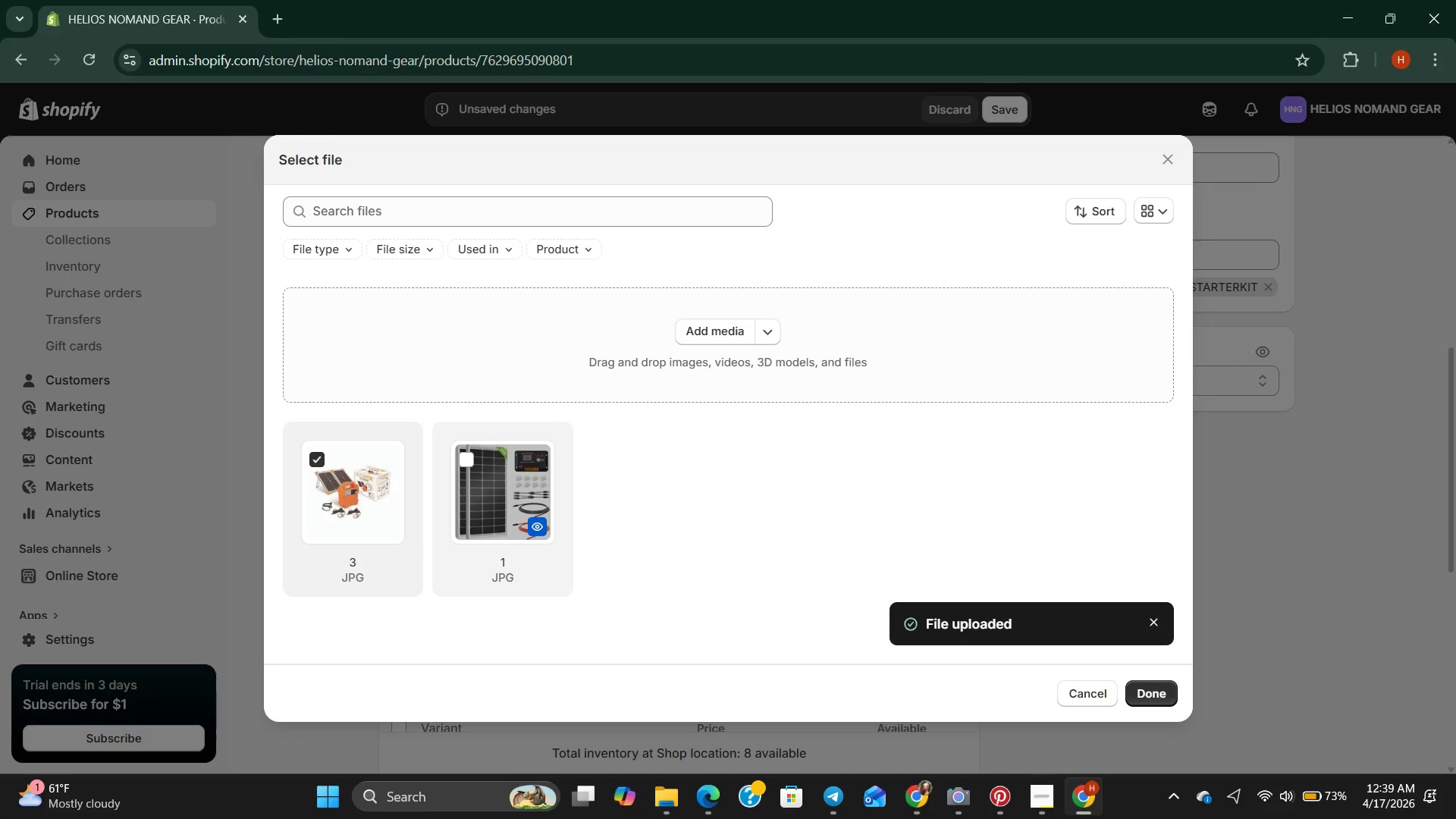 
left_click([1154, 688])
 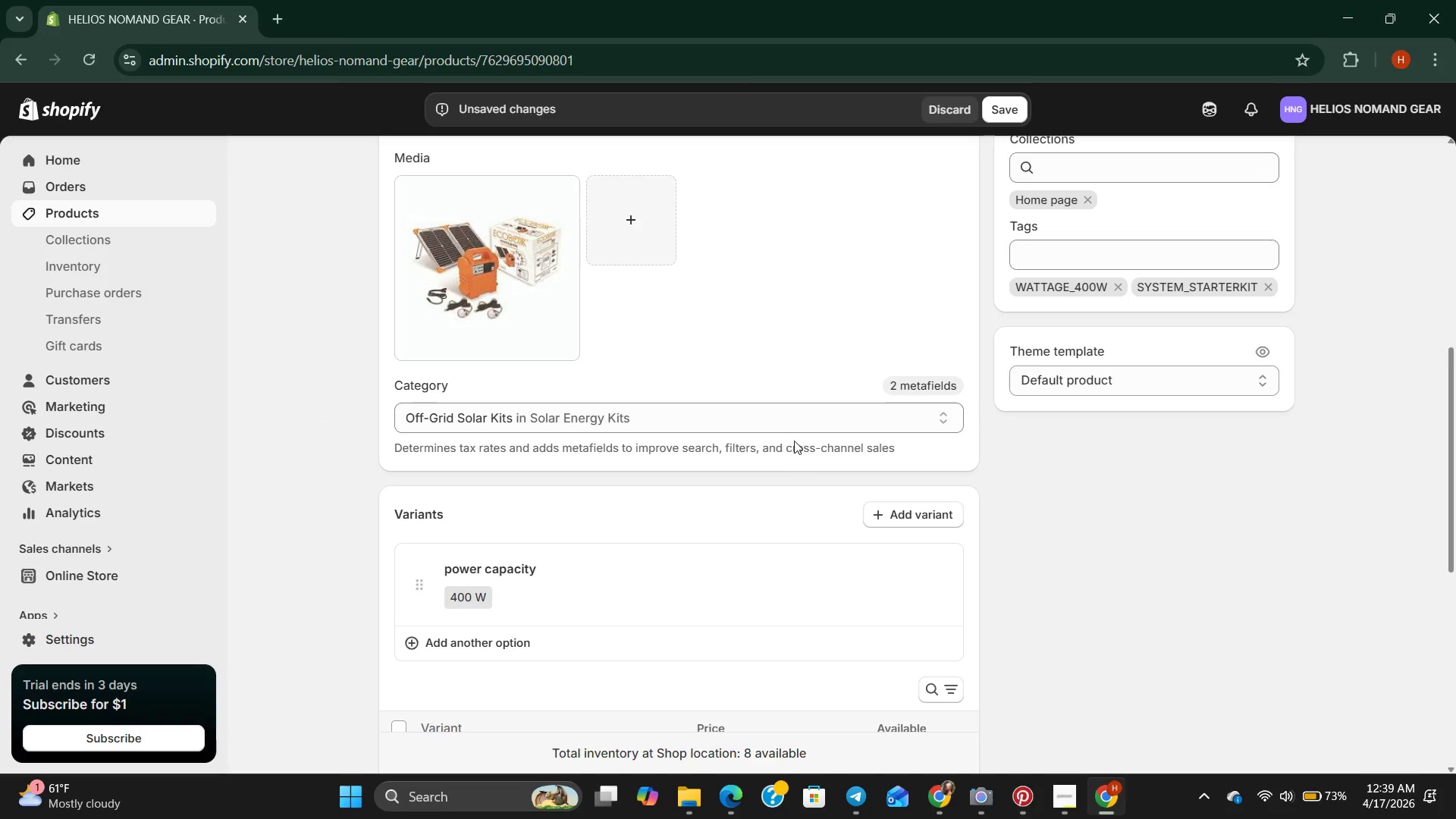 
scroll: coordinate [793, 434], scroll_direction: down, amount: 4.0
 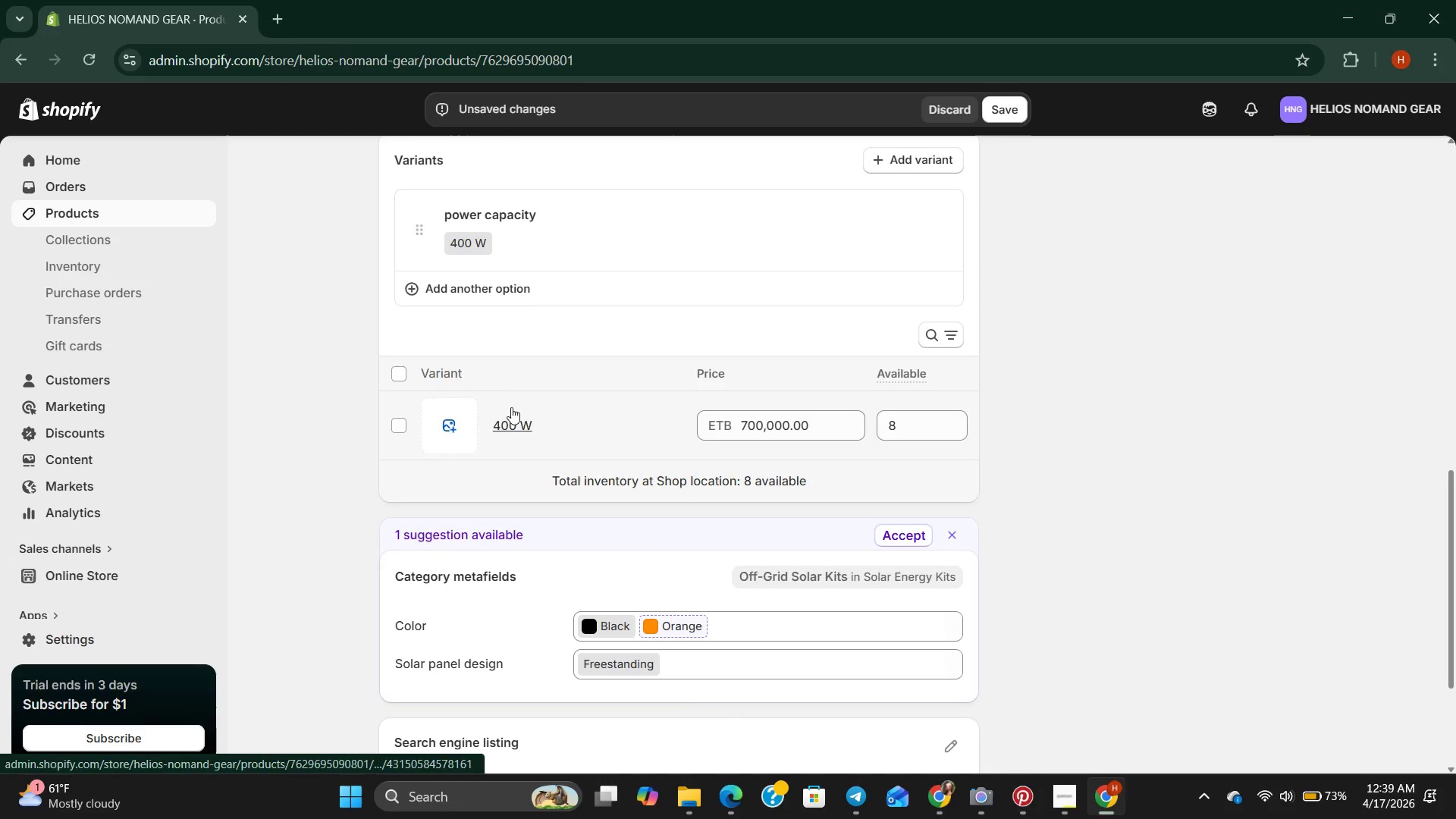 
double_click([468, 242])
 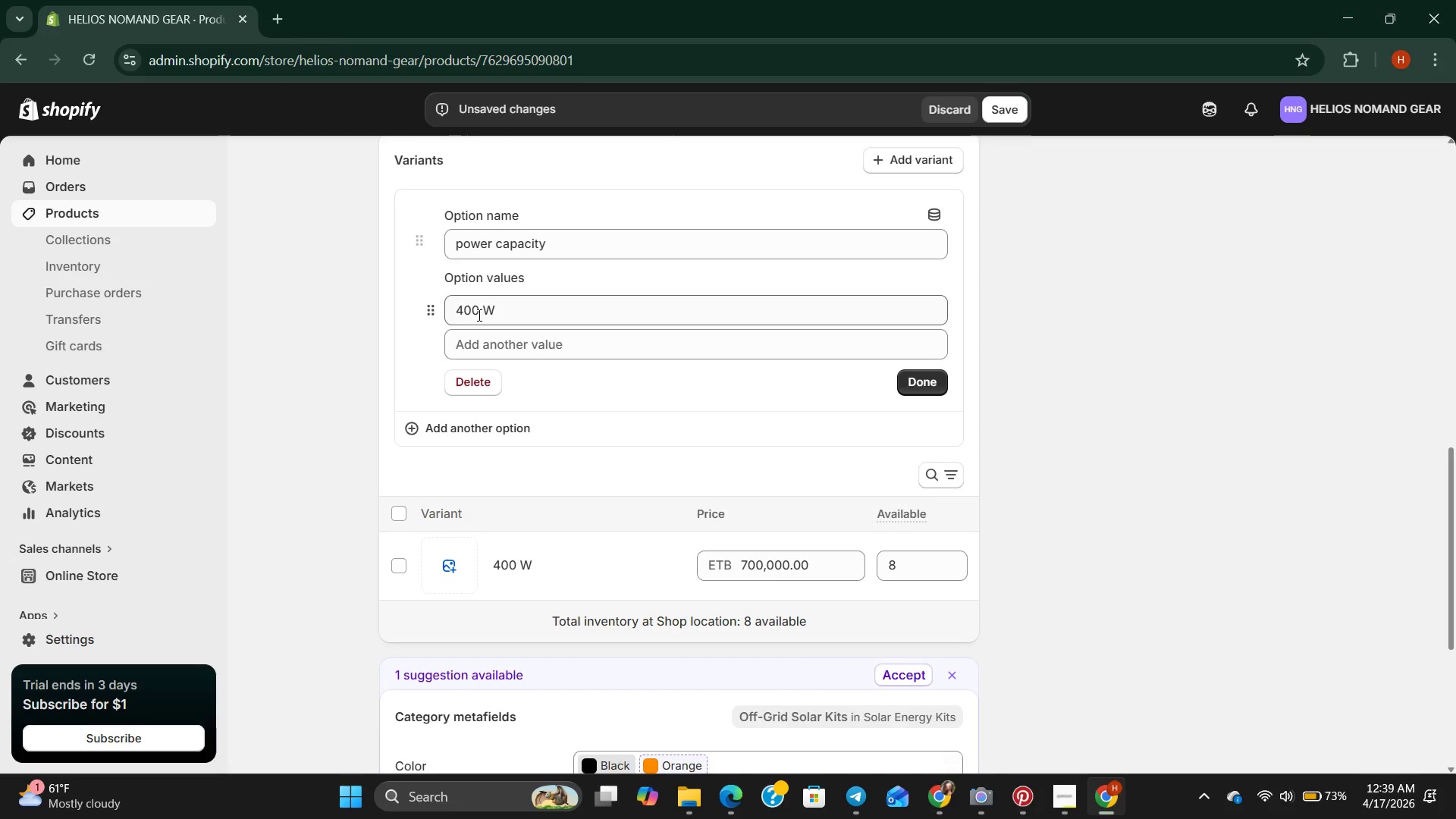 
left_click([469, 311])
 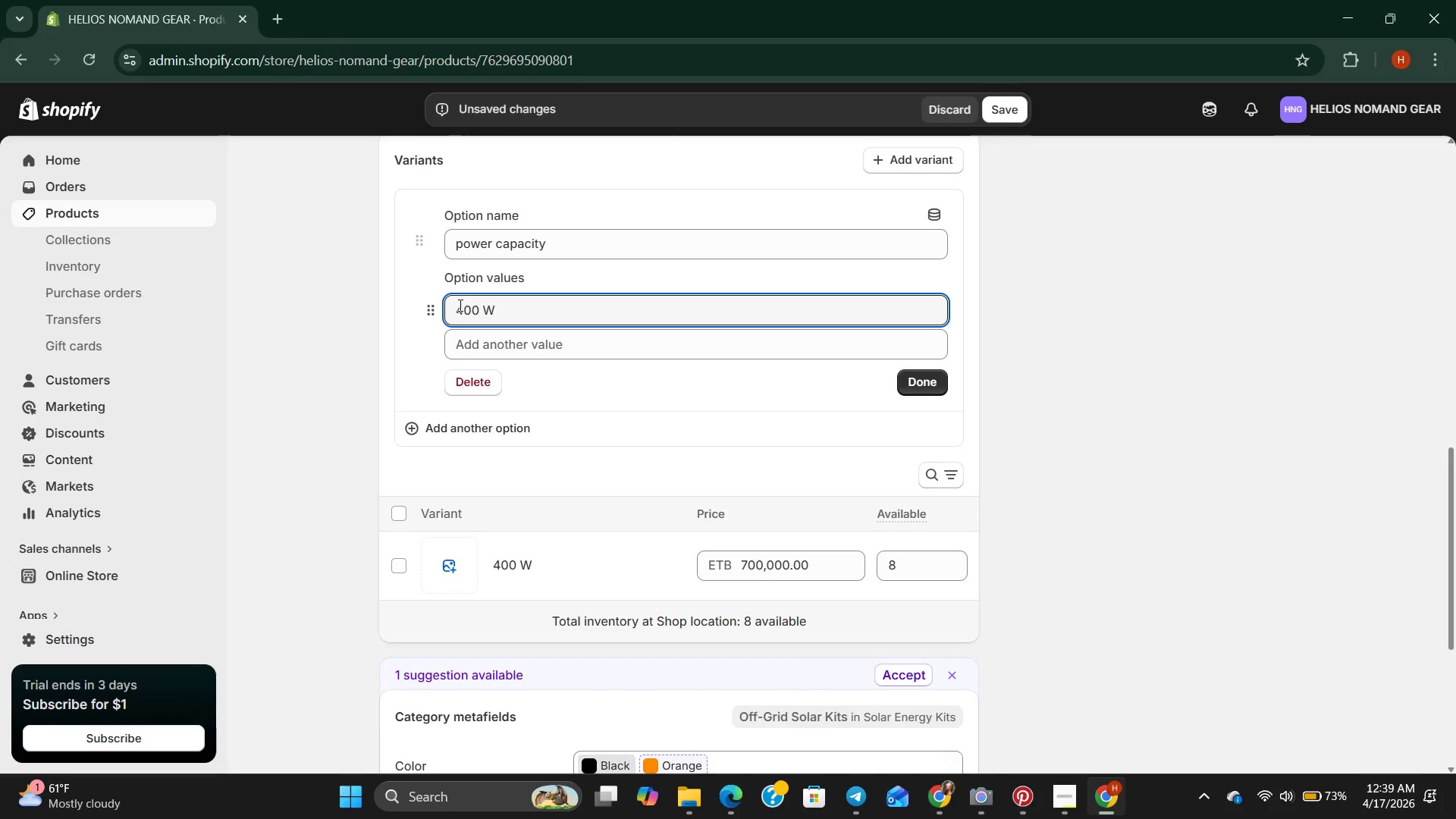 
key(Backspace)
key(Backspace)
type(15)
 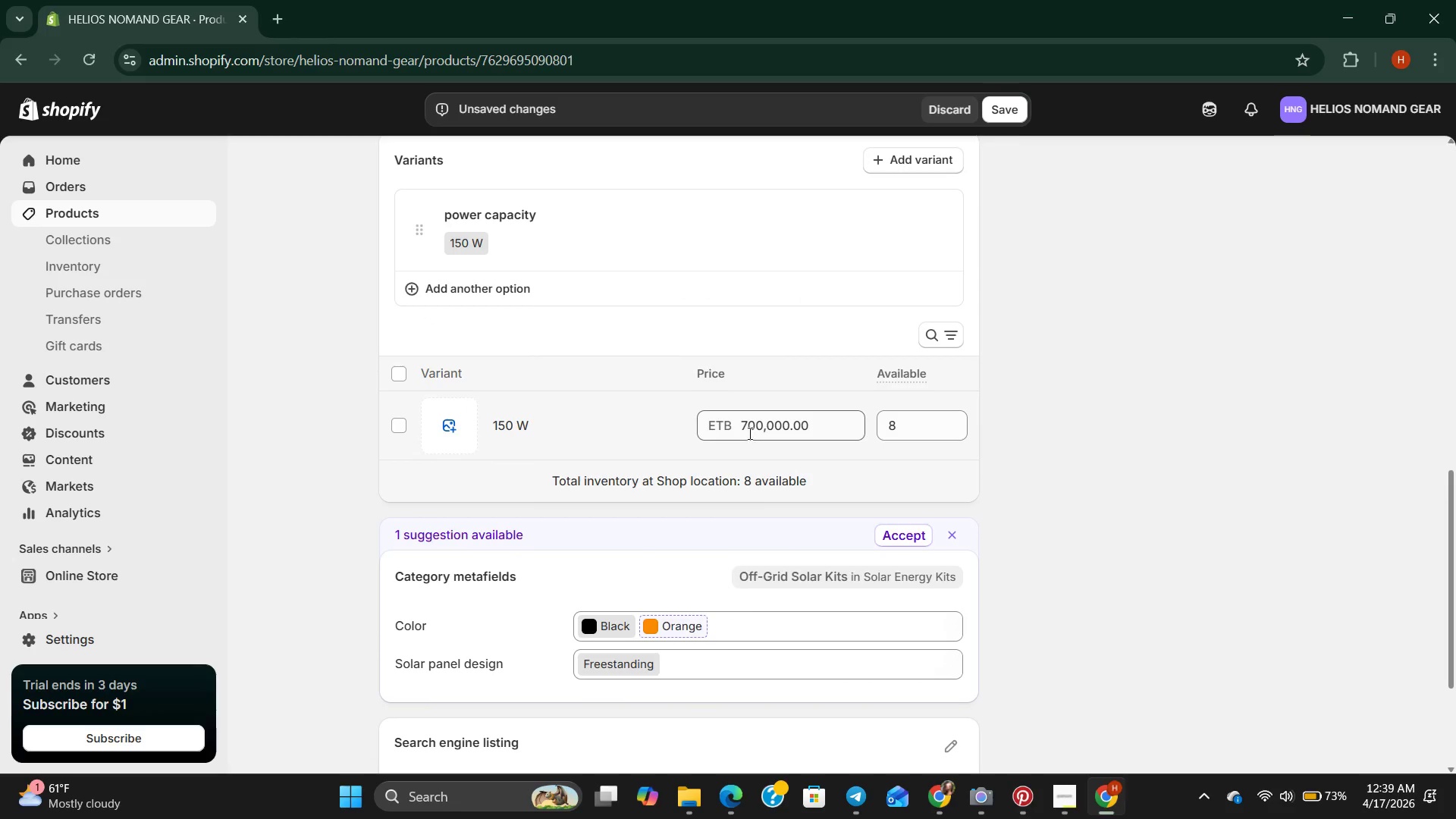 
wait(7.11)
 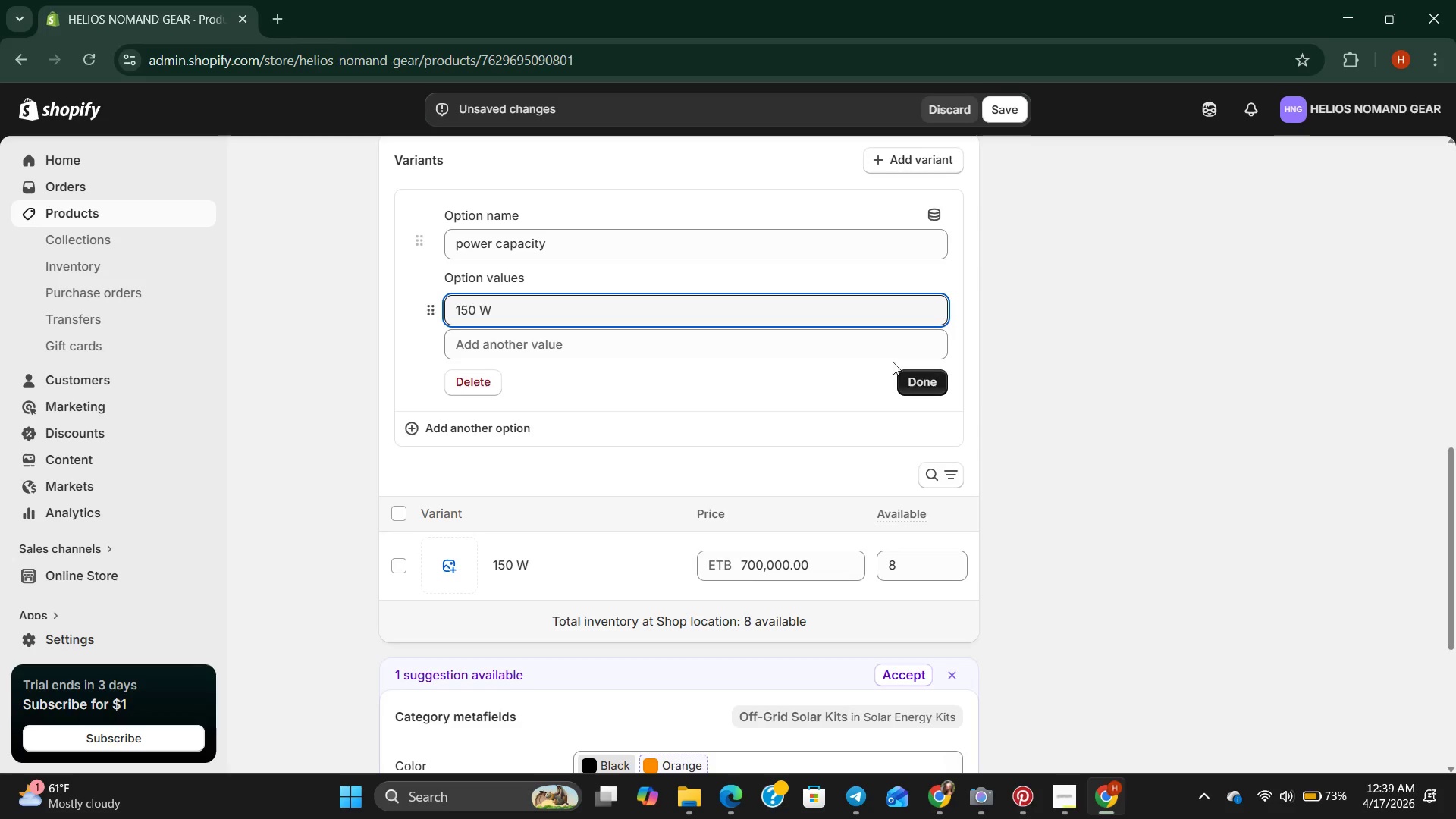 
key(Backspace)
 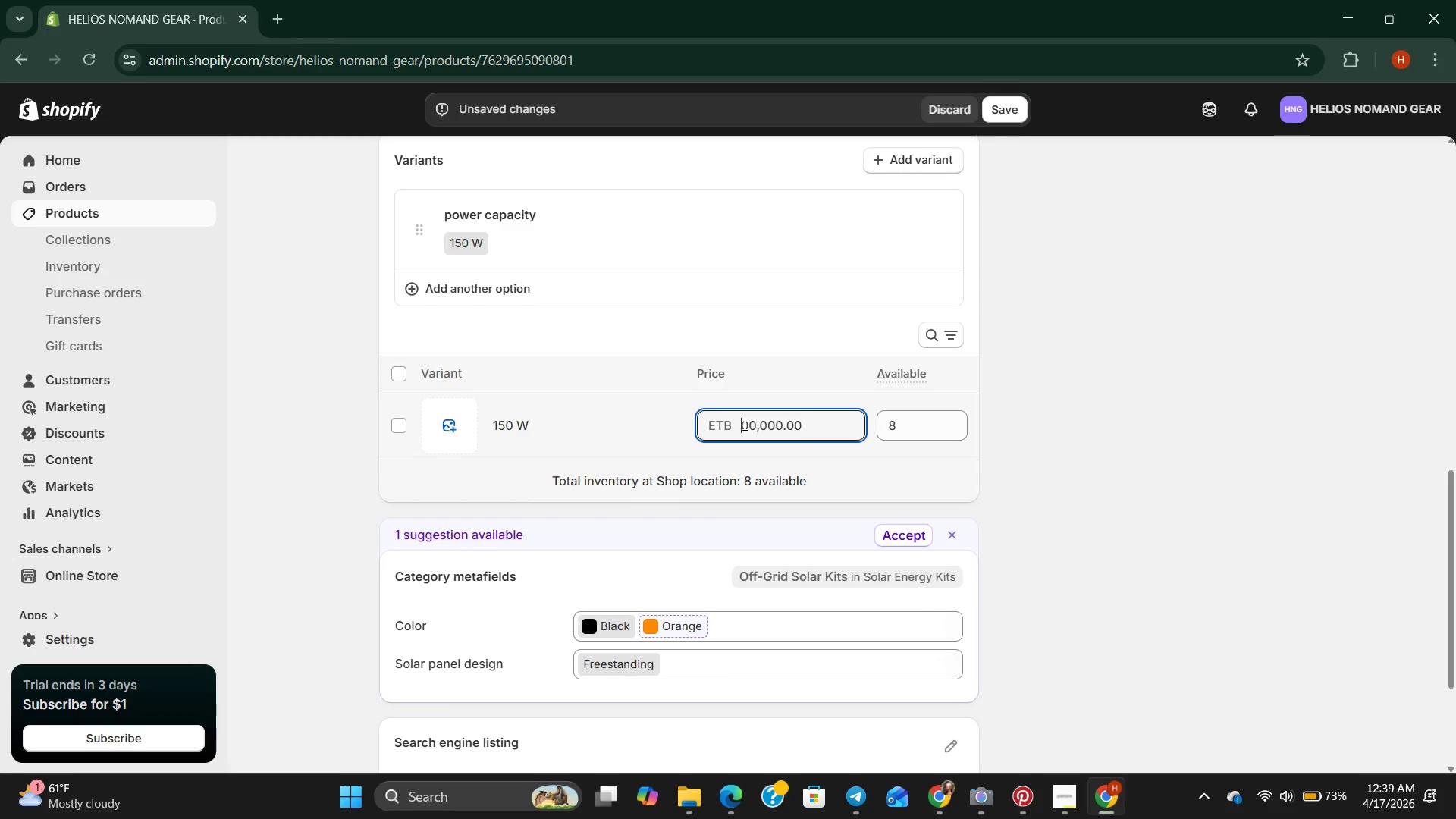 
key(2)
 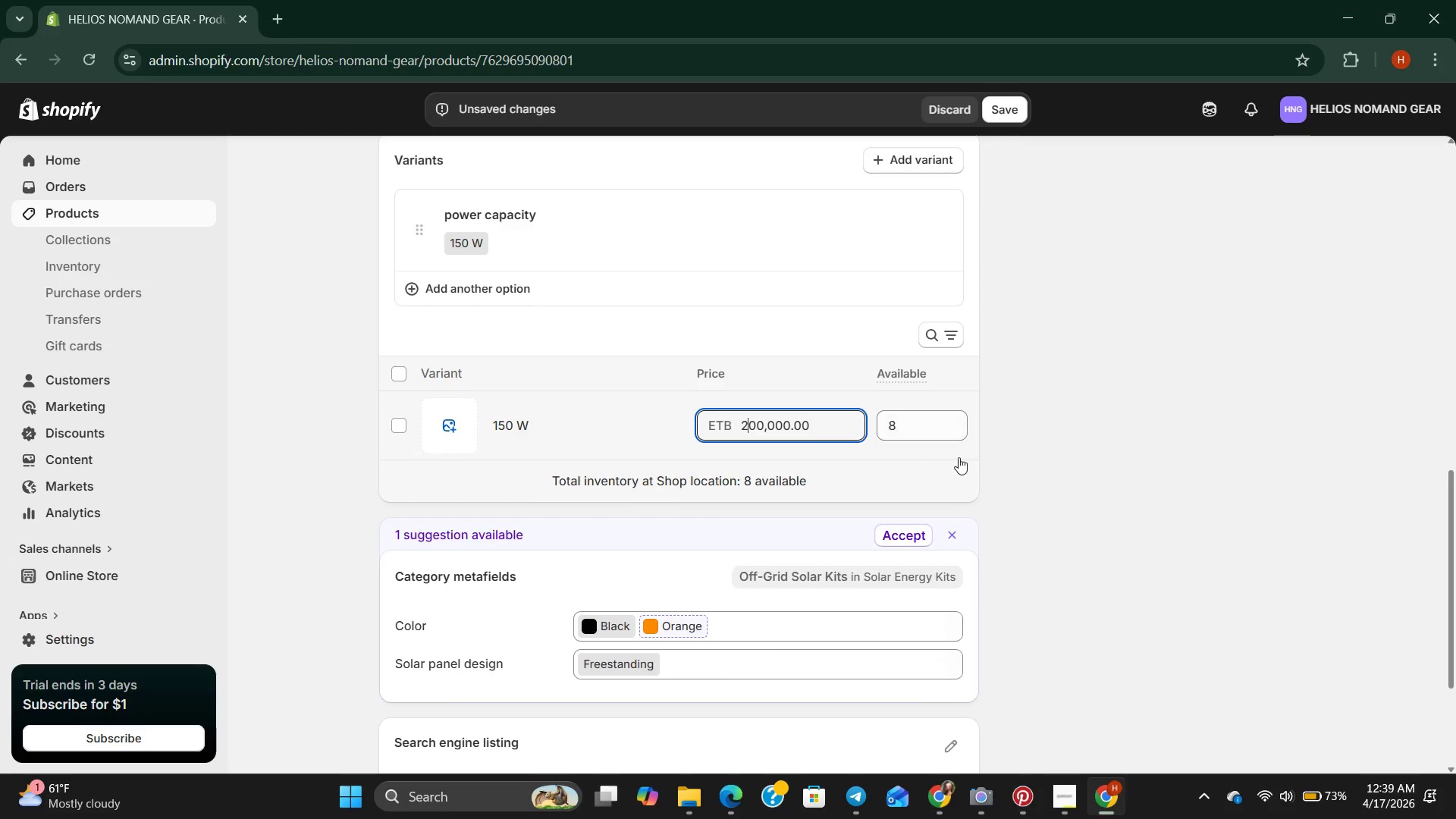 
left_click([952, 425])
 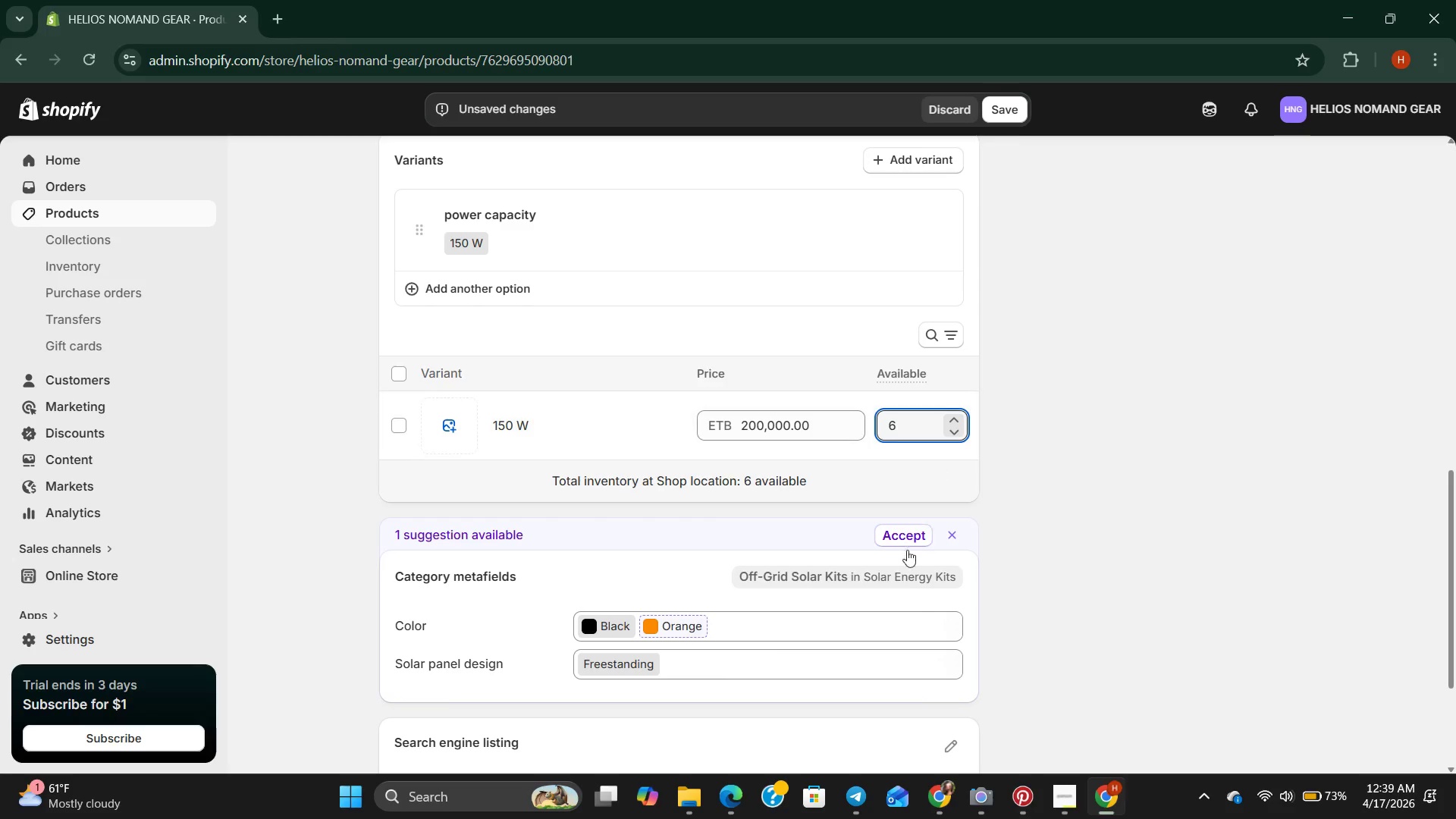 
scroll: coordinate [739, 479], scroll_direction: down, amount: 4.0
 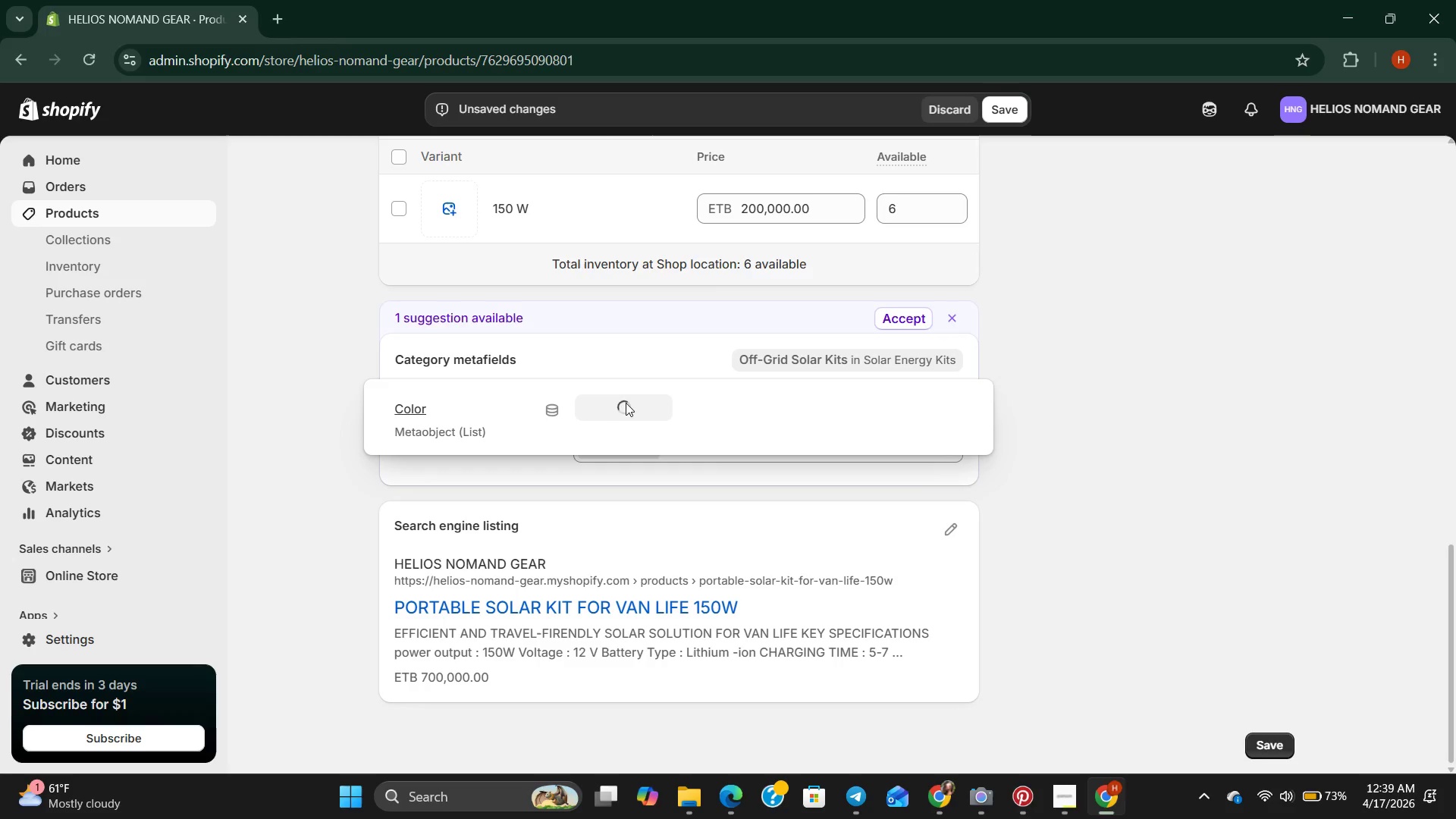 
mouse_move([634, 427])
 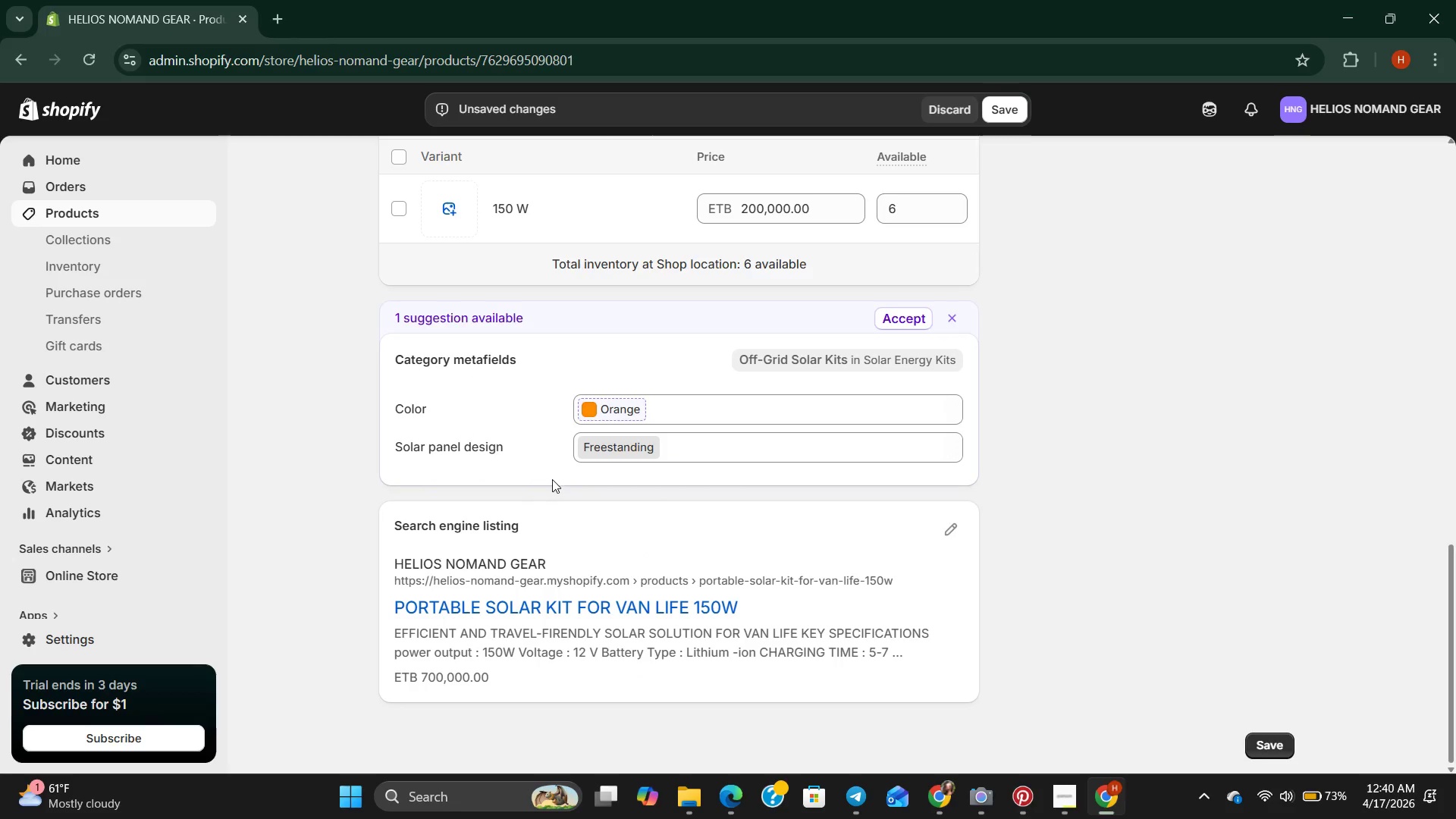 
scroll: coordinate [1140, 390], scroll_direction: up, amount: 8.0
 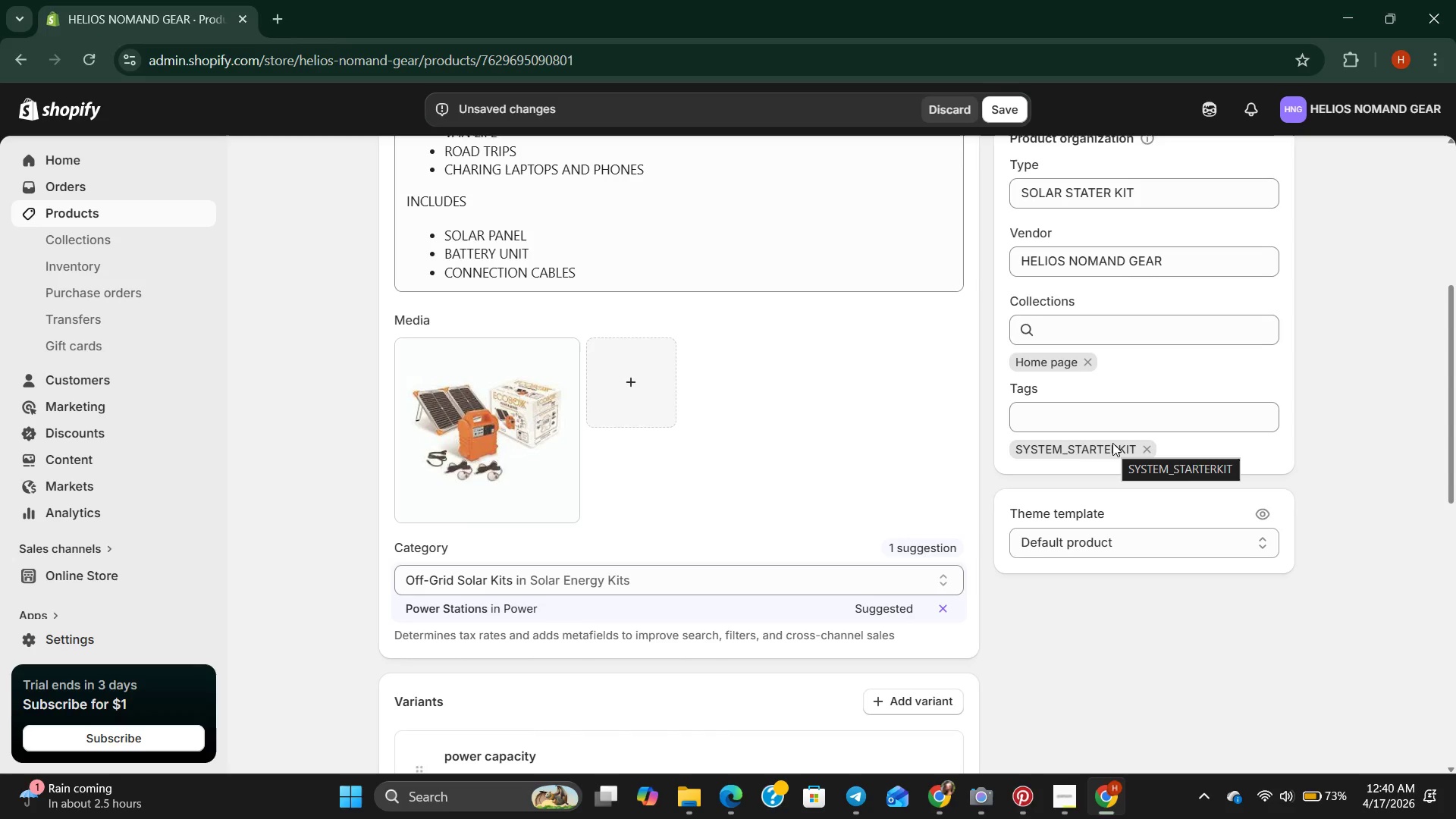 
wait(6.52)
 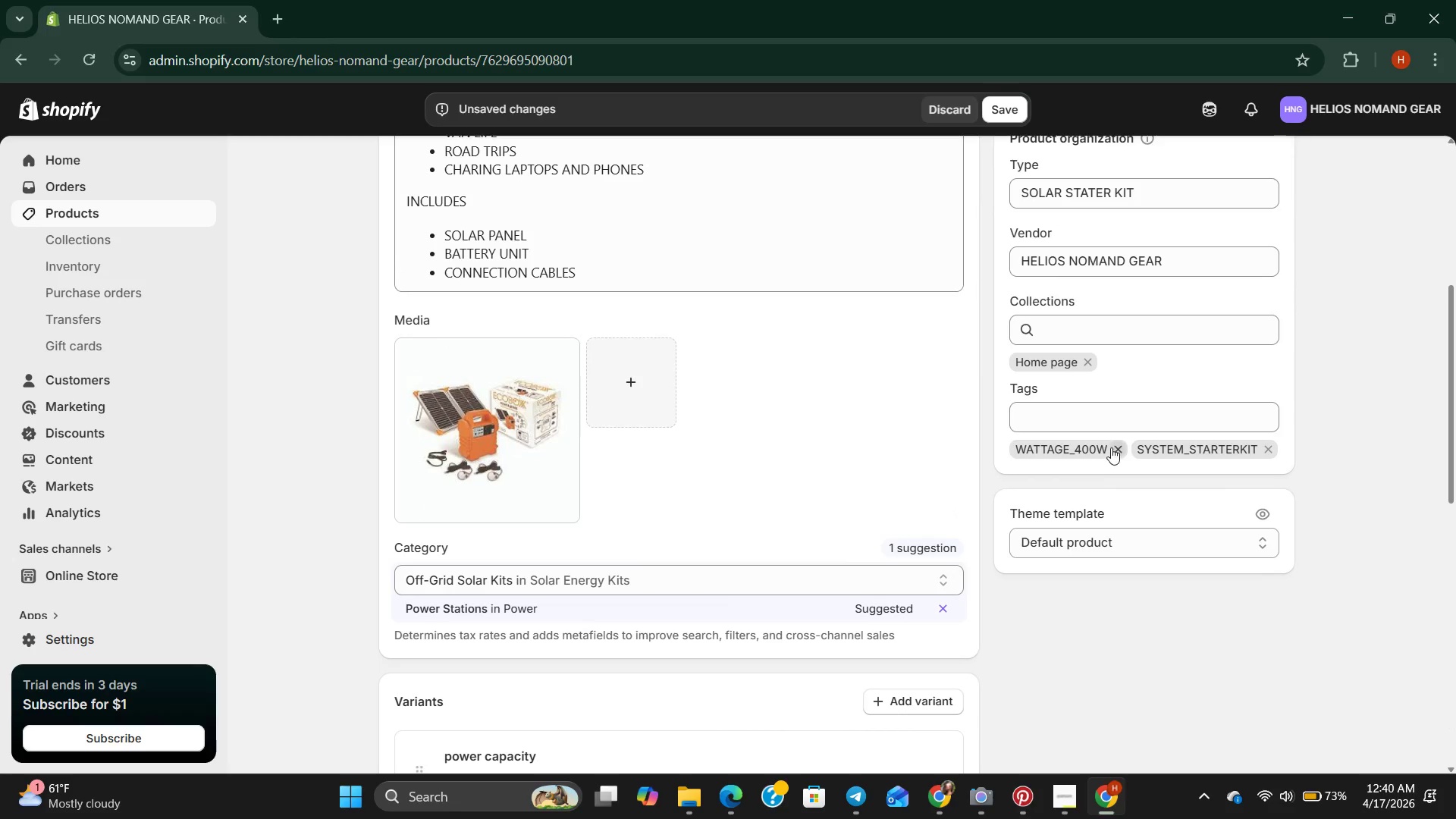 
left_click([1111, 429])
 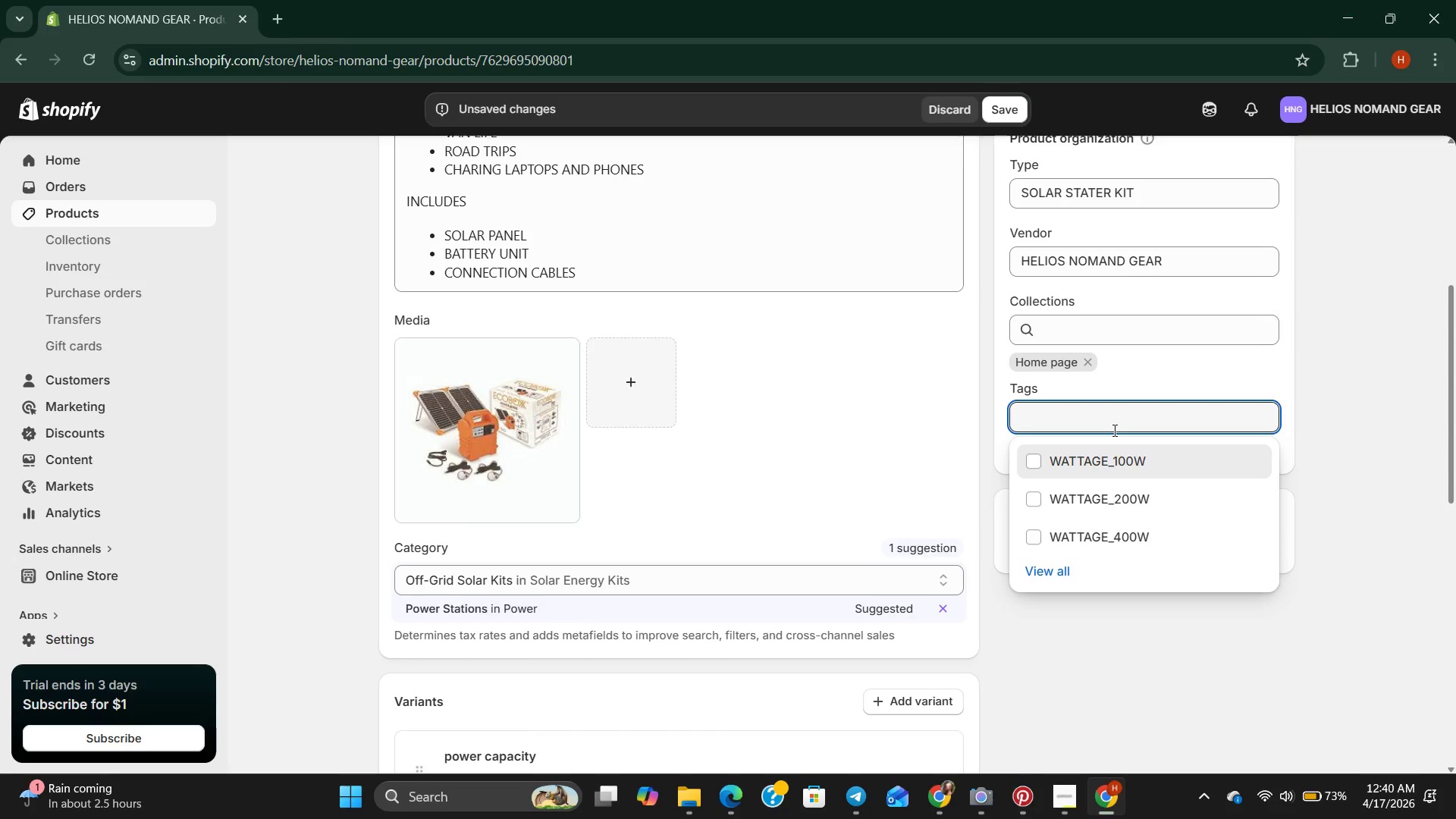 
wait(5.52)
 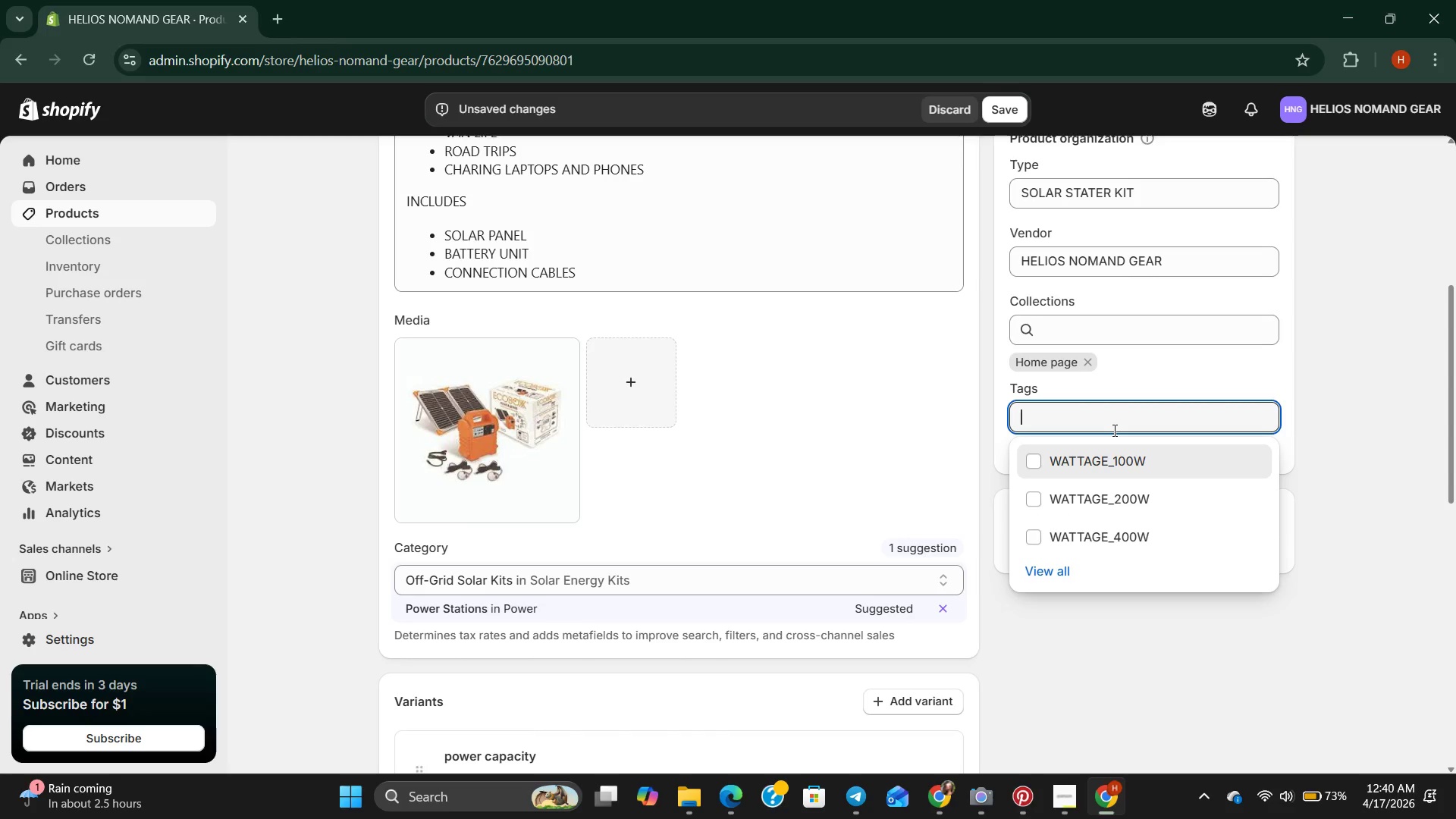 
type(WATTAGE_150W)
 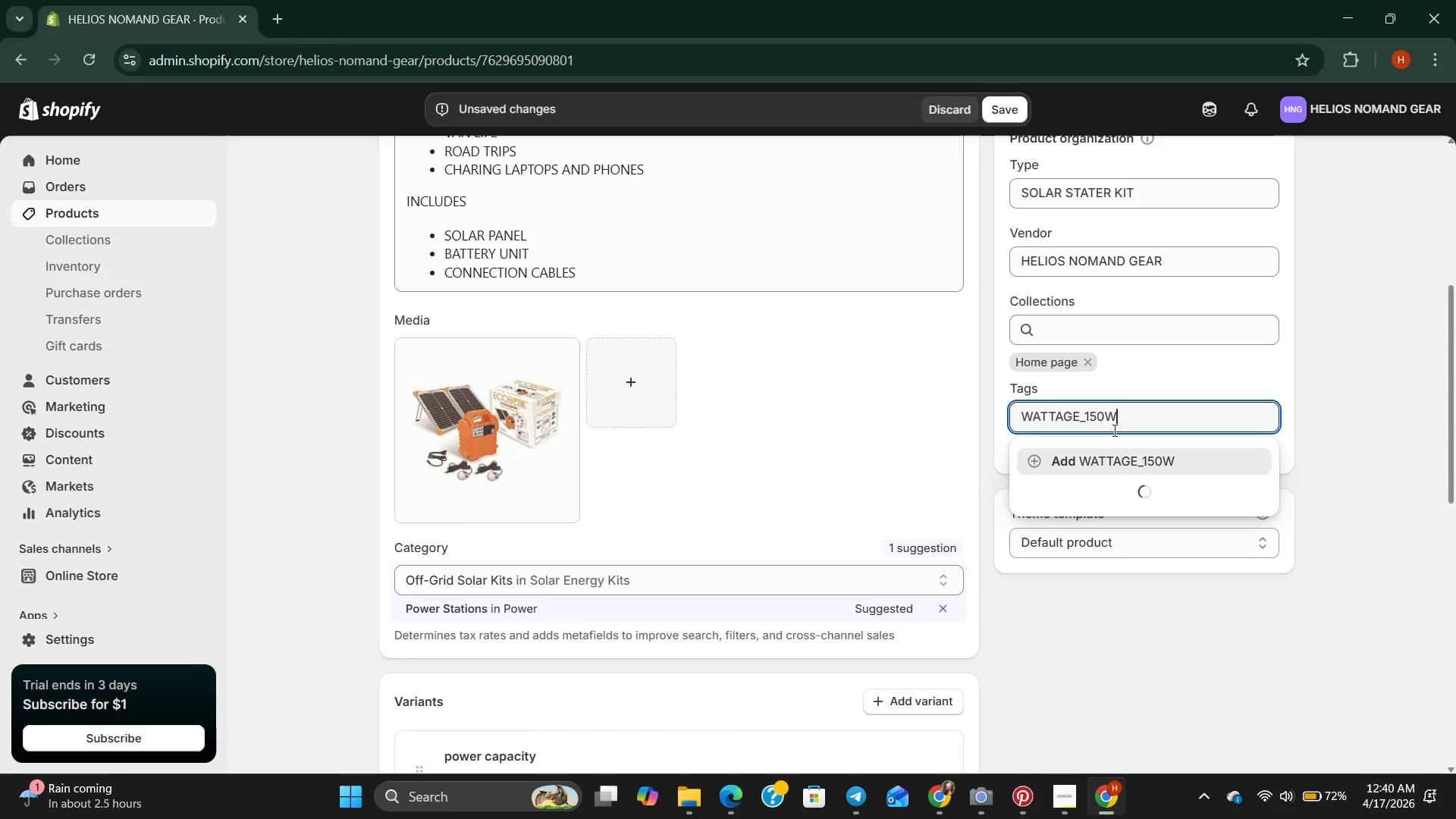 
wait(6.02)
 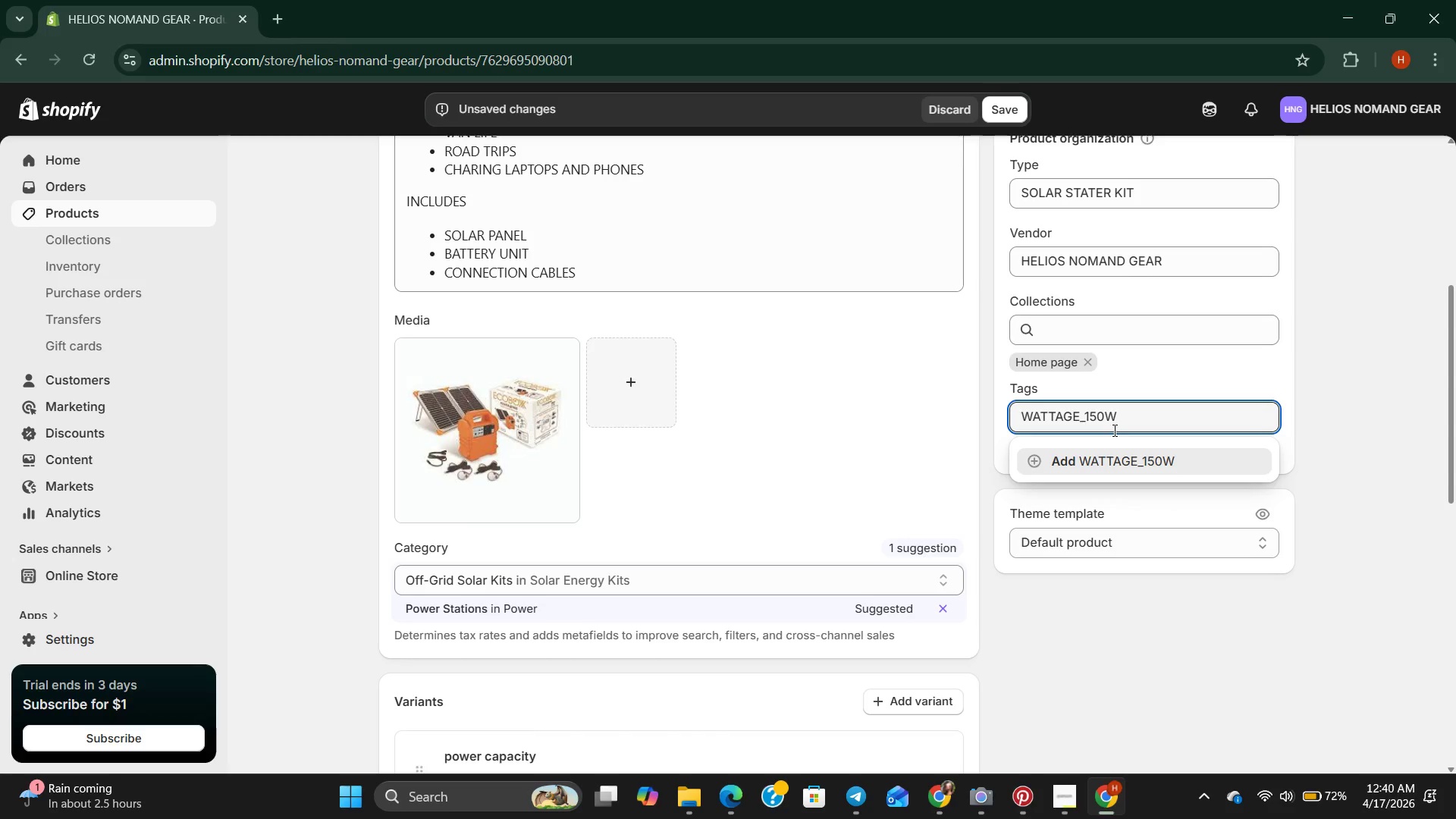 
left_click([1142, 450])
 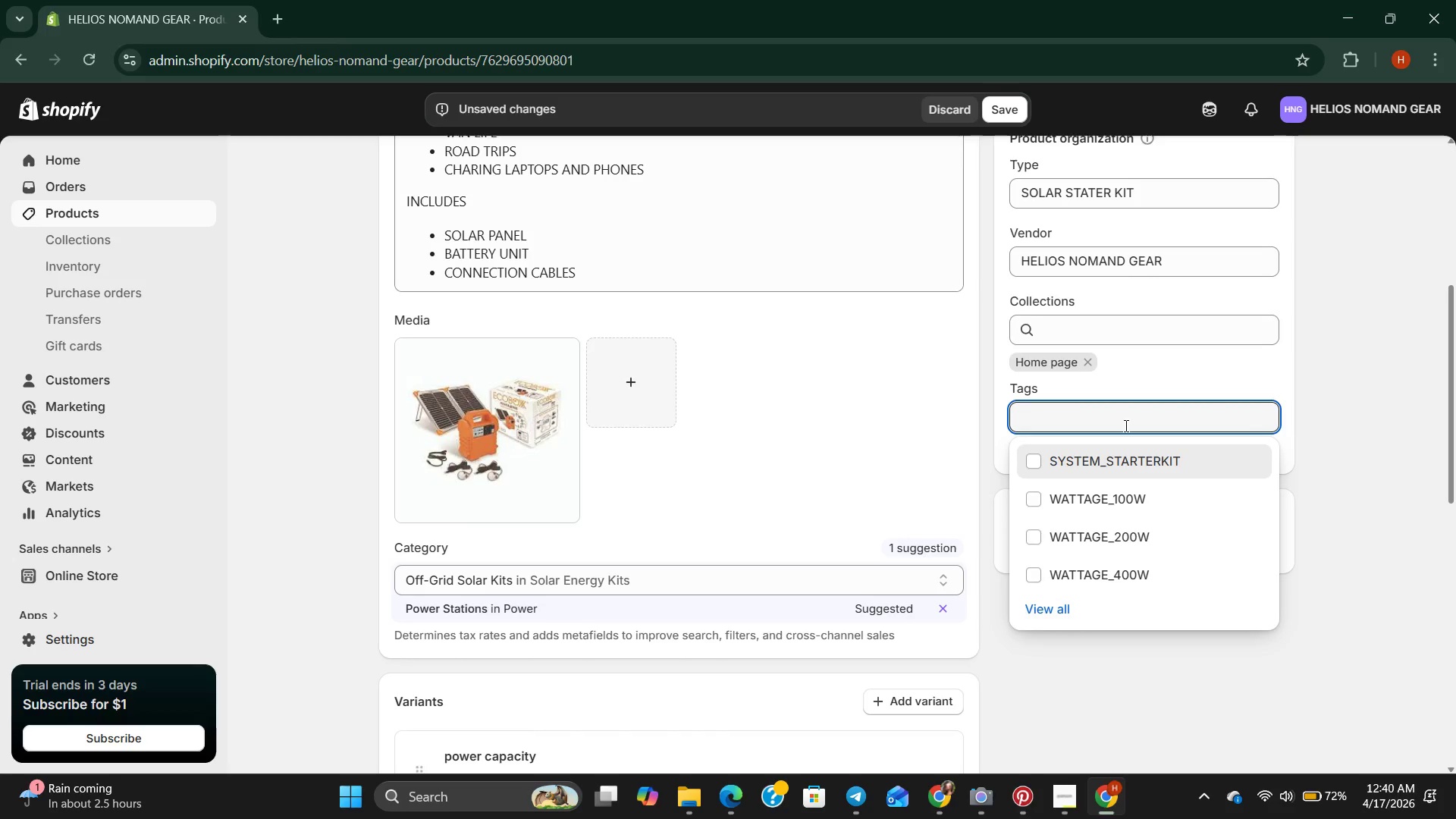 
type(SYSTEM_PORTABLE )
 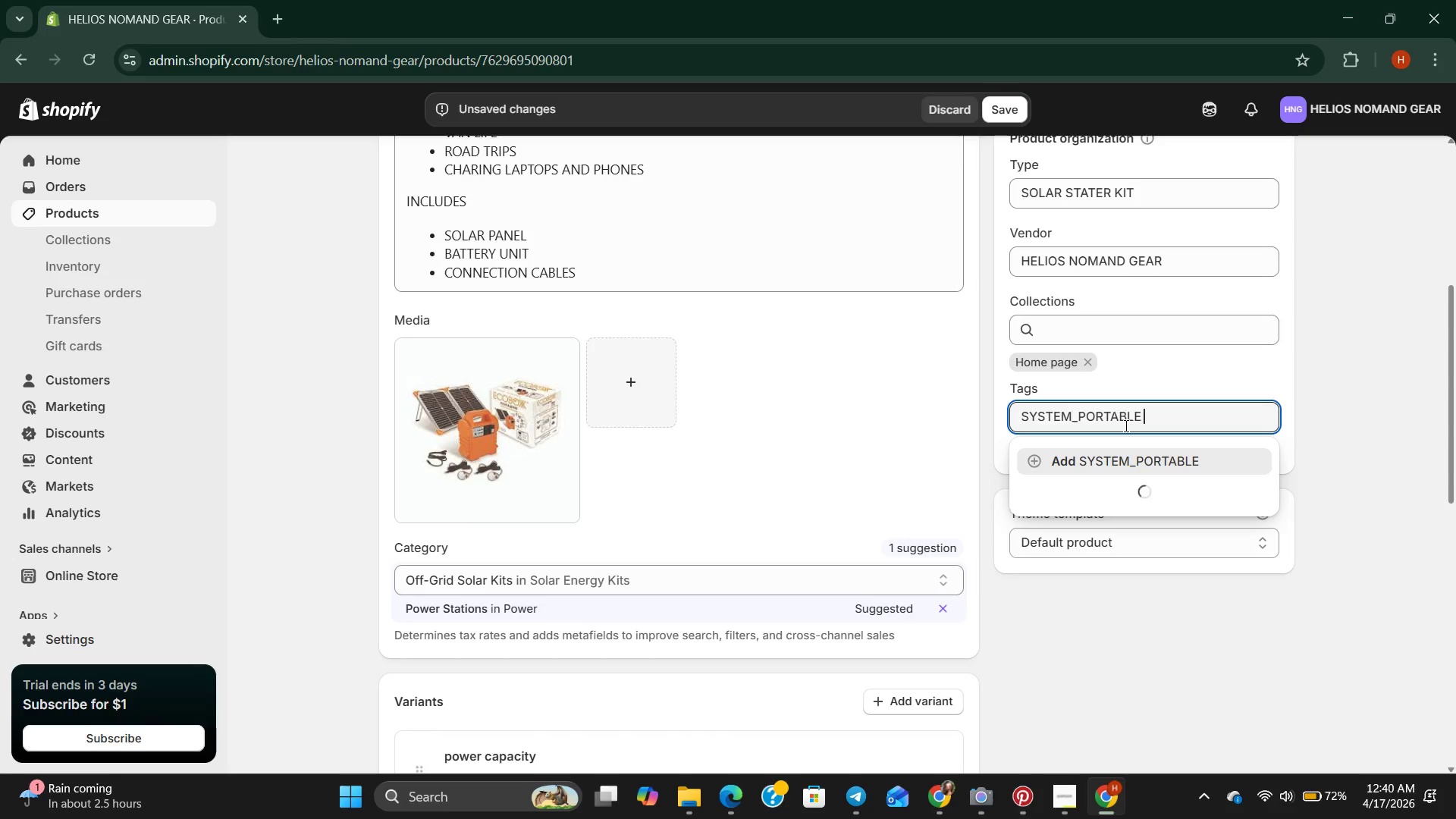 
scroll: coordinate [1126, 375], scroll_direction: up, amount: 5.0
 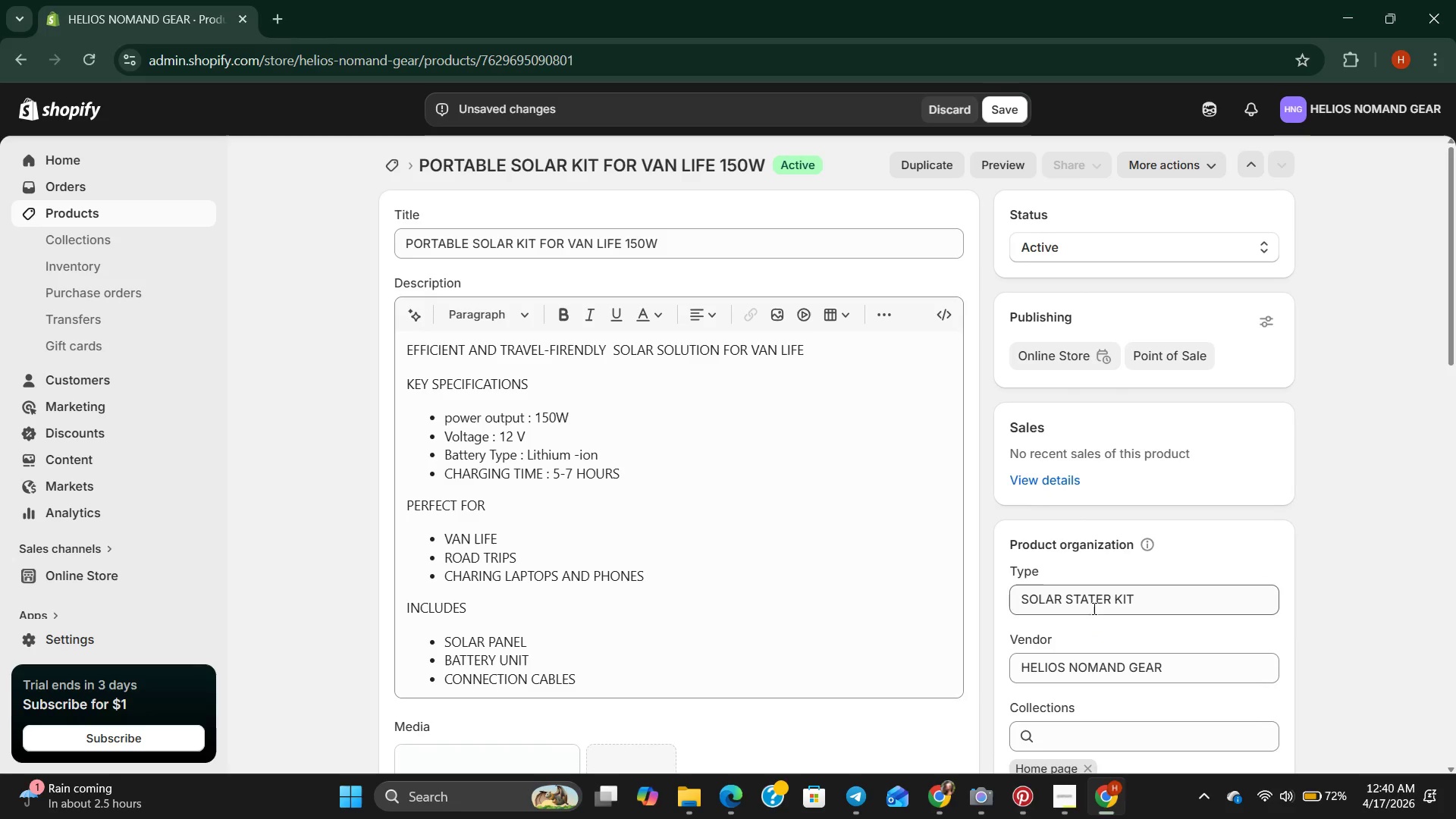 
mouse_move([1129, 608])
 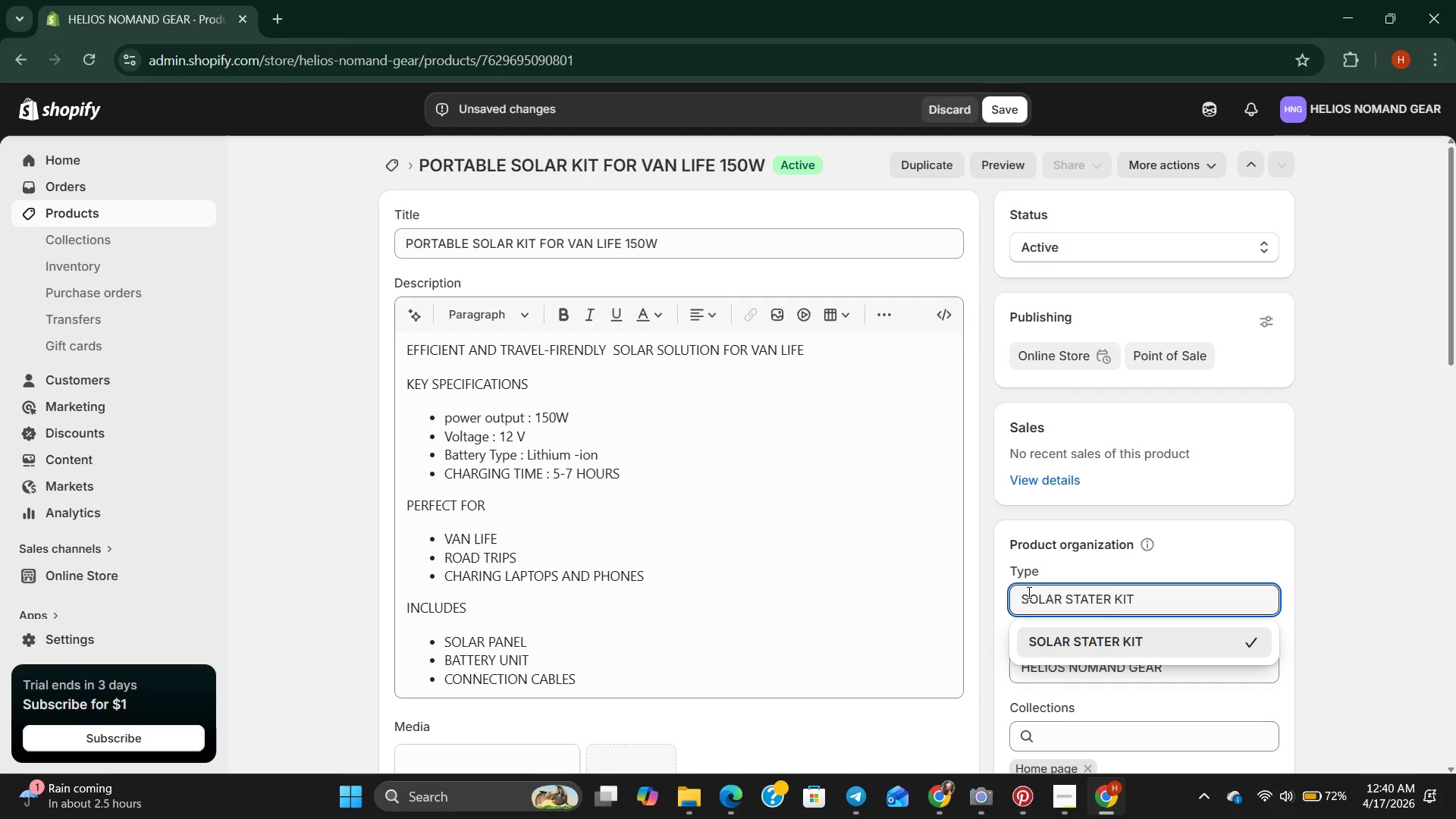 
type(PRO T[Home])
 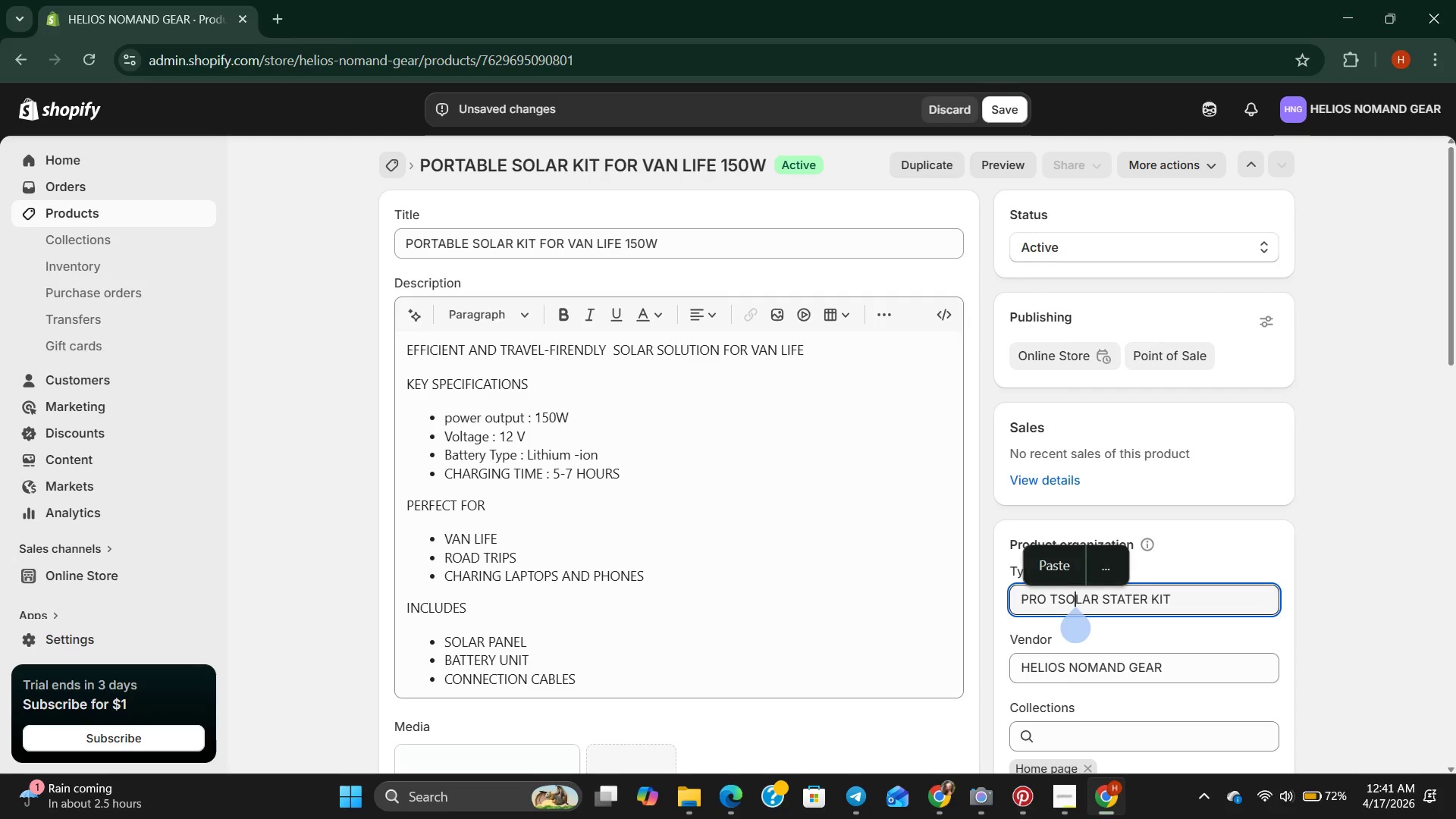 
key(Backspace)
key(Backspace)
type(TABLE )
 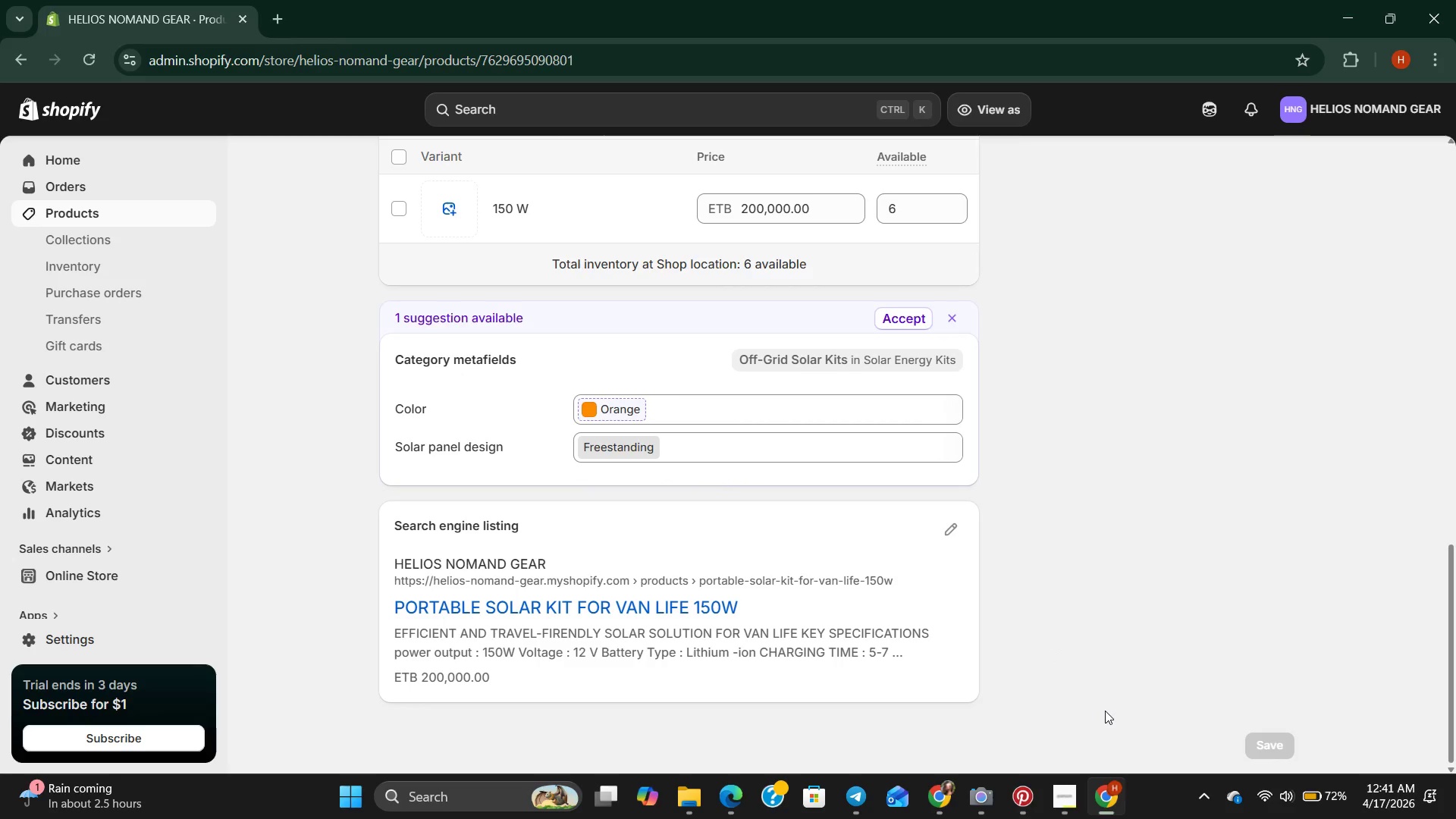 
wait(28.28)
 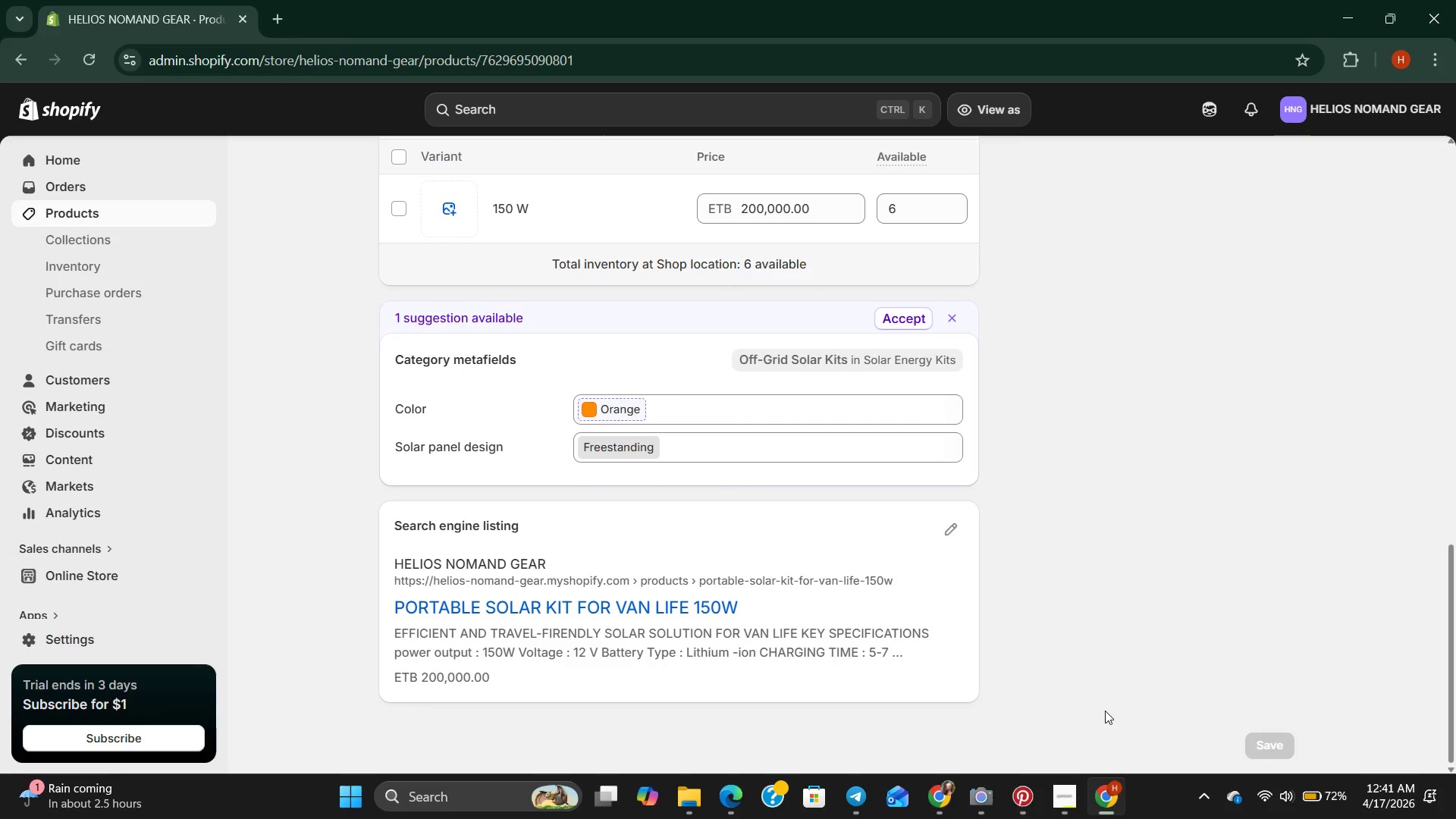 
scroll: coordinate [1102, 302], scroll_direction: up, amount: 20.0
 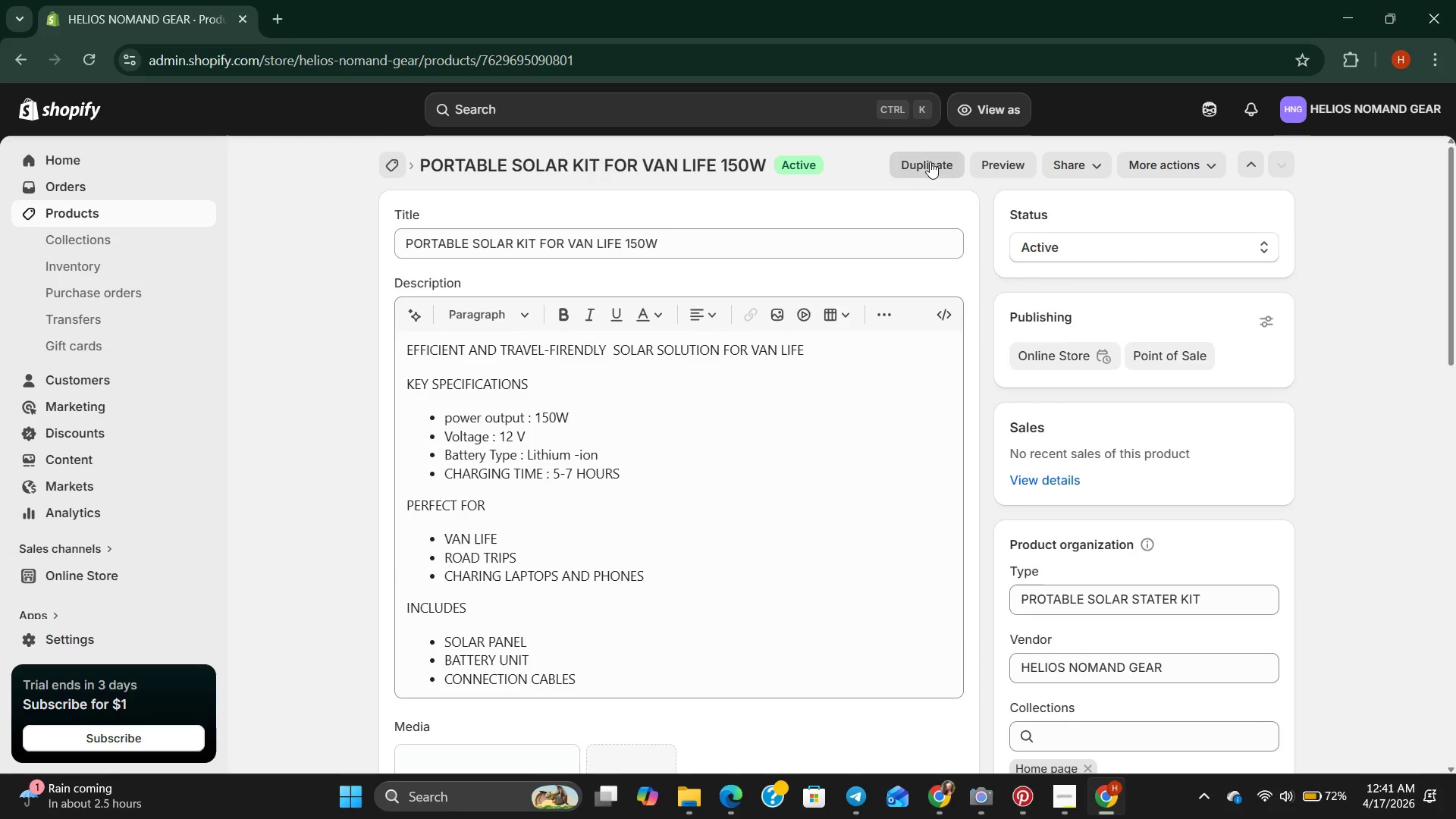 
left_click([924, 165])
 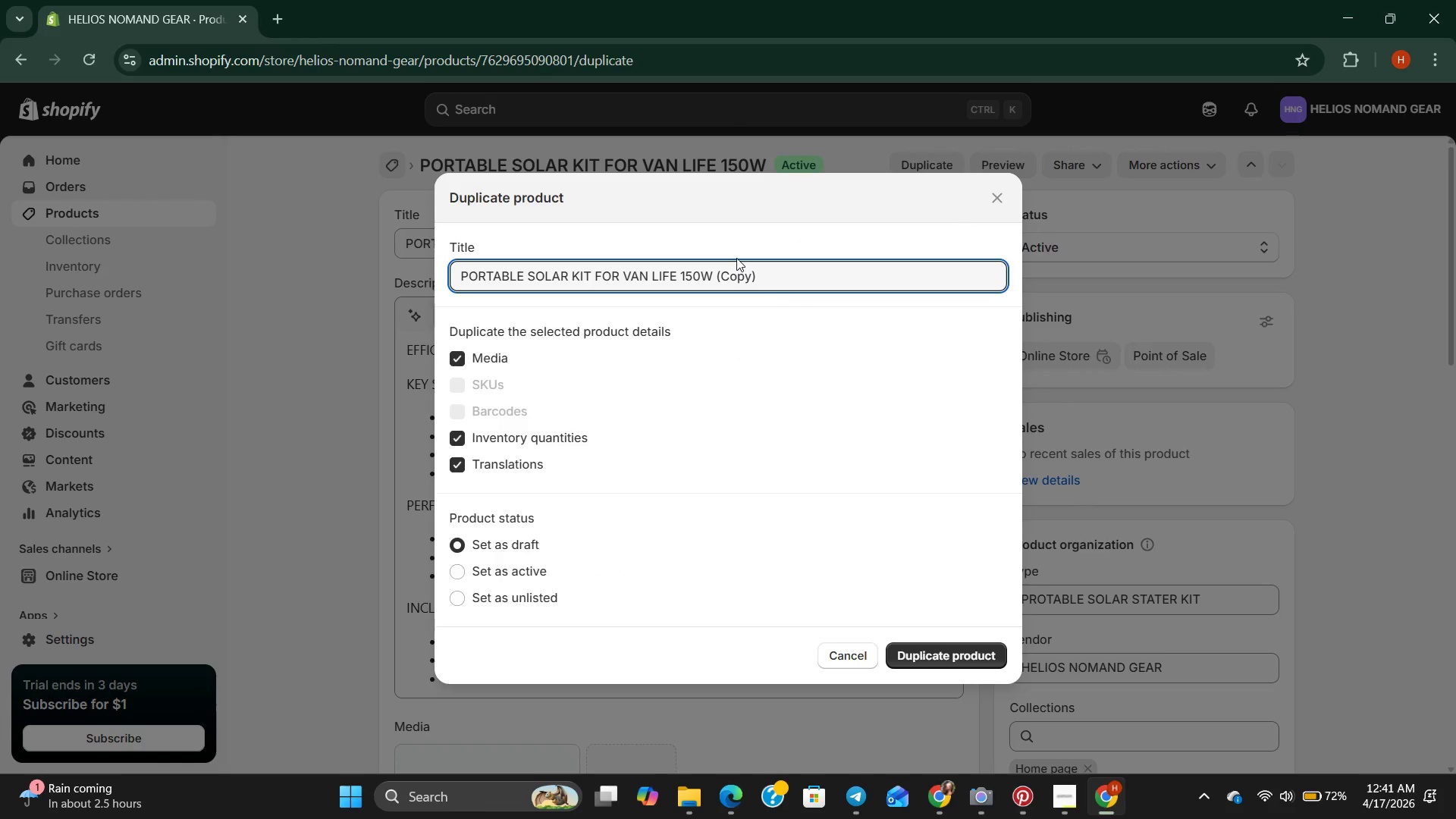 
wait(5.17)
 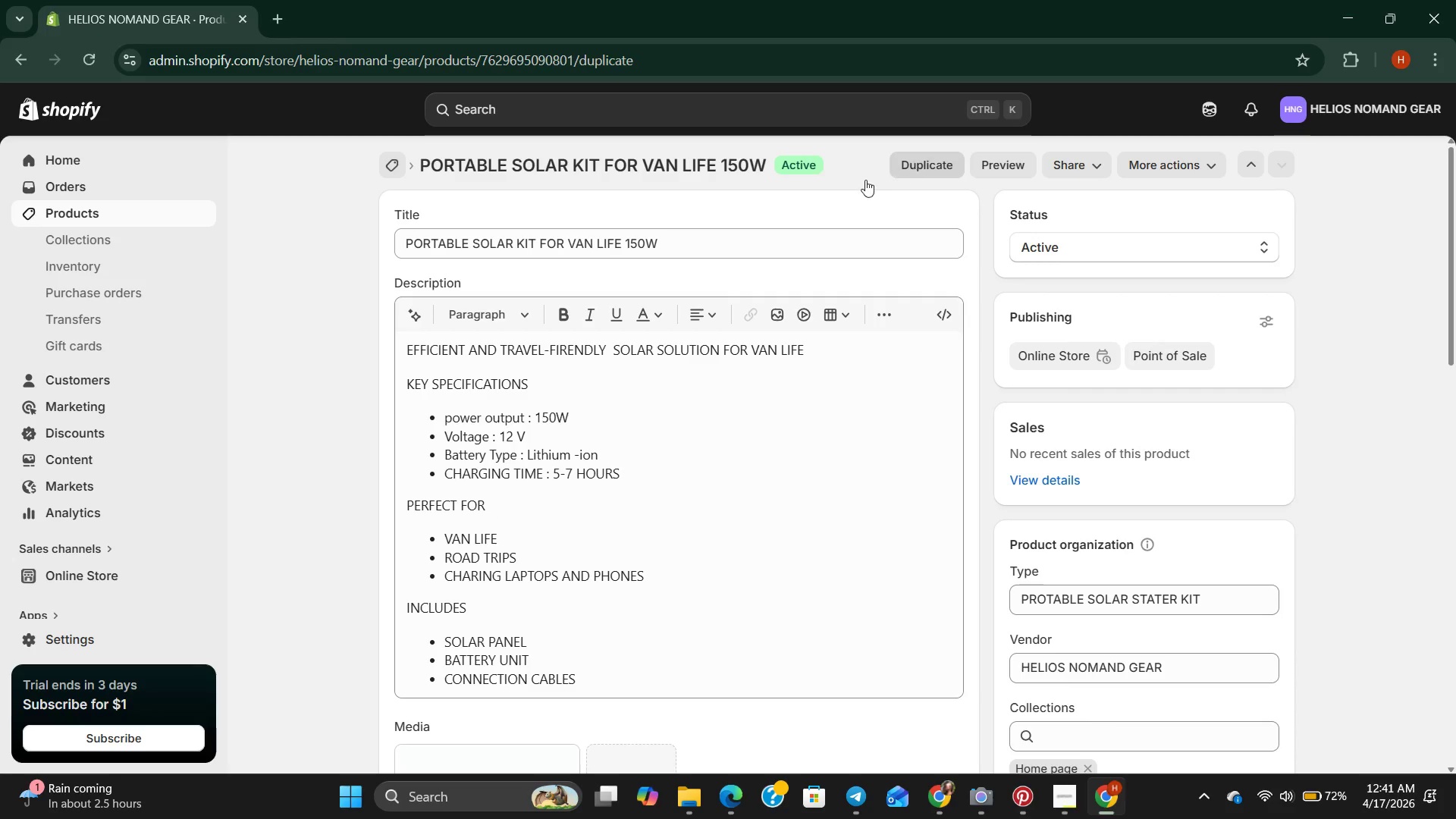 
hold_key(key=Backspace, duration=1.53)
 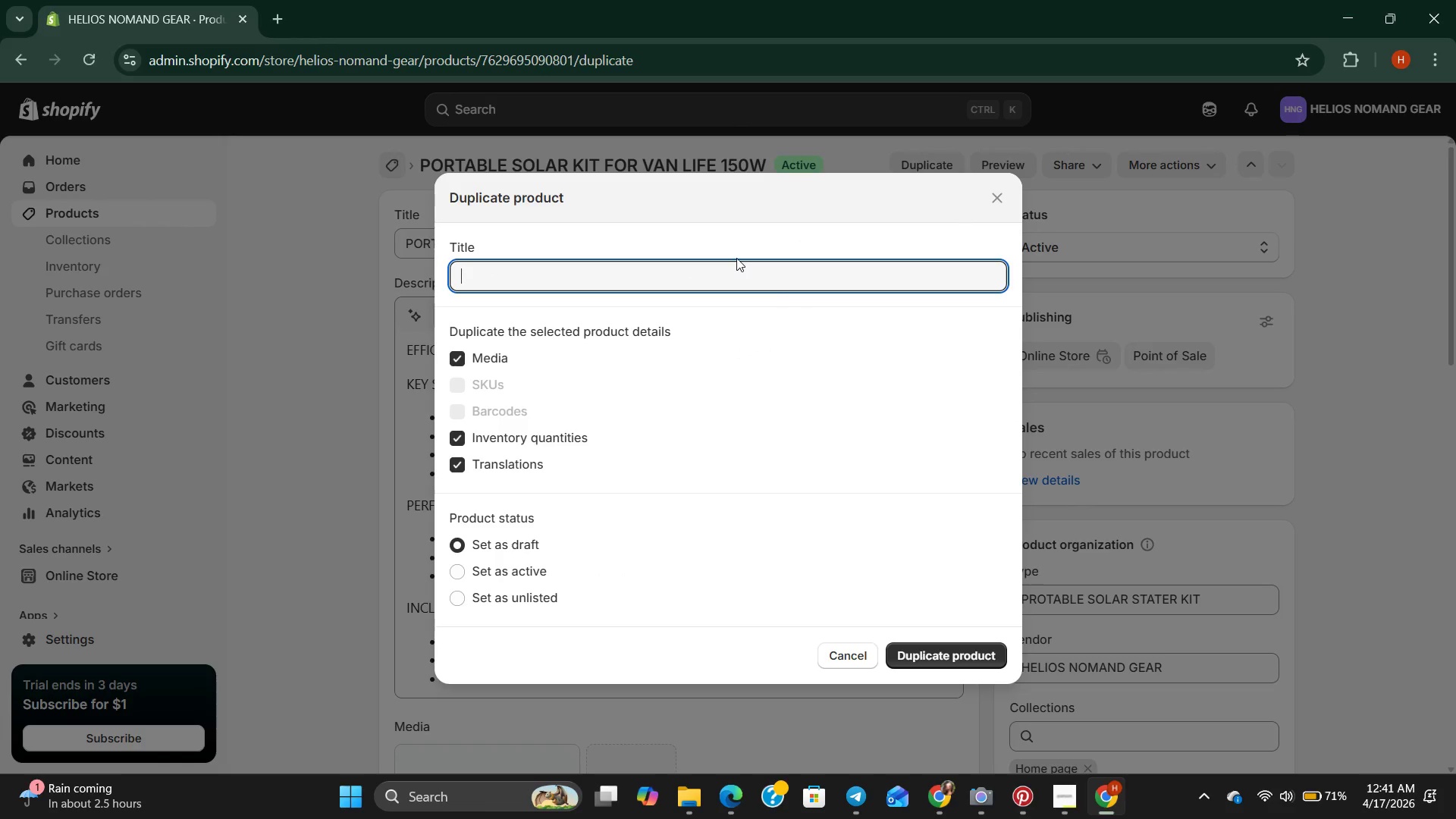 
hold_key(key=Backspace, duration=0.62)
 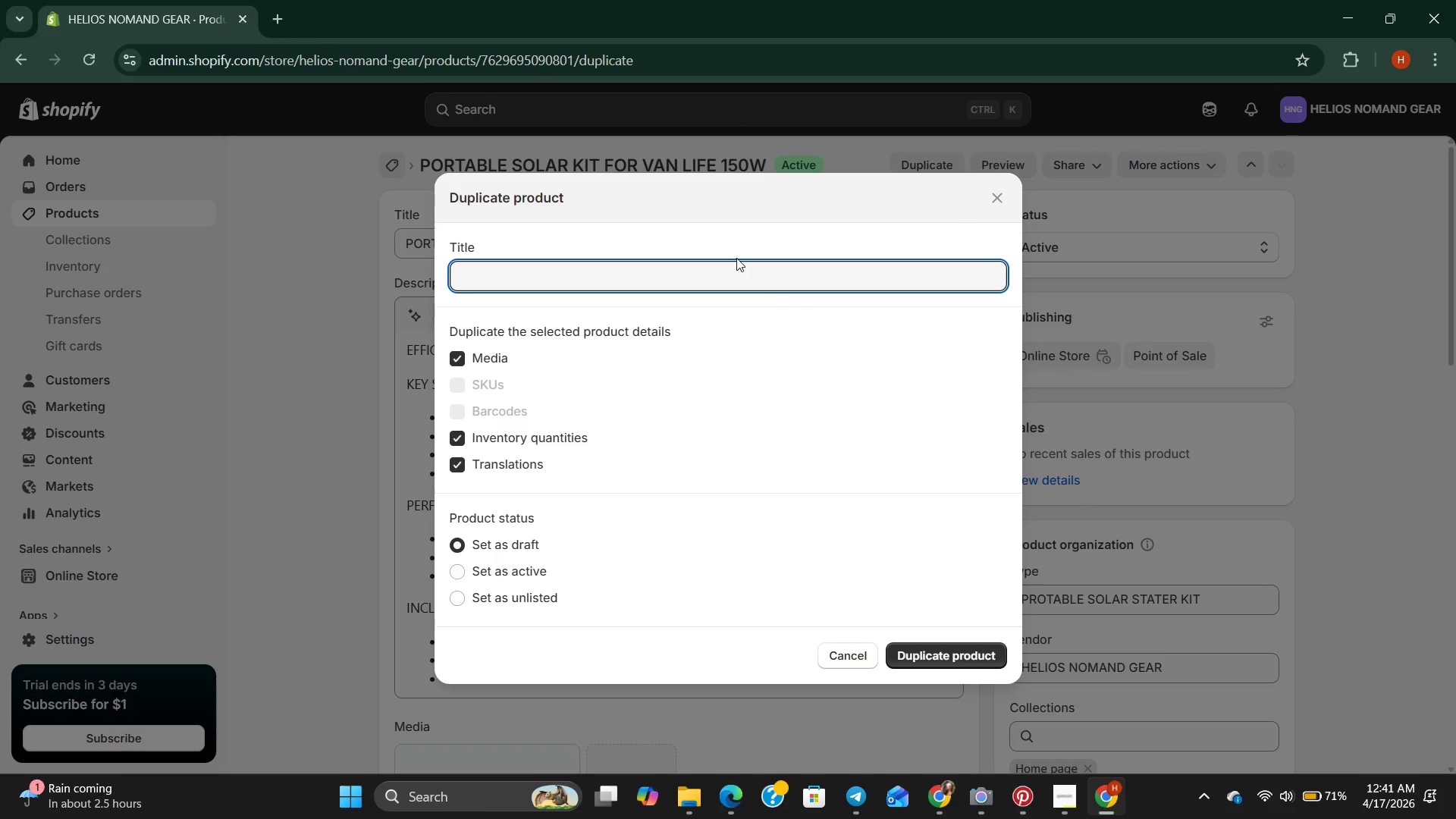 
hold_key(key=Backspace, duration=20.61)
 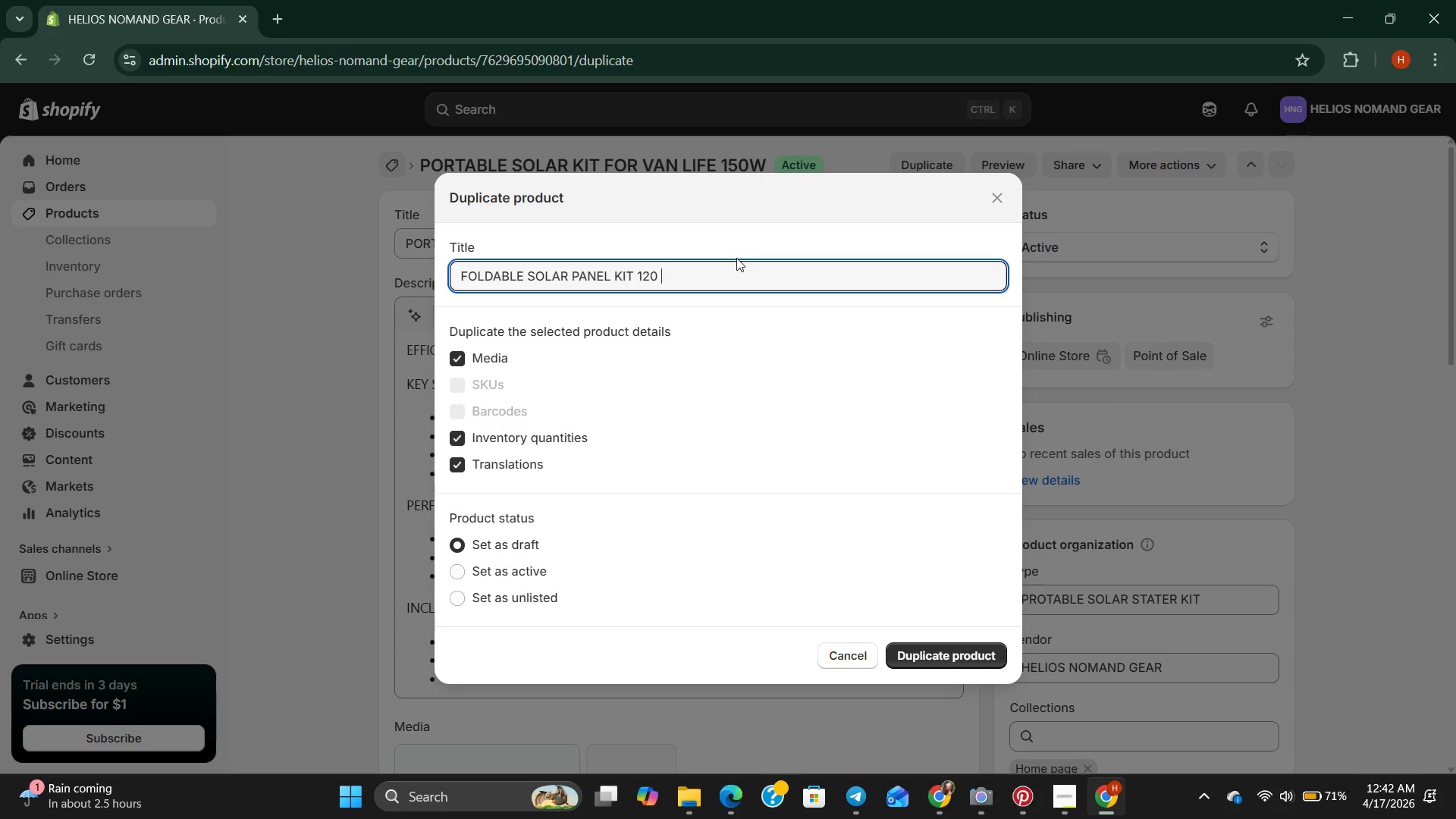 
type(foldable solar panel kit 120 We)
key(Backspace)
type(w)
 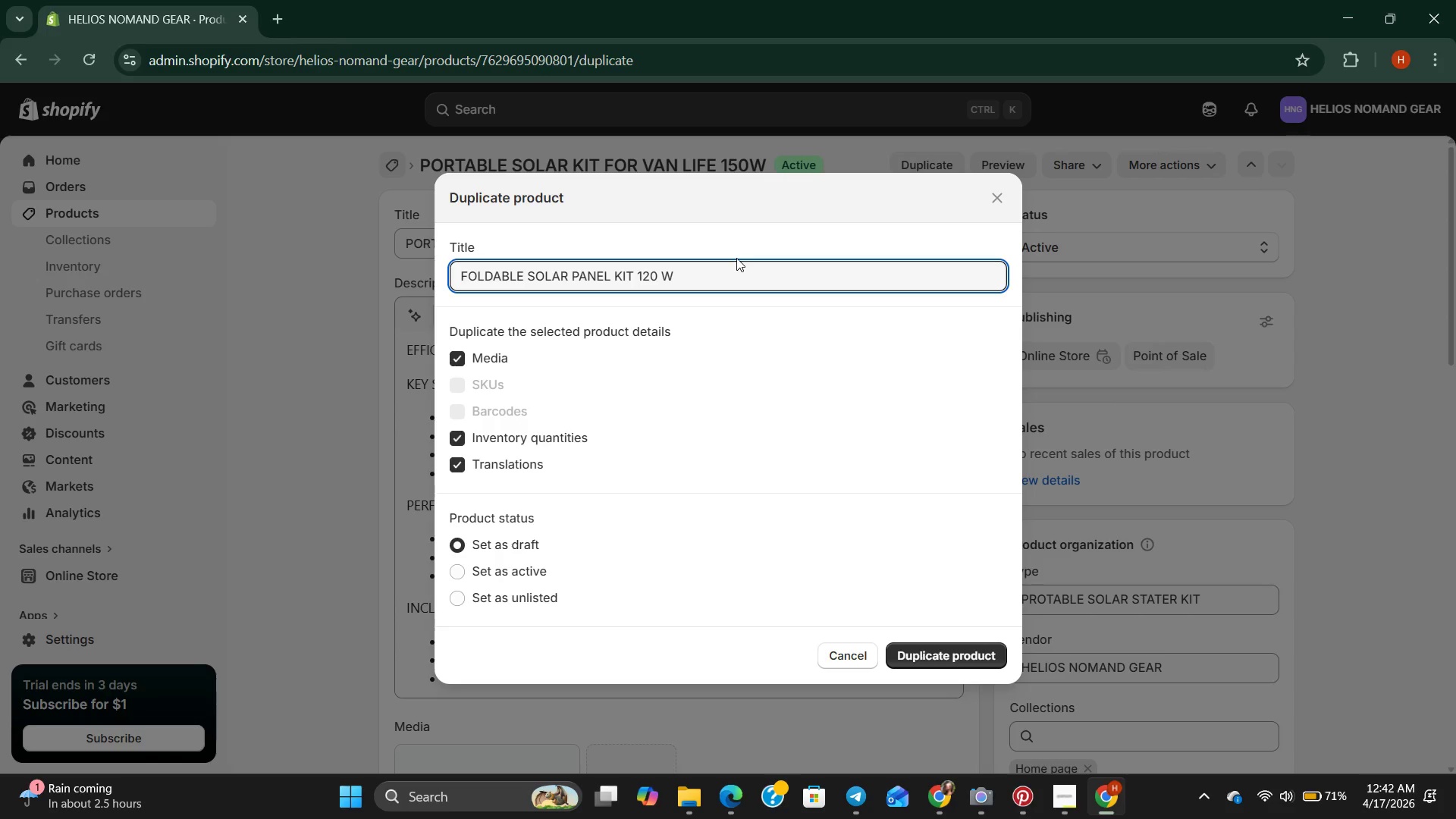 
left_click([924, 654])
 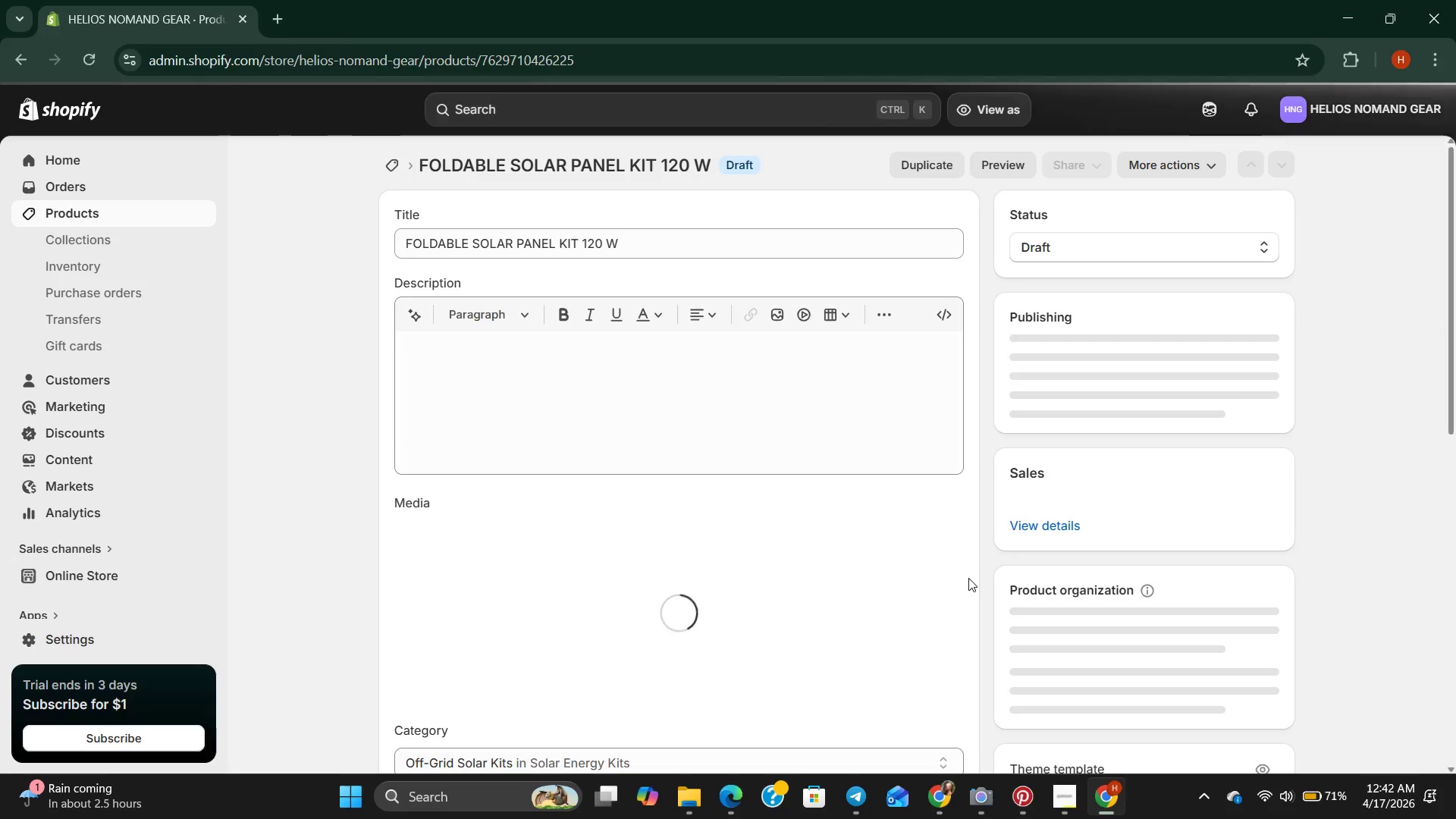 
wait(11.05)
 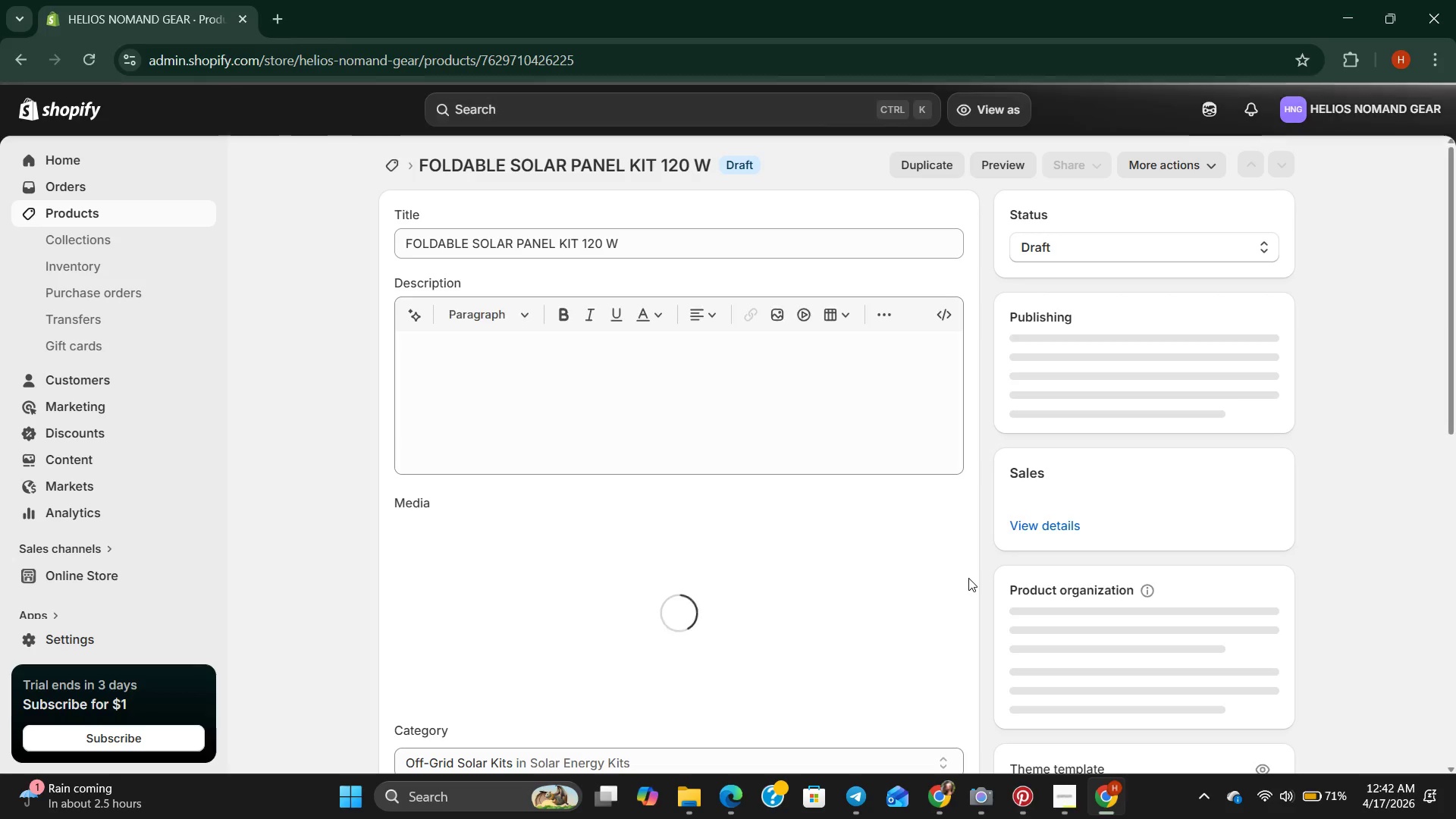 
left_click_drag(start_coordinate=[730, 355], to_coordinate=[792, 372])
 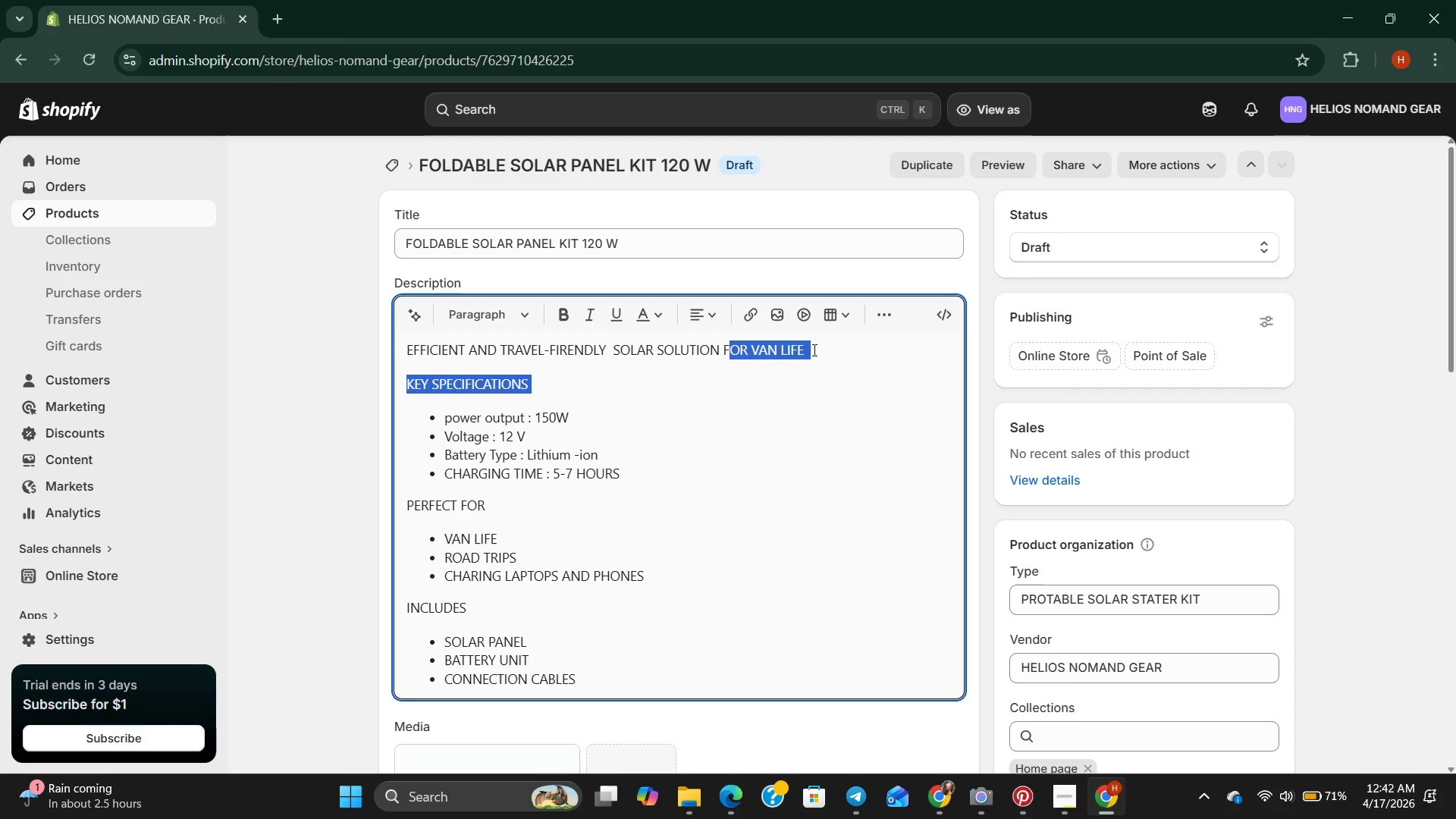 
left_click_drag(start_coordinate=[792, 373], to_coordinate=[783, 382])
 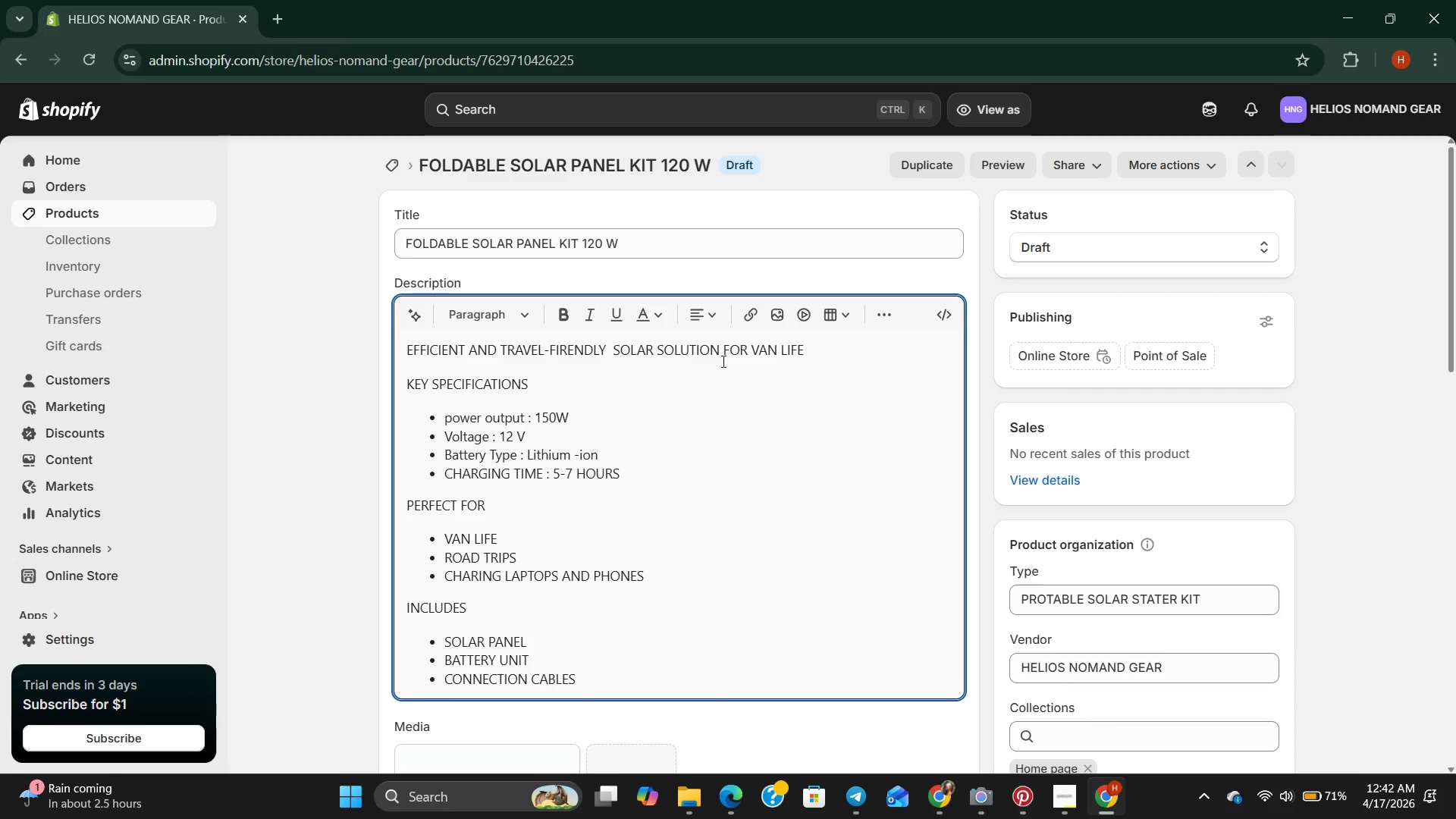 
left_click_drag(start_coordinate=[722, 349], to_coordinate=[808, 351])
 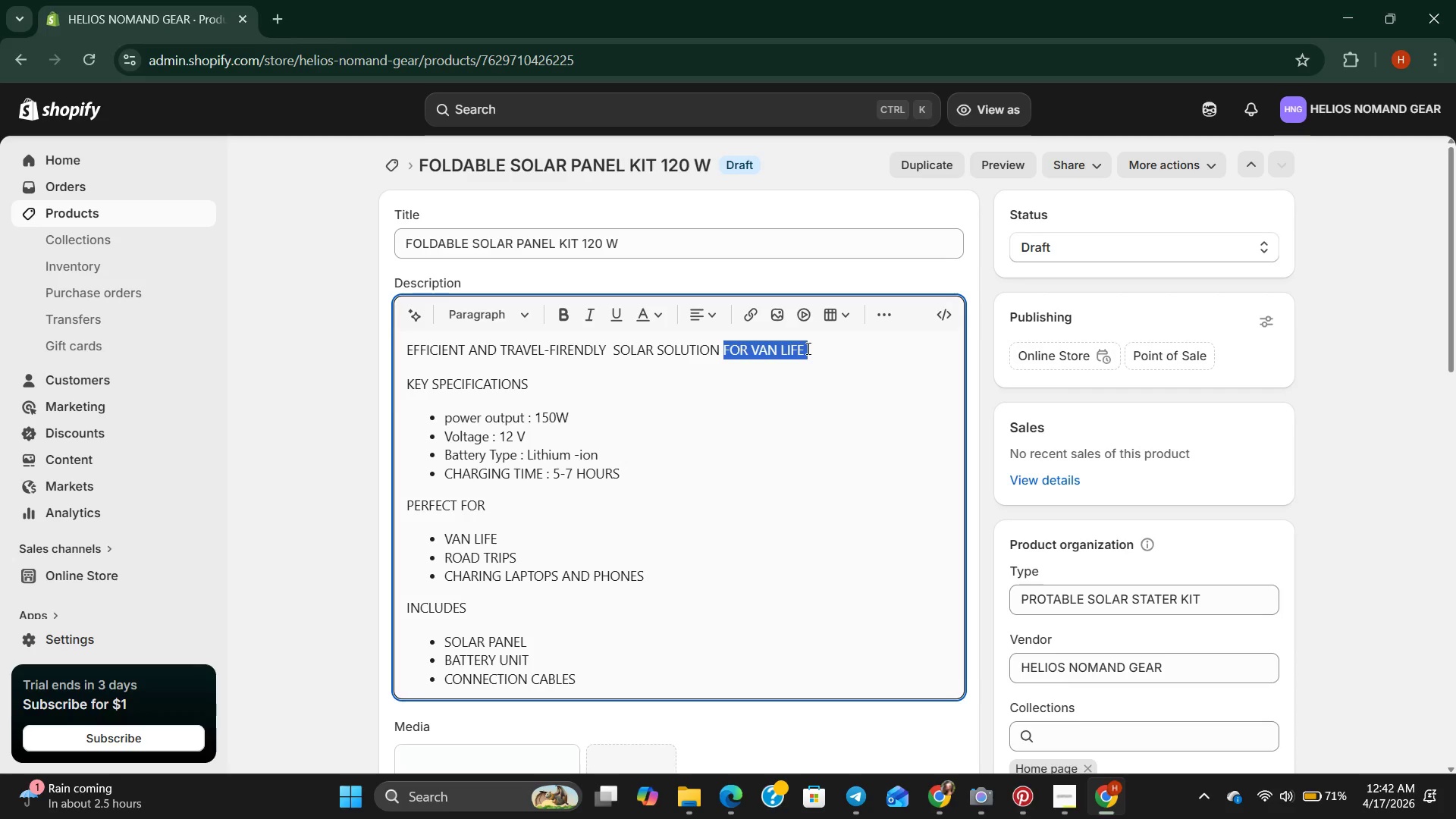 
key(Backspace)
 